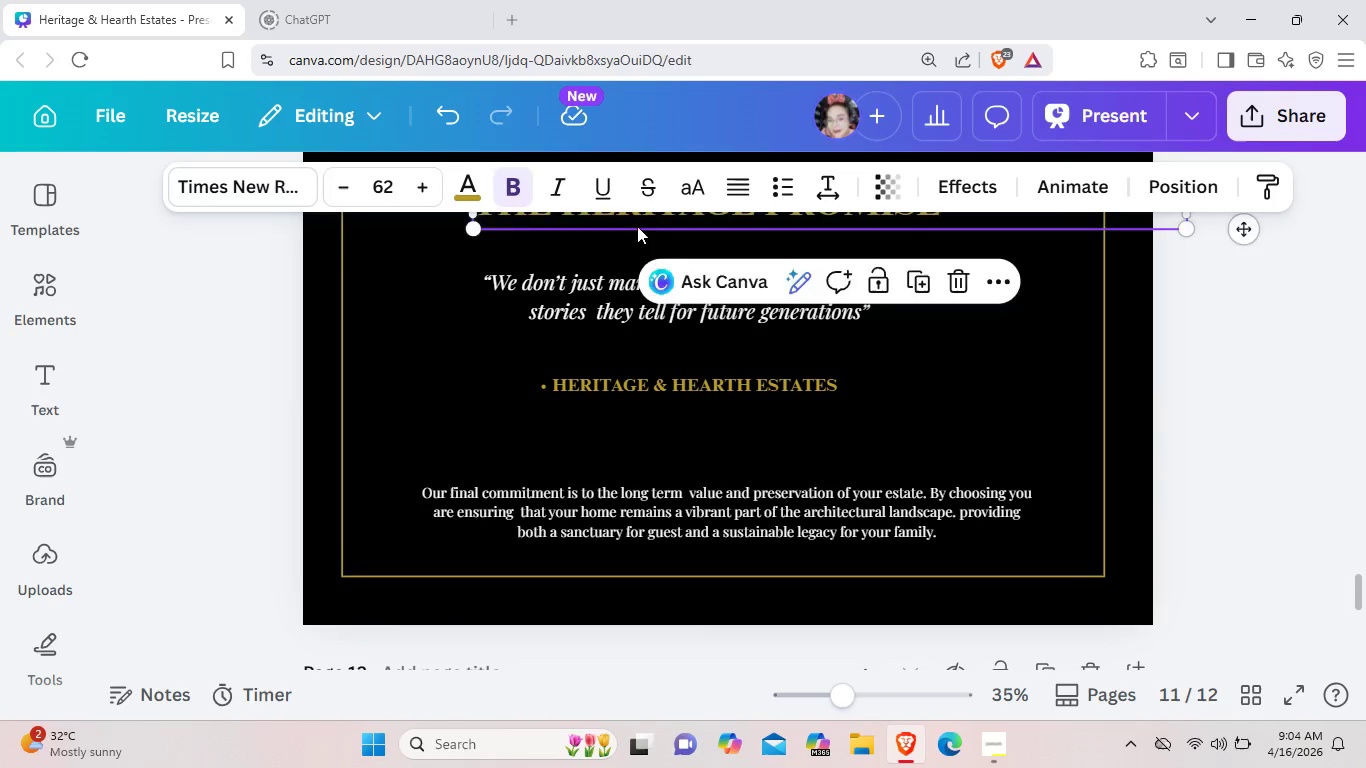 
left_click_drag(start_coordinate=[639, 215], to_coordinate=[637, 226])
 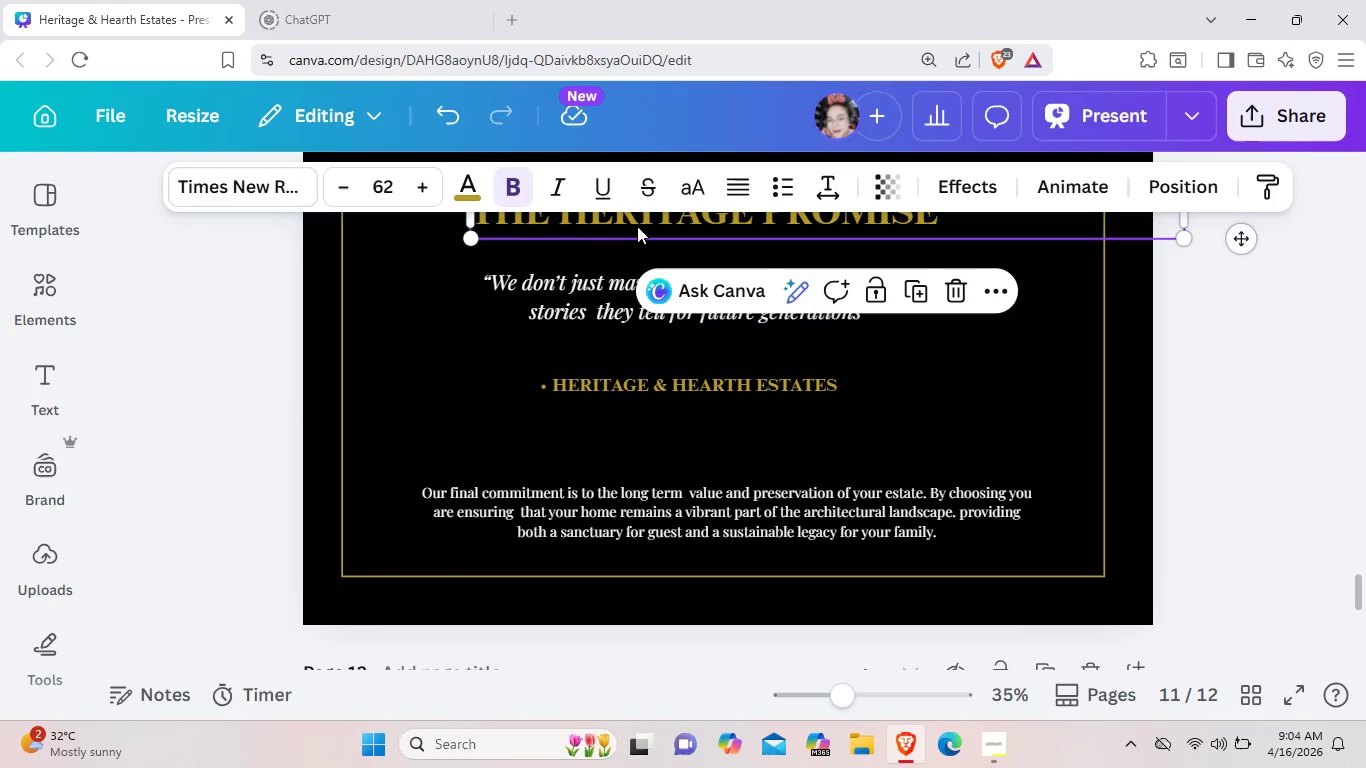 
key(Control+C)
 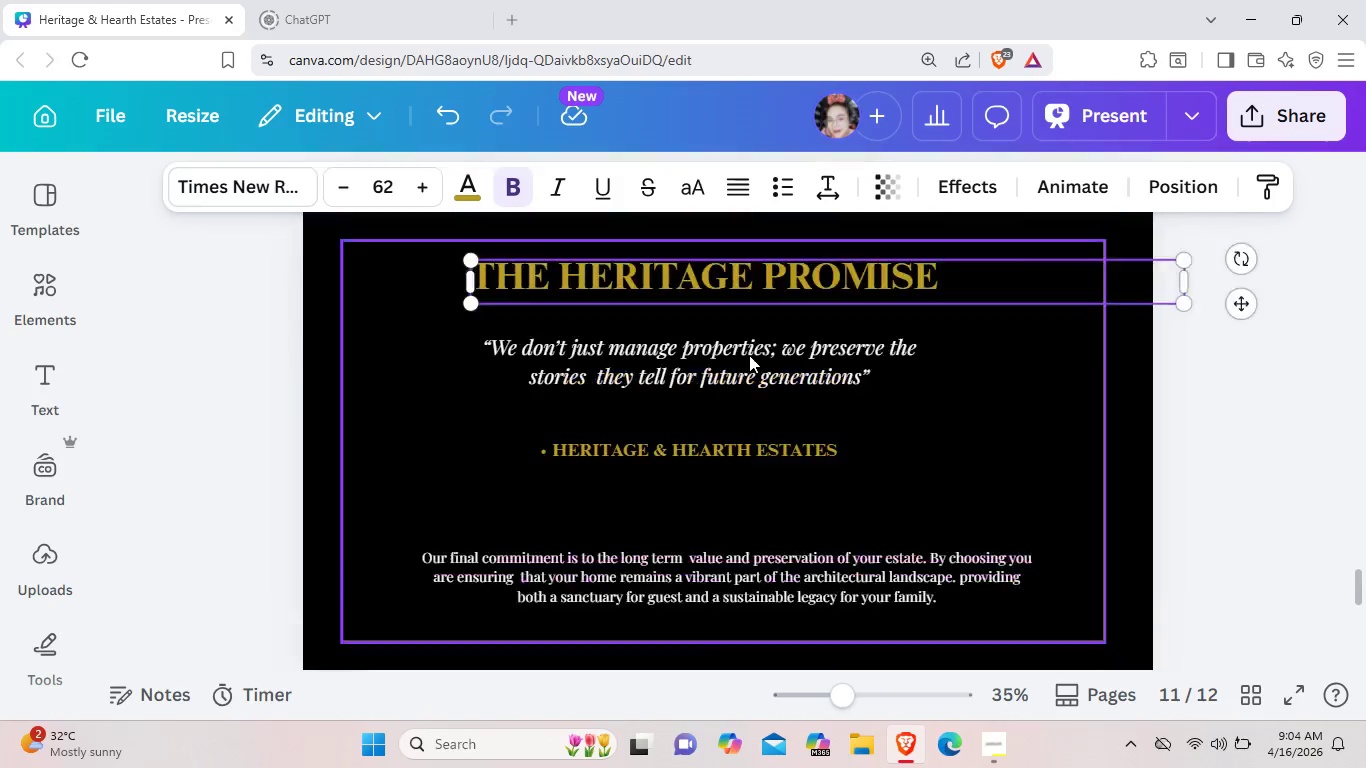 
scroll: coordinate [749, 355], scroll_direction: up, amount: 2.0
 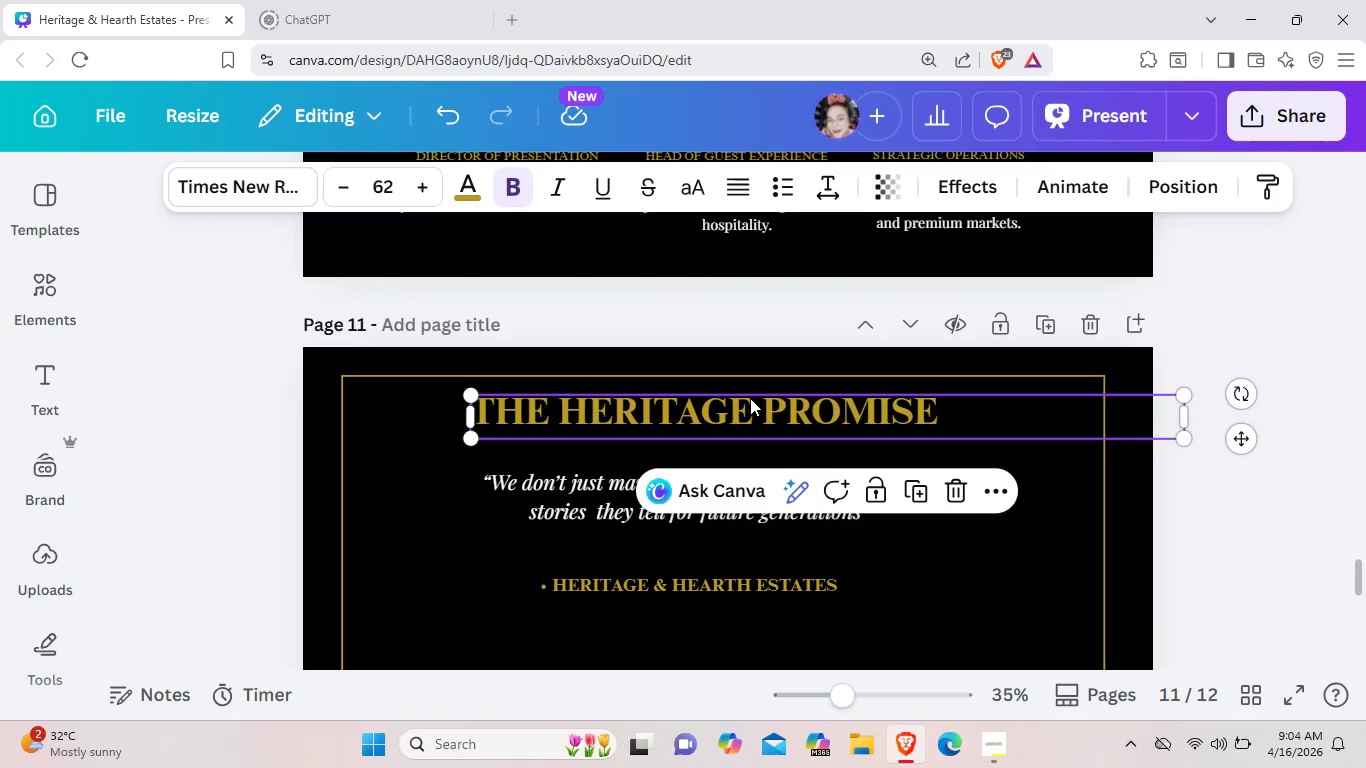 
scroll: coordinate [751, 398], scroll_direction: none, amount: 0.0
 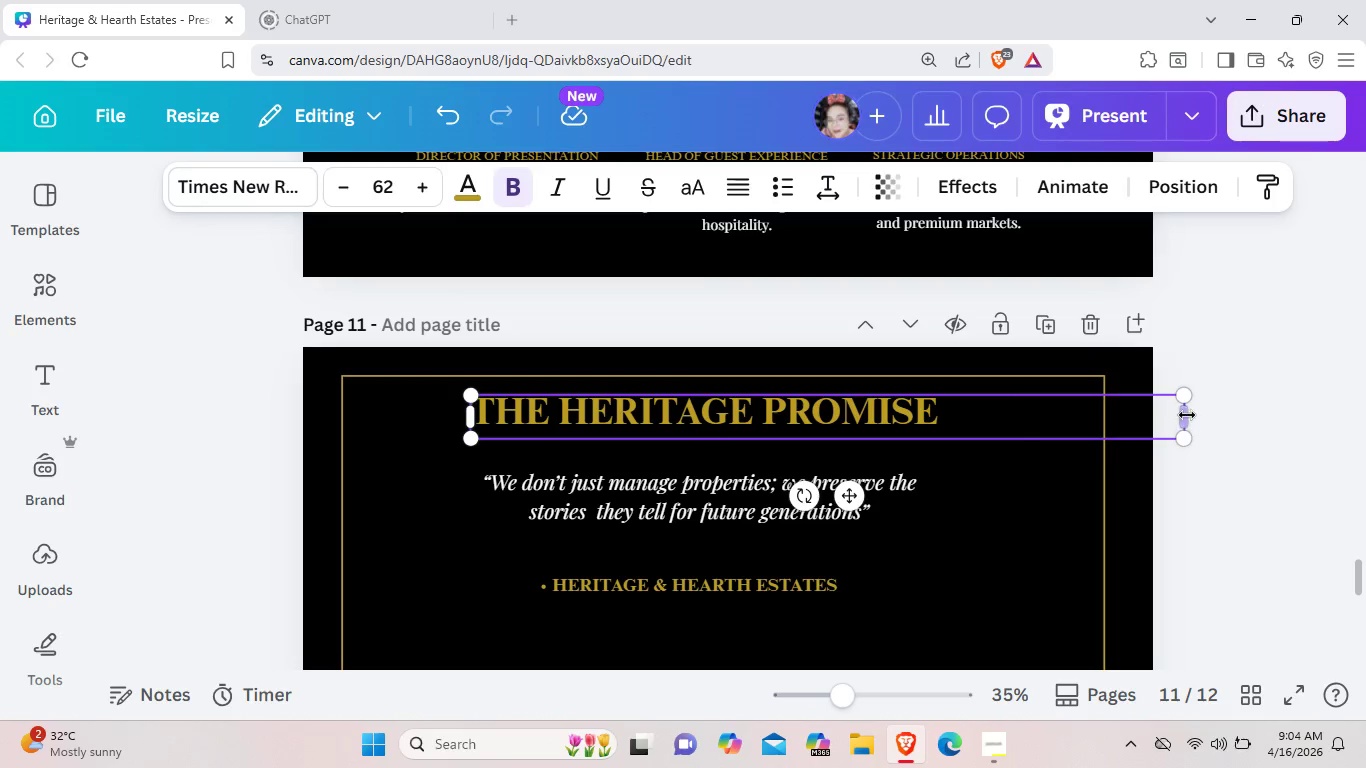 
left_click_drag(start_coordinate=[1188, 415], to_coordinate=[961, 390])
 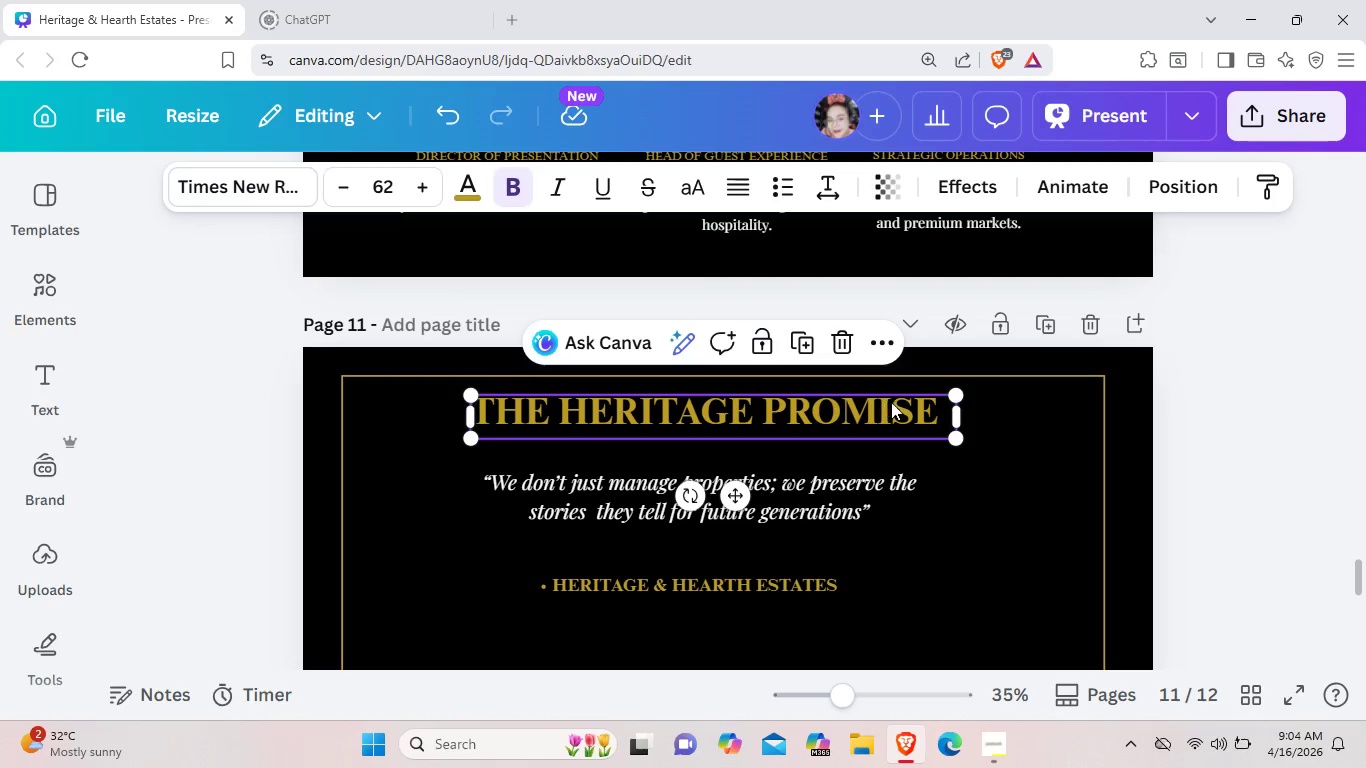 
left_click_drag(start_coordinate=[884, 401], to_coordinate=[886, 416])
 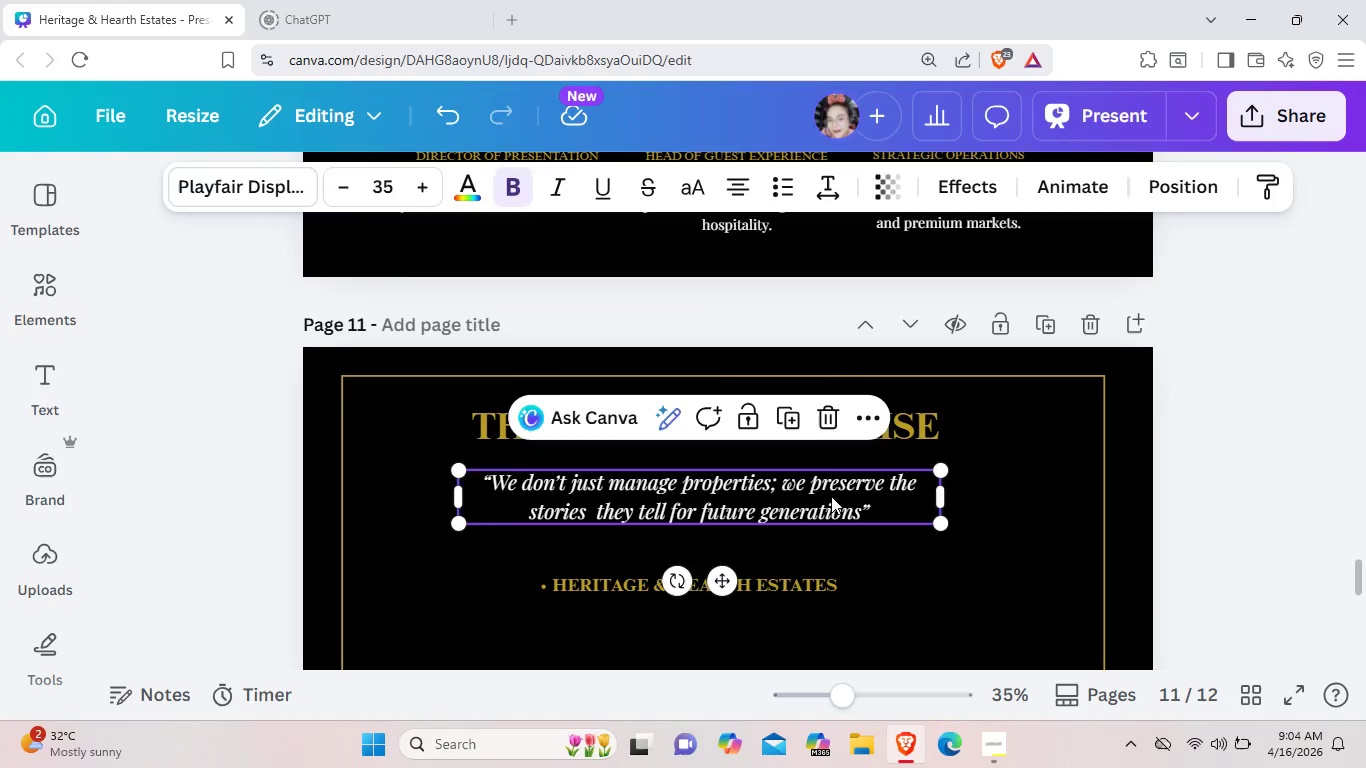 
left_click_drag(start_coordinate=[826, 496], to_coordinate=[837, 496])
 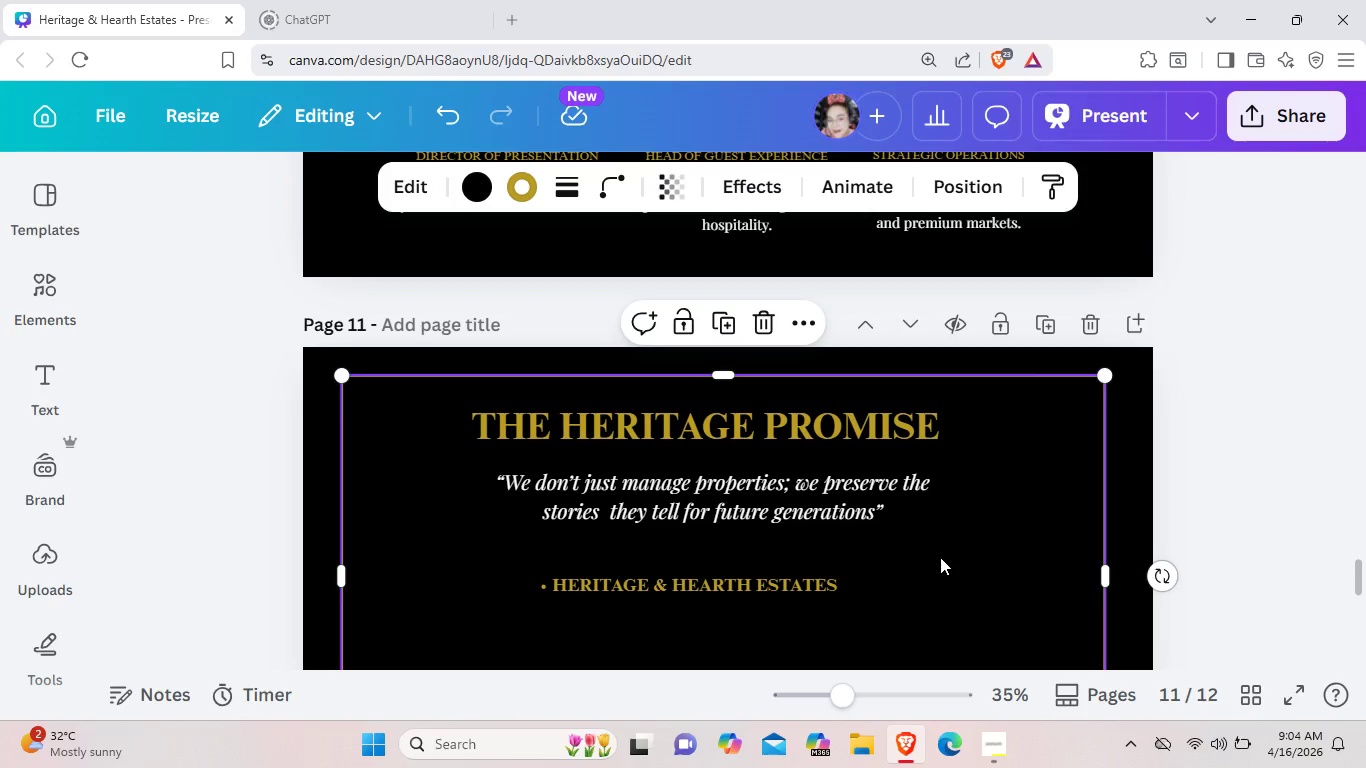 
left_click([943, 560])
 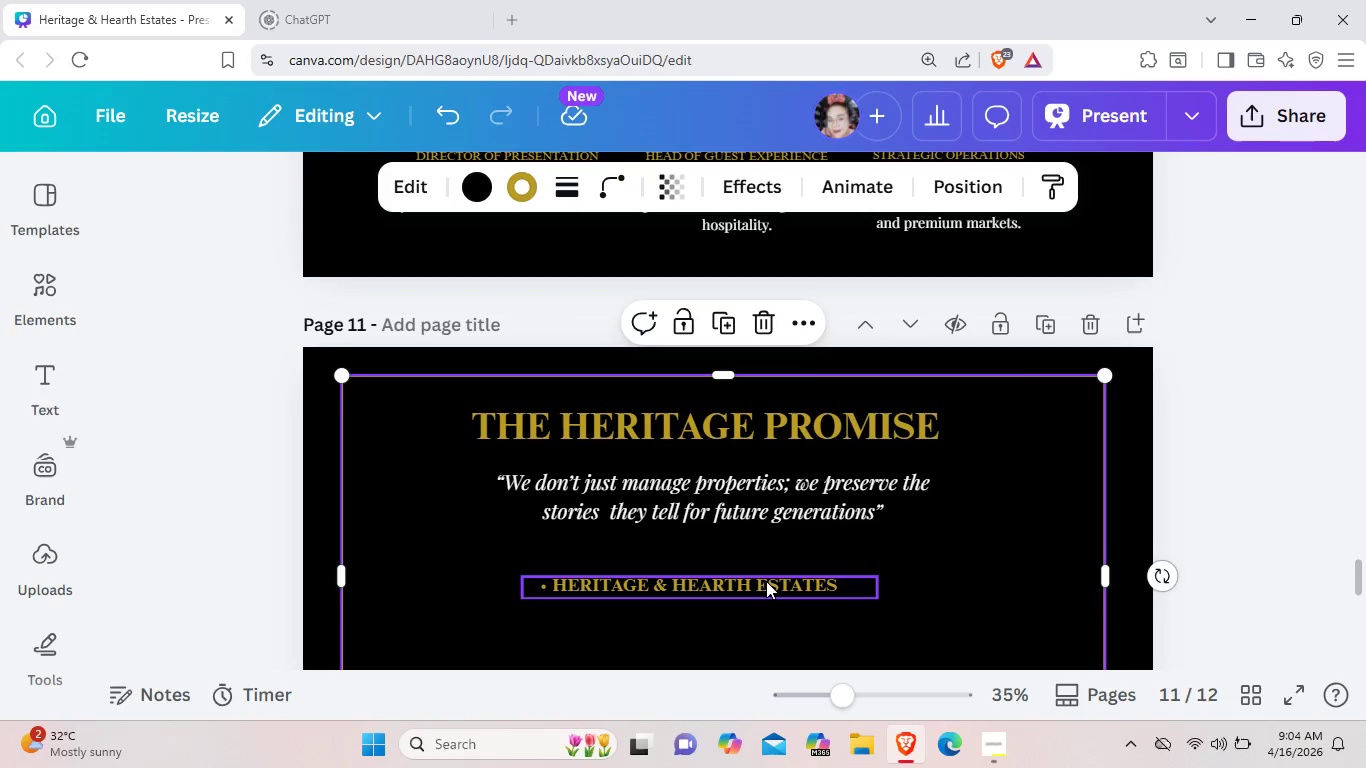 
left_click_drag(start_coordinate=[766, 582], to_coordinate=[776, 584])
 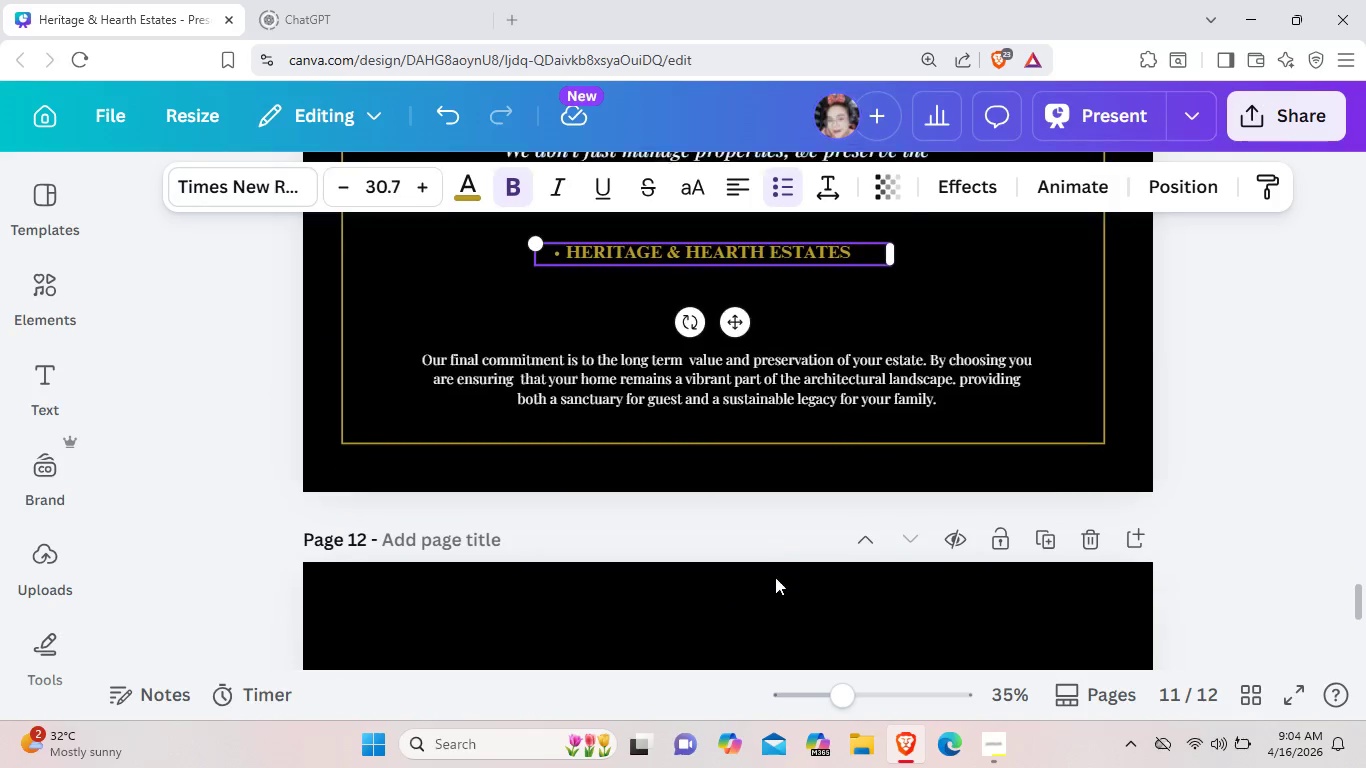 
scroll: coordinate [775, 577], scroll_direction: down, amount: 3.0
 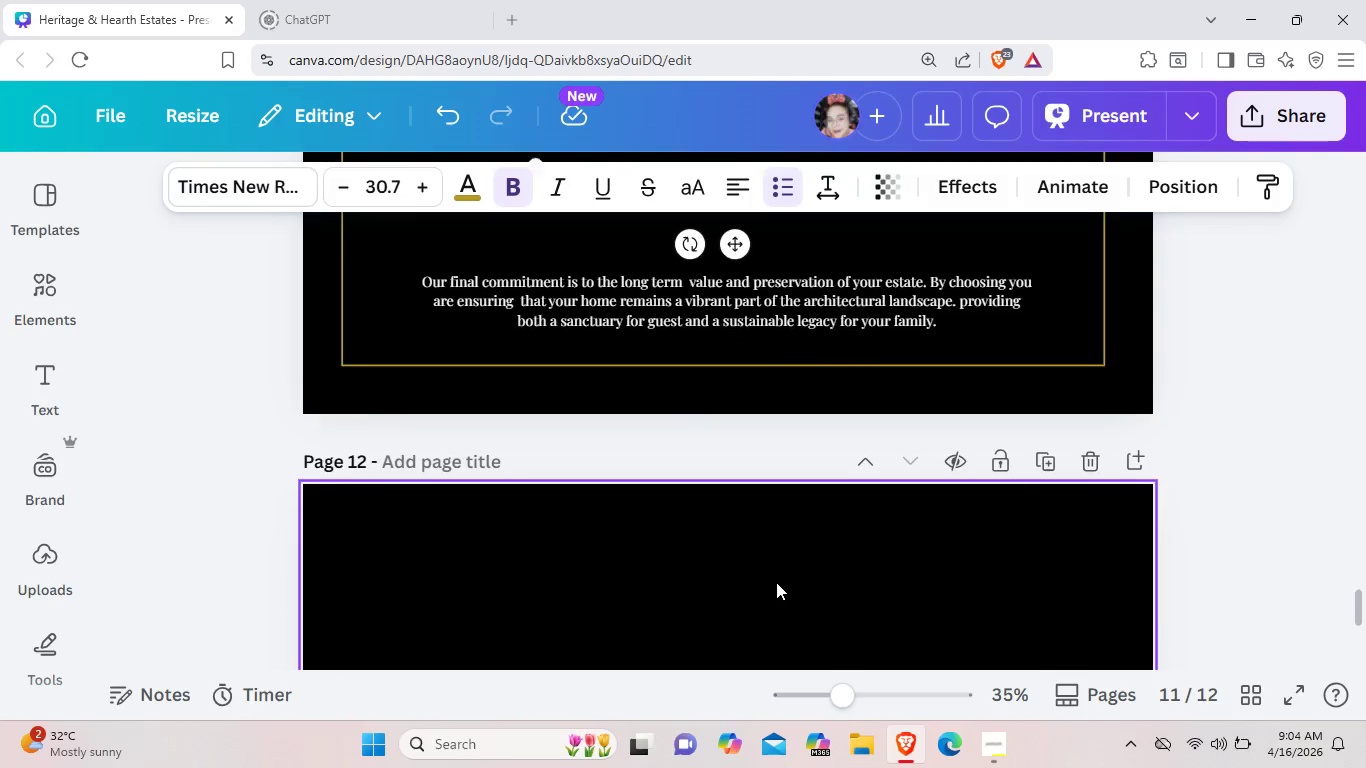 
key(Control+ControlLeft)
 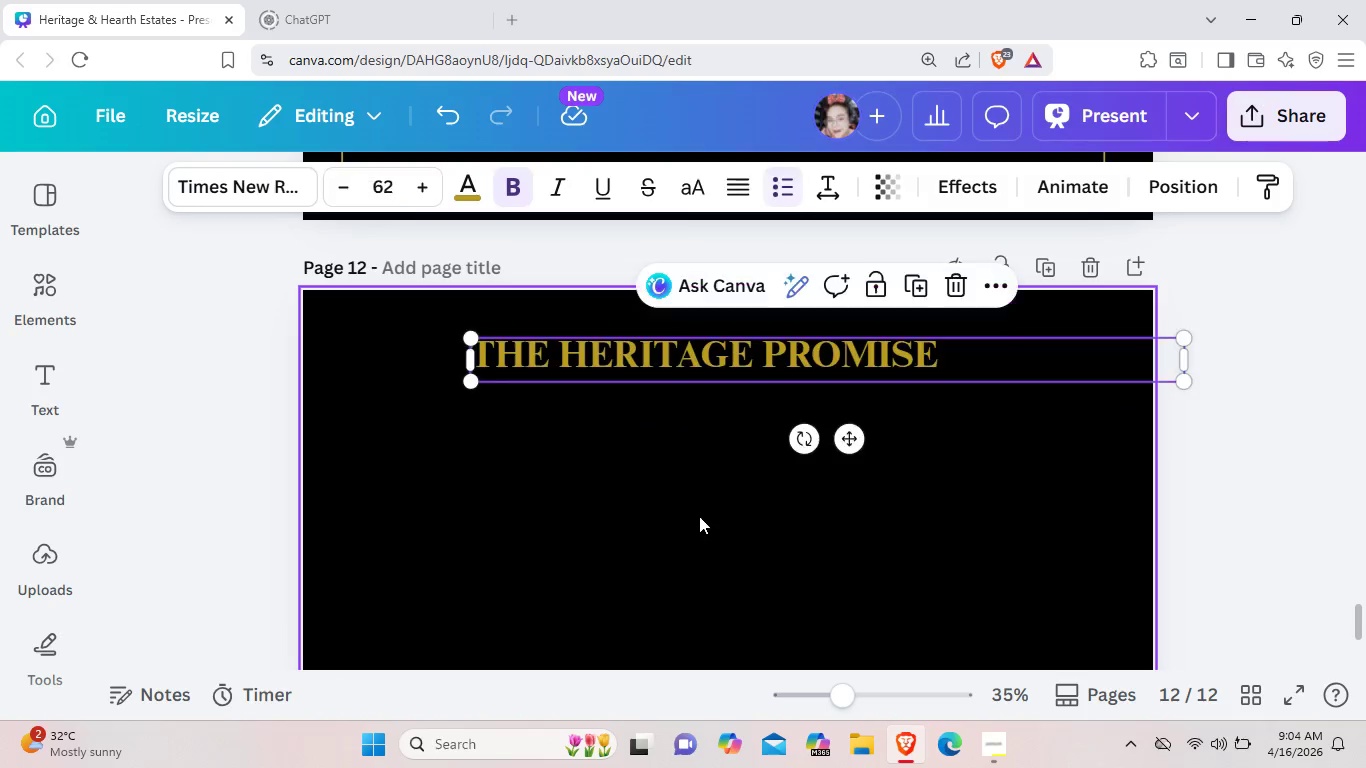 
scroll: coordinate [776, 582], scroll_direction: down, amount: 2.0
 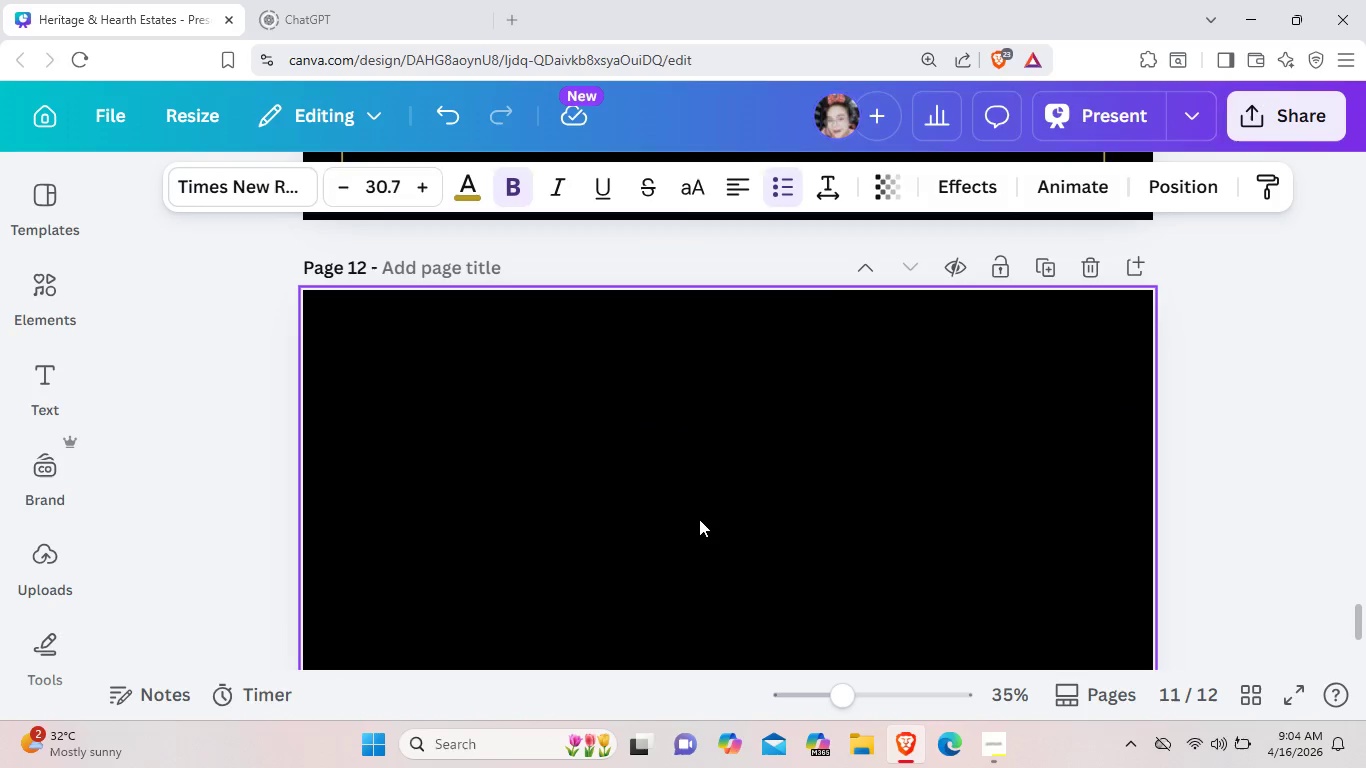 
key(Control+V)
 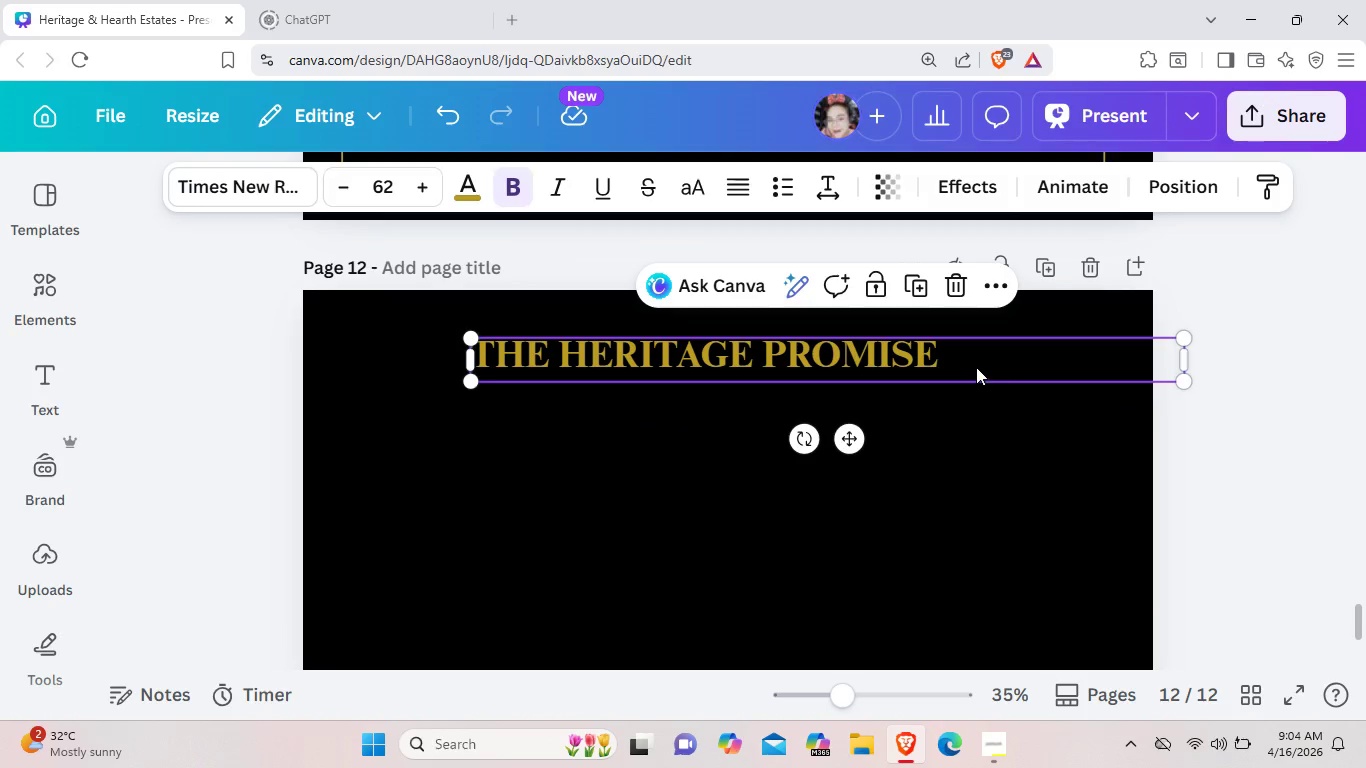 
left_click([978, 367])
 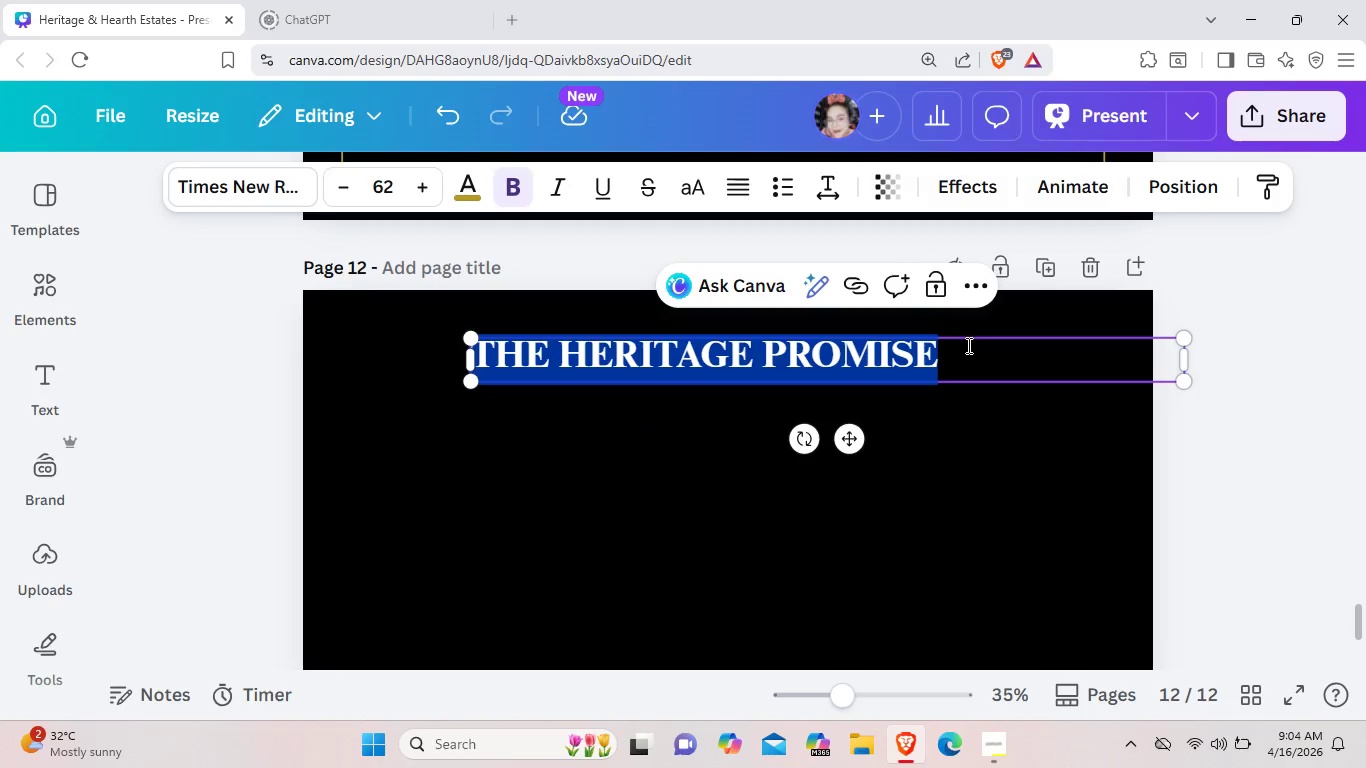 
key(Backspace)
type(begin)
key(Backspace)
key(Backspace)
key(Backspace)
key(Backspace)
key(Backspace)
type(Begin Your HOm)
key(Backspace)
key(Backspace)
type(ome's Next Chapter)
 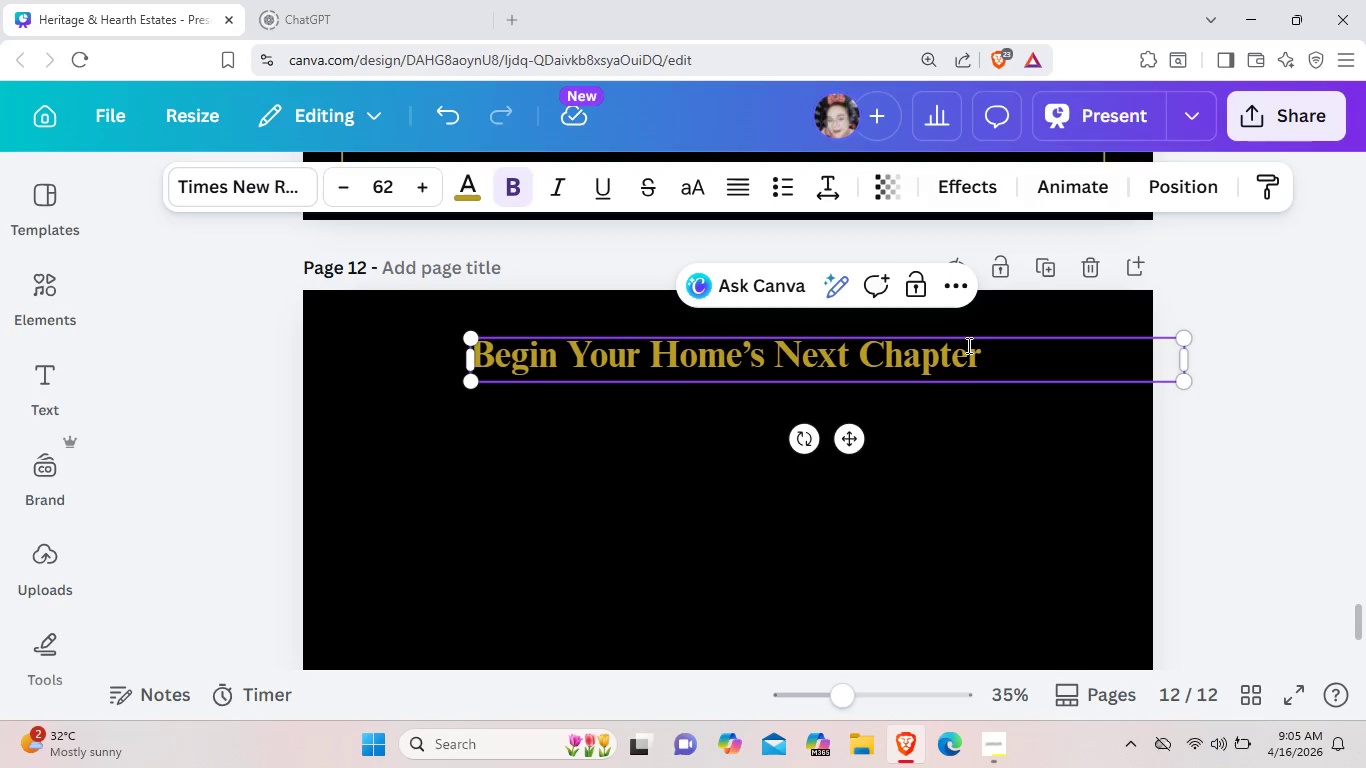 
left_click_drag(start_coordinate=[1190, 363], to_coordinate=[983, 360])
 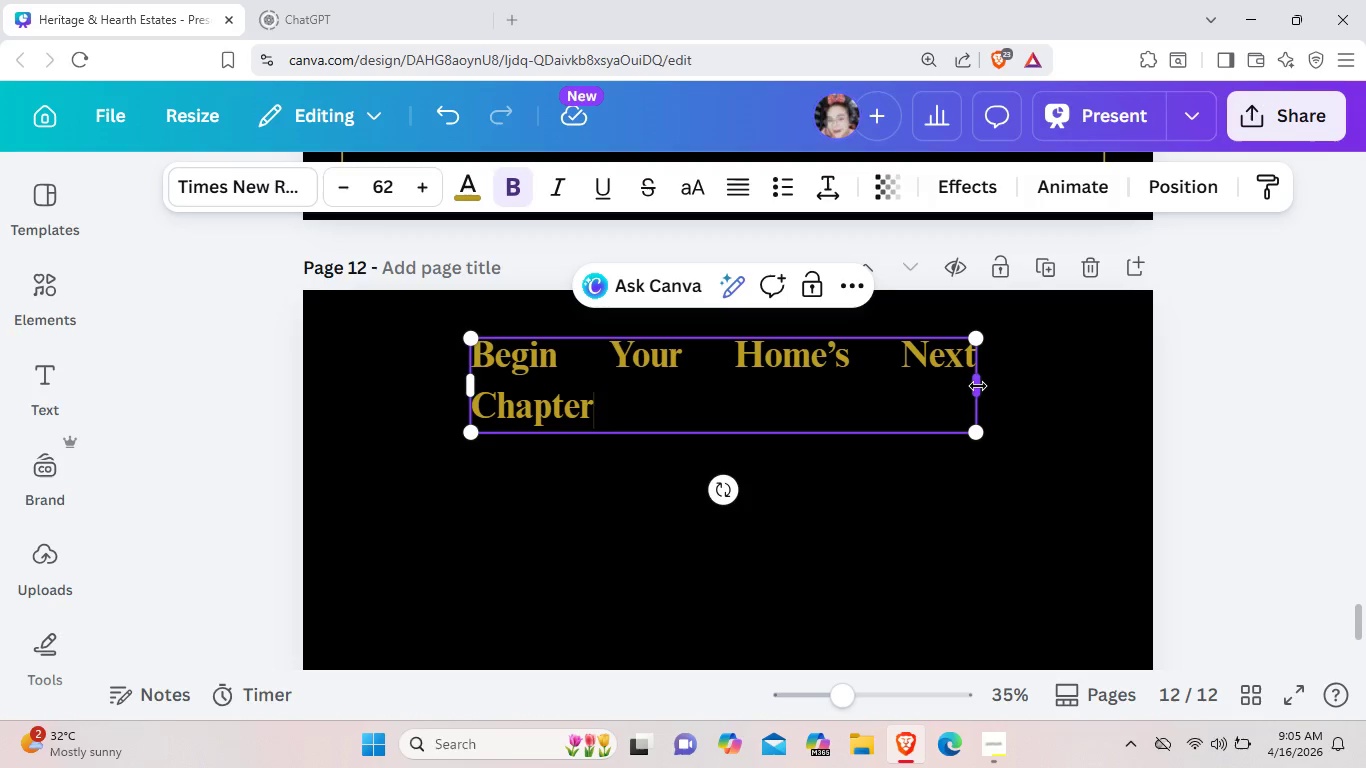 
left_click_drag(start_coordinate=[978, 386], to_coordinate=[1018, 378])
 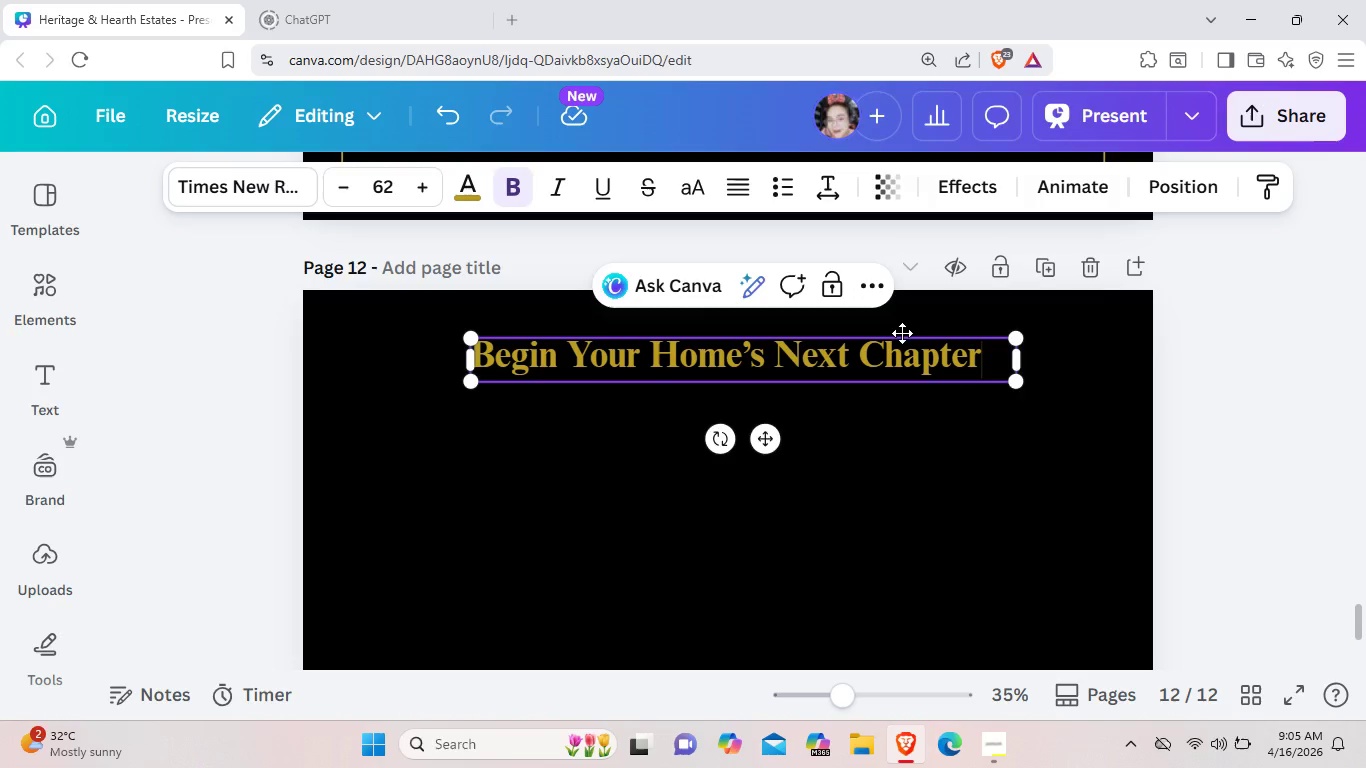 
left_click_drag(start_coordinate=[902, 333], to_coordinate=[891, 347])
 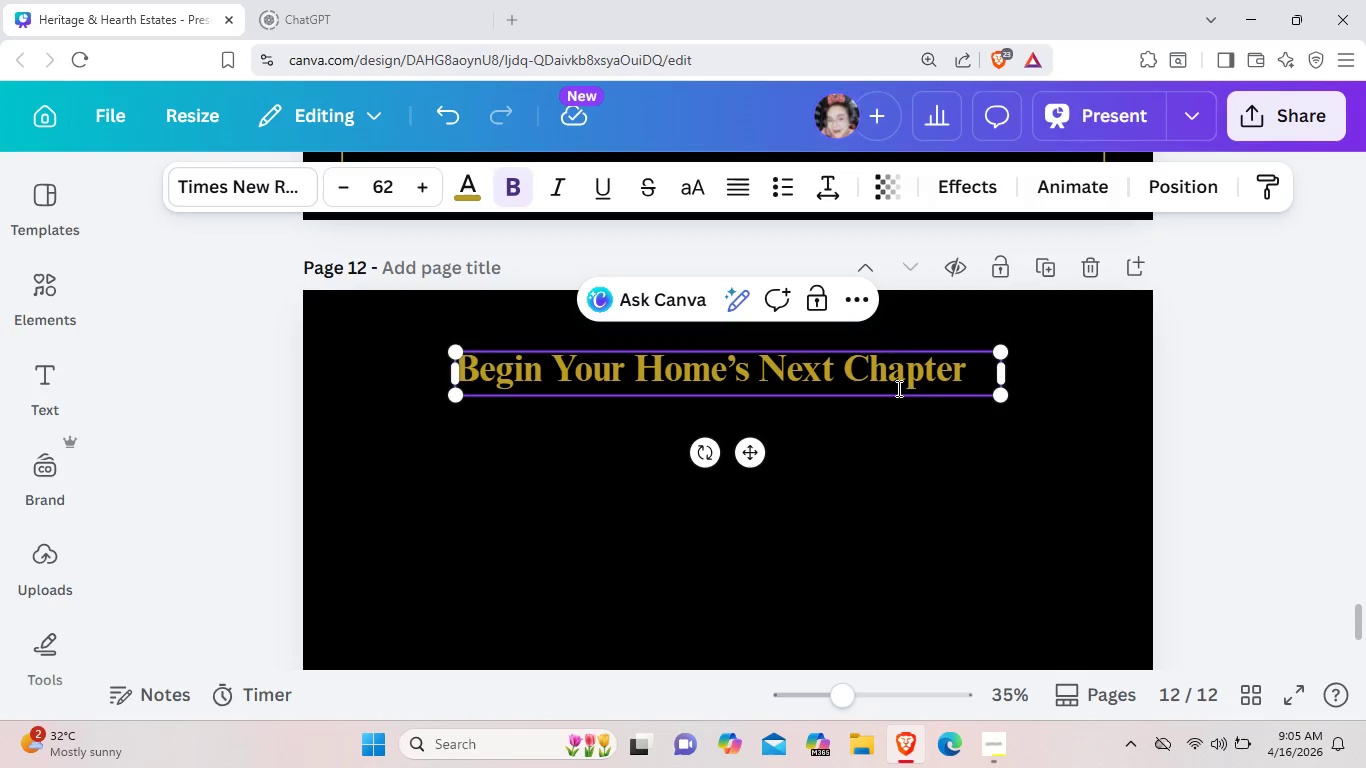 
scroll: coordinate [826, 341], scroll_direction: up, amount: 3.0
 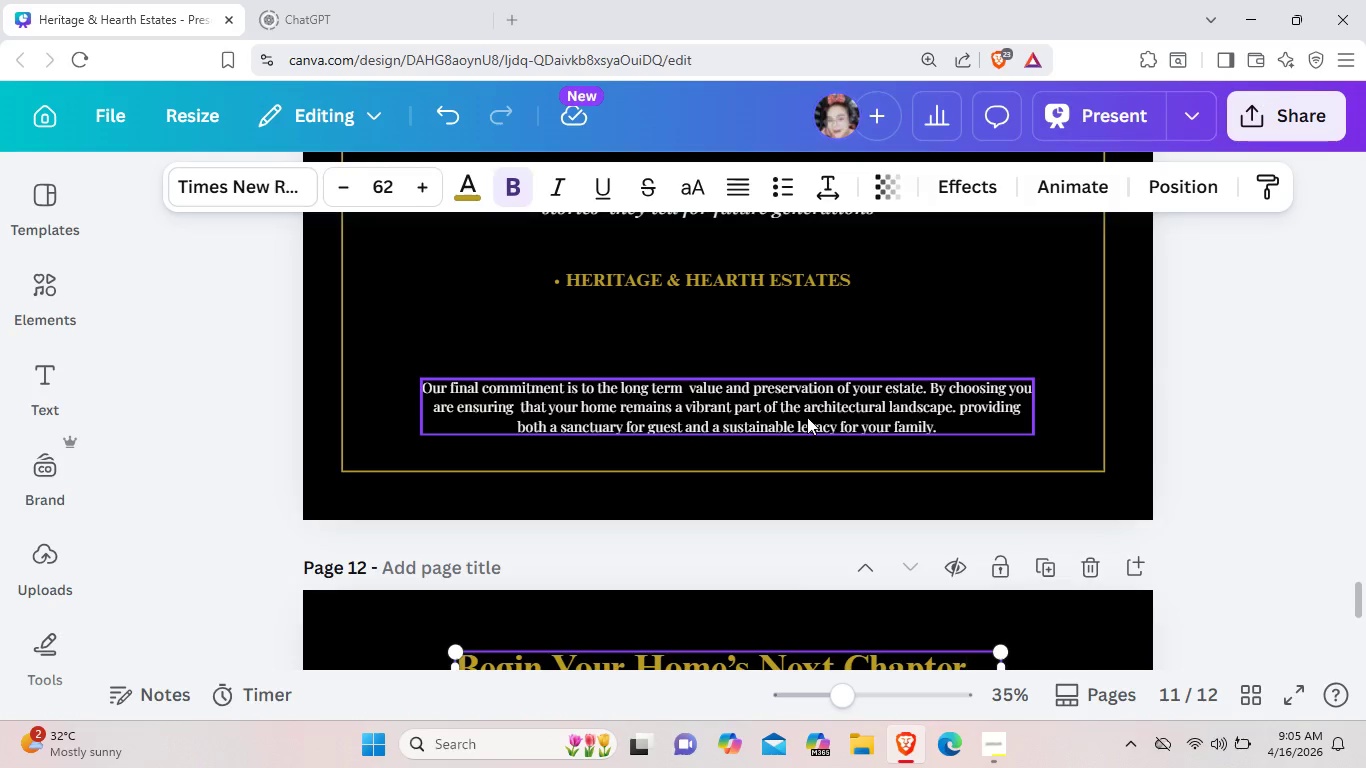 
left_click([807, 417])
 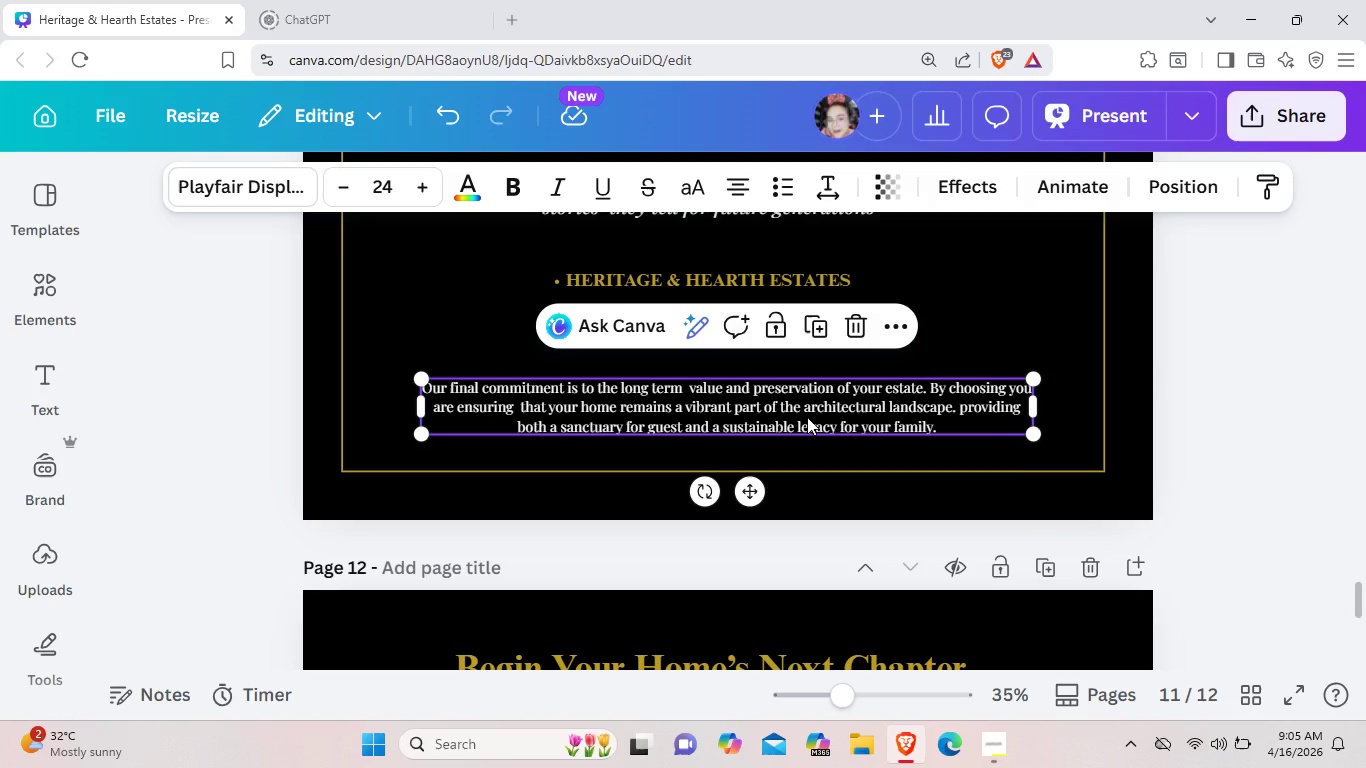 
key(Control+C)
 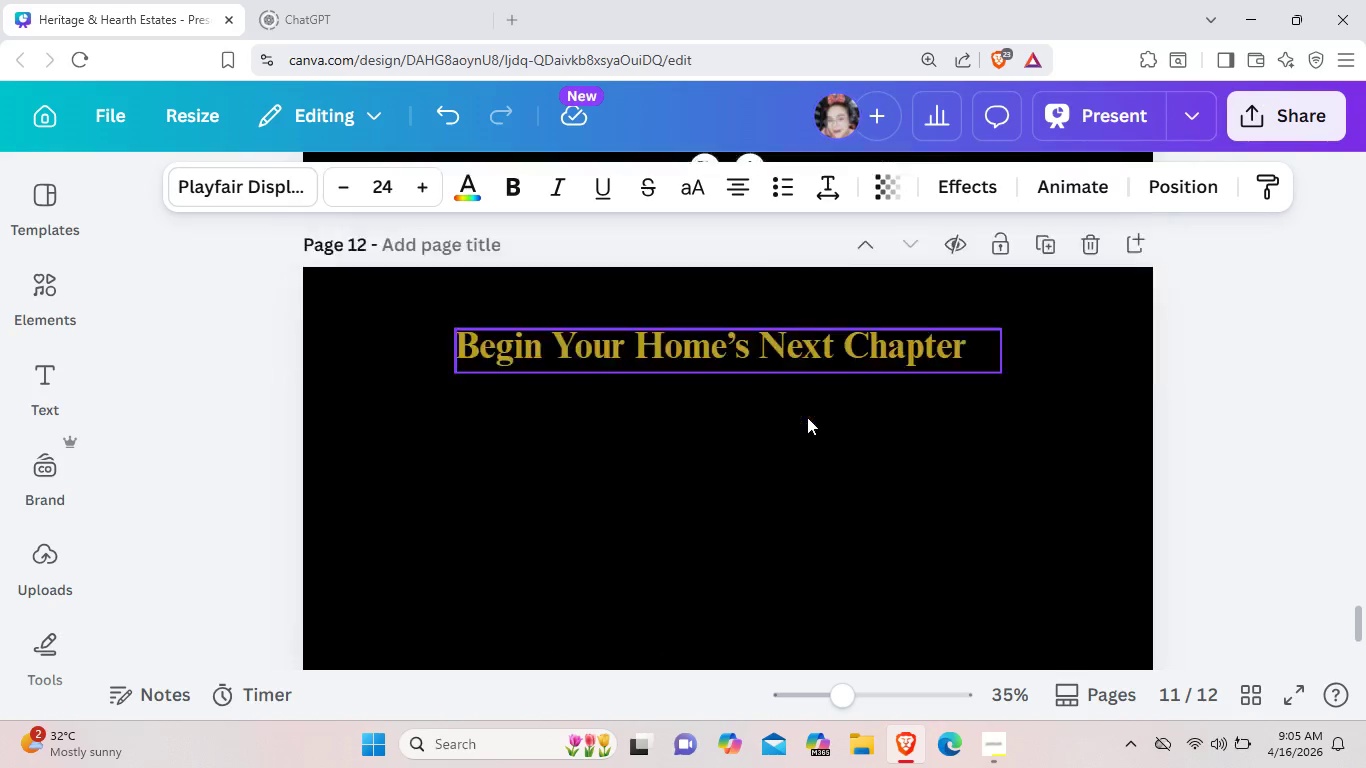 
scroll: coordinate [807, 417], scroll_direction: down, amount: 2.0
 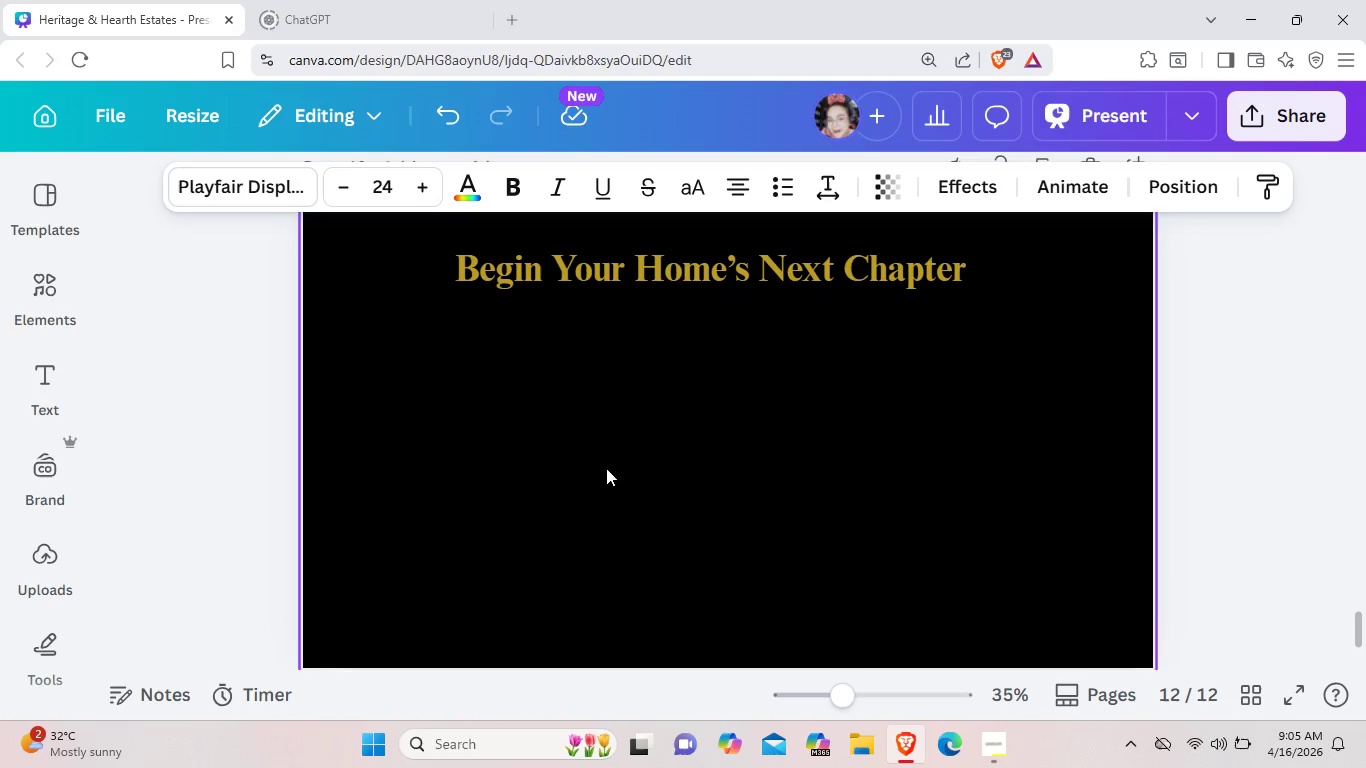 
key(Control+ControlLeft)
 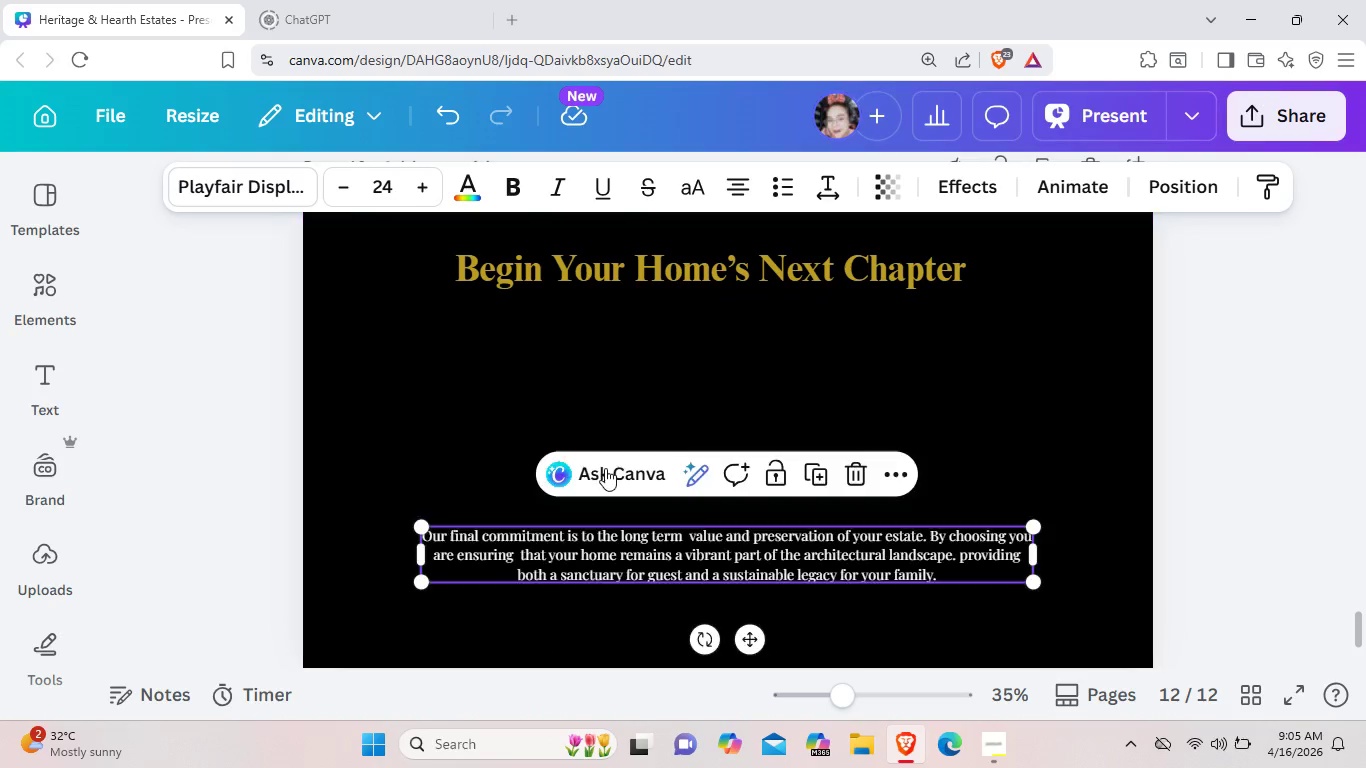 
key(Control+V)
 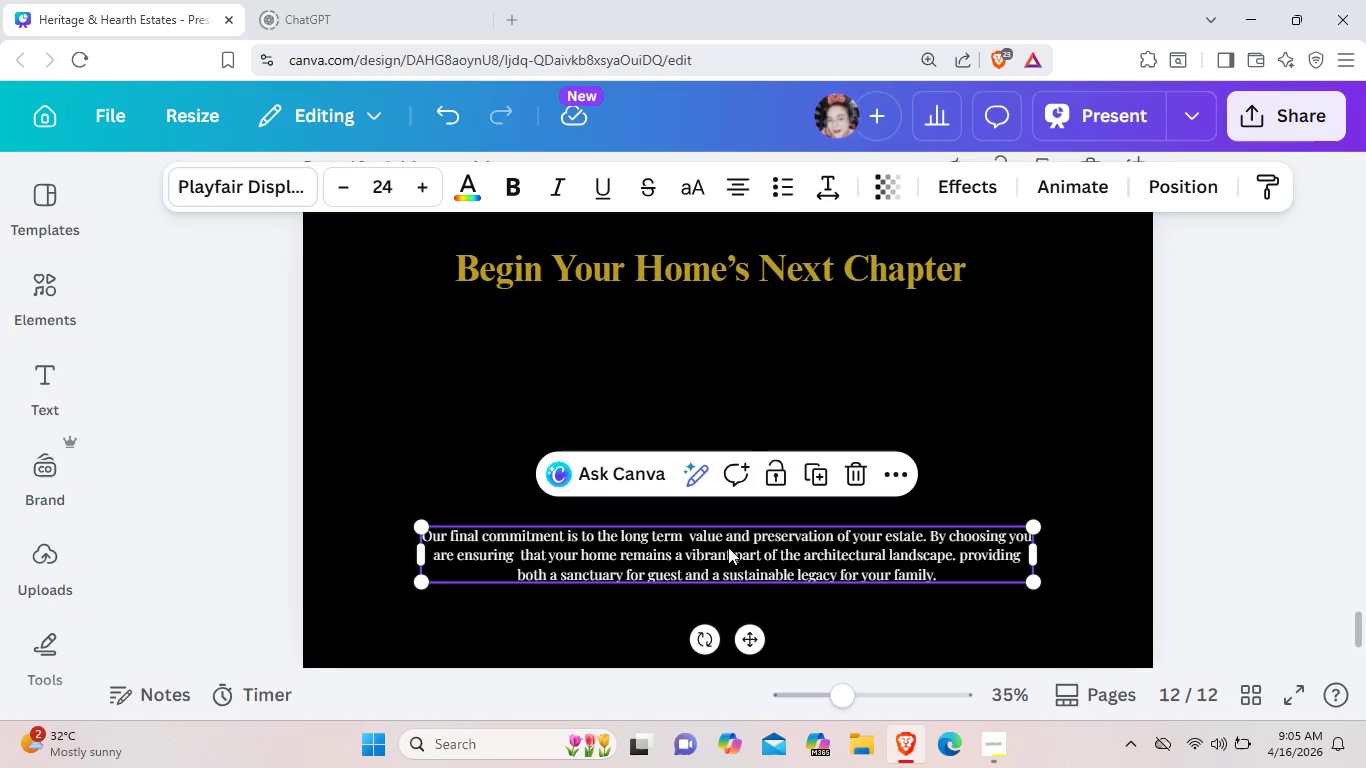 
left_click_drag(start_coordinate=[728, 547], to_coordinate=[742, 402])
 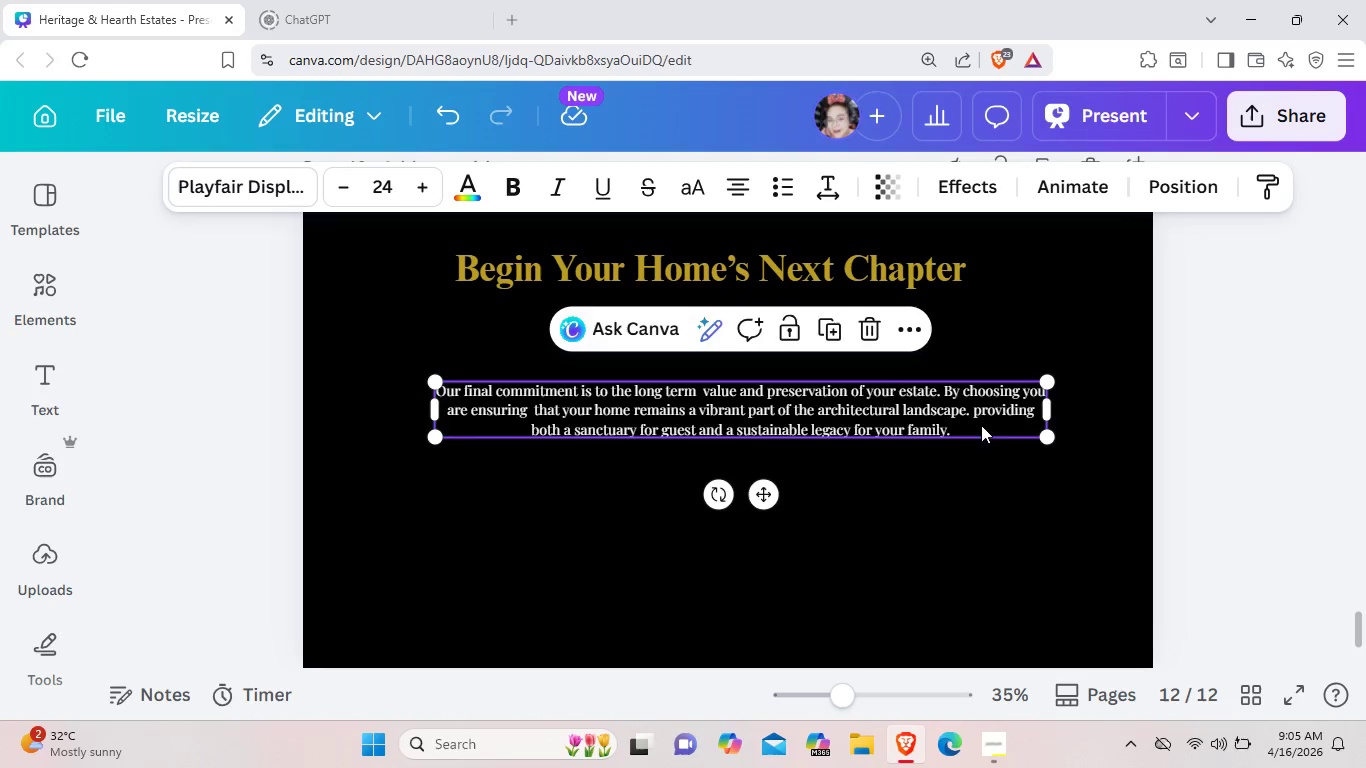 
left_click([981, 425])
 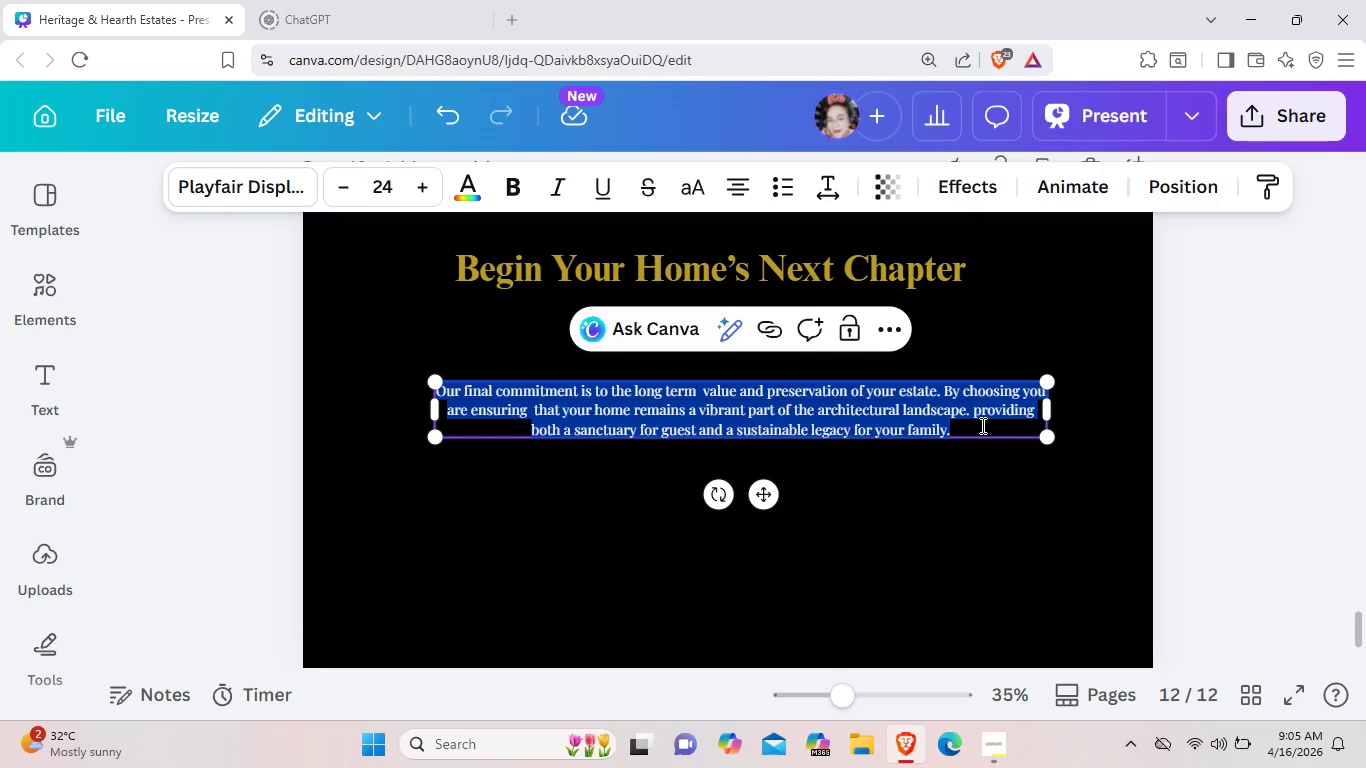 
key(Backspace)
type(Discober)
key(Backspace)
key(Backspace)
key(Backspace)
type(ver )
 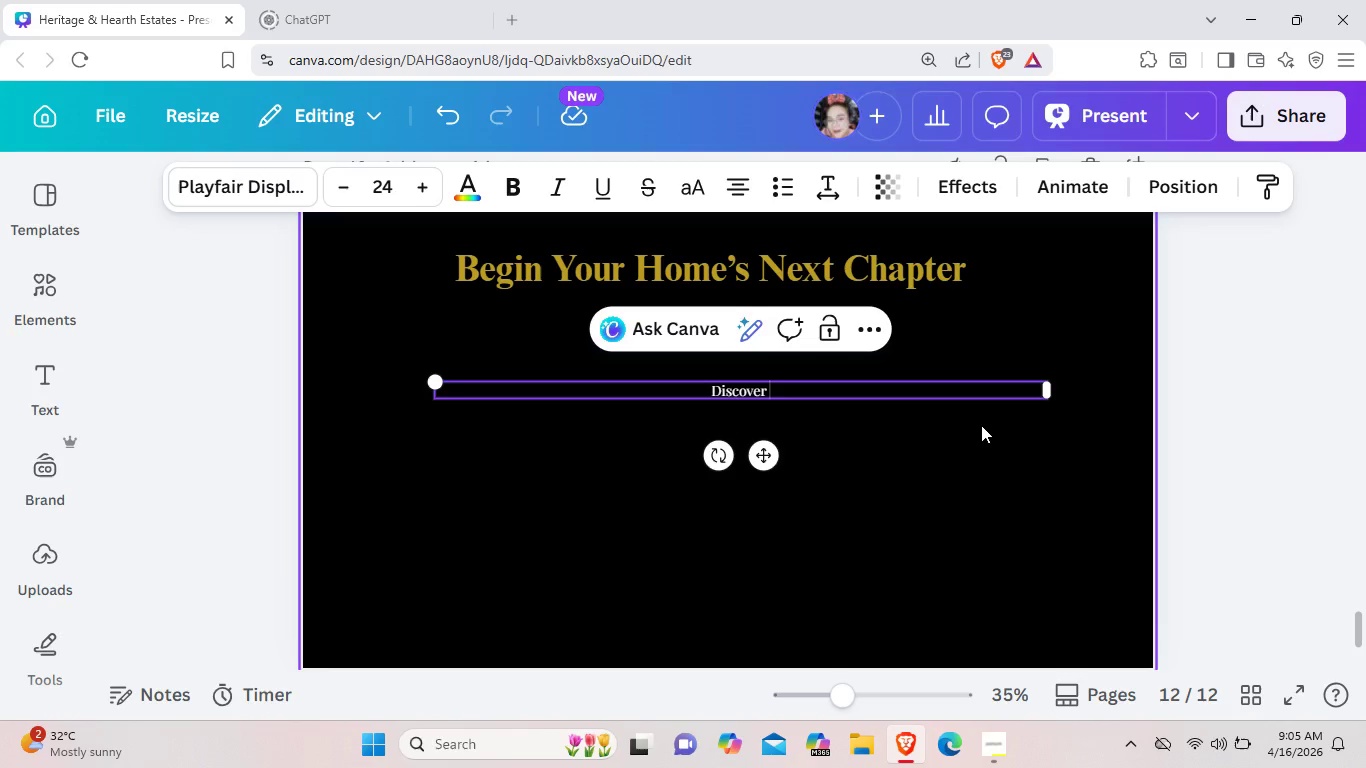 
wait(7.36)
 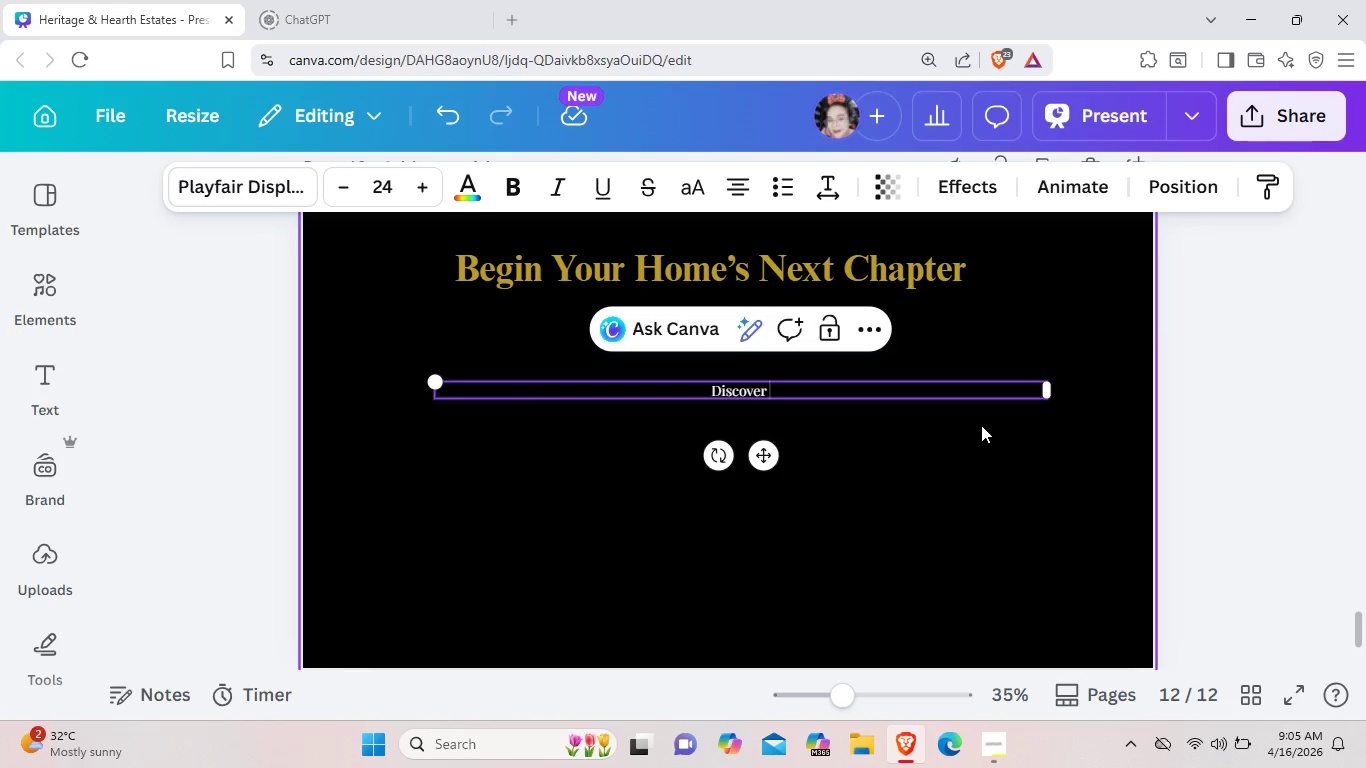 
type( how Heritage & Hearth Estates can  transform the maa)
key(Backspace)
key(Backspace)
type(anagement of your  historic prepe)
key(Backspace)
key(Backspace)
key(Backspace)
type(operty.)
 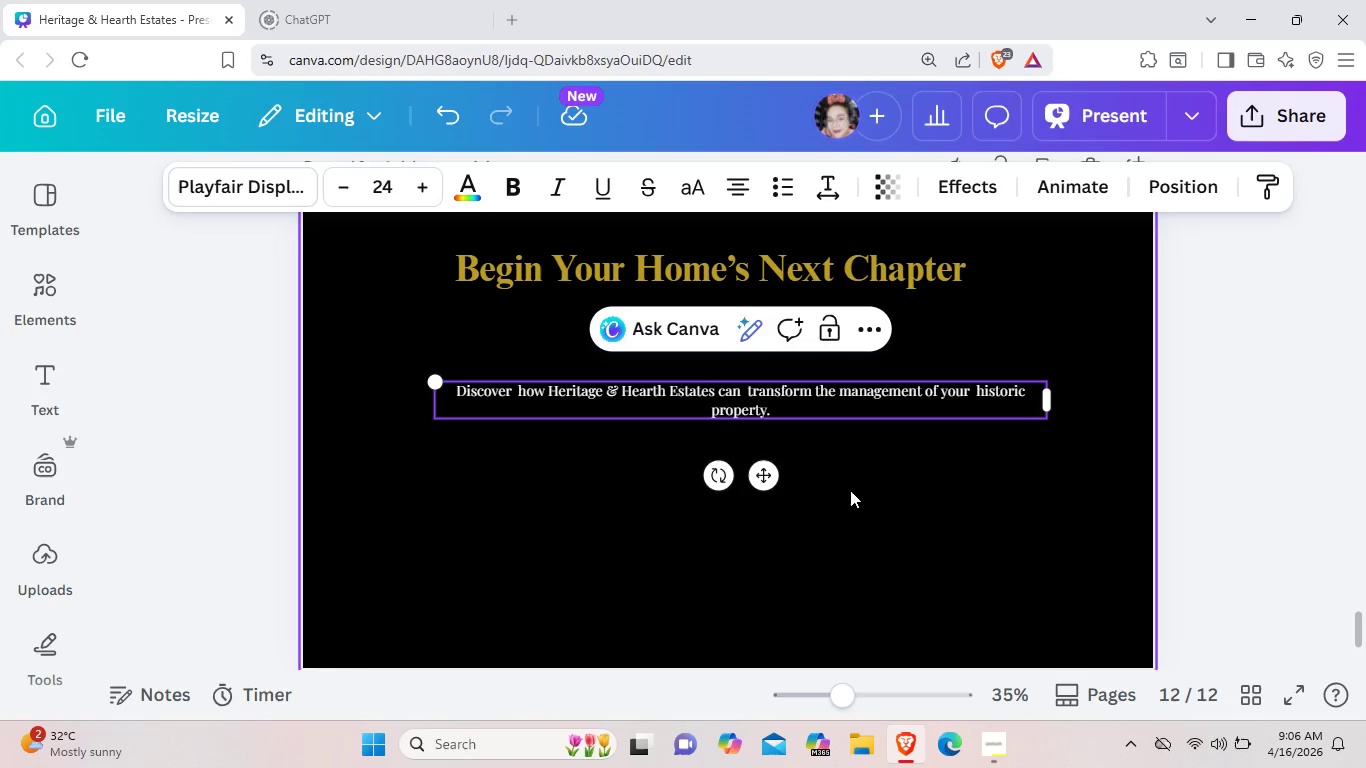 
left_click([850, 490])
 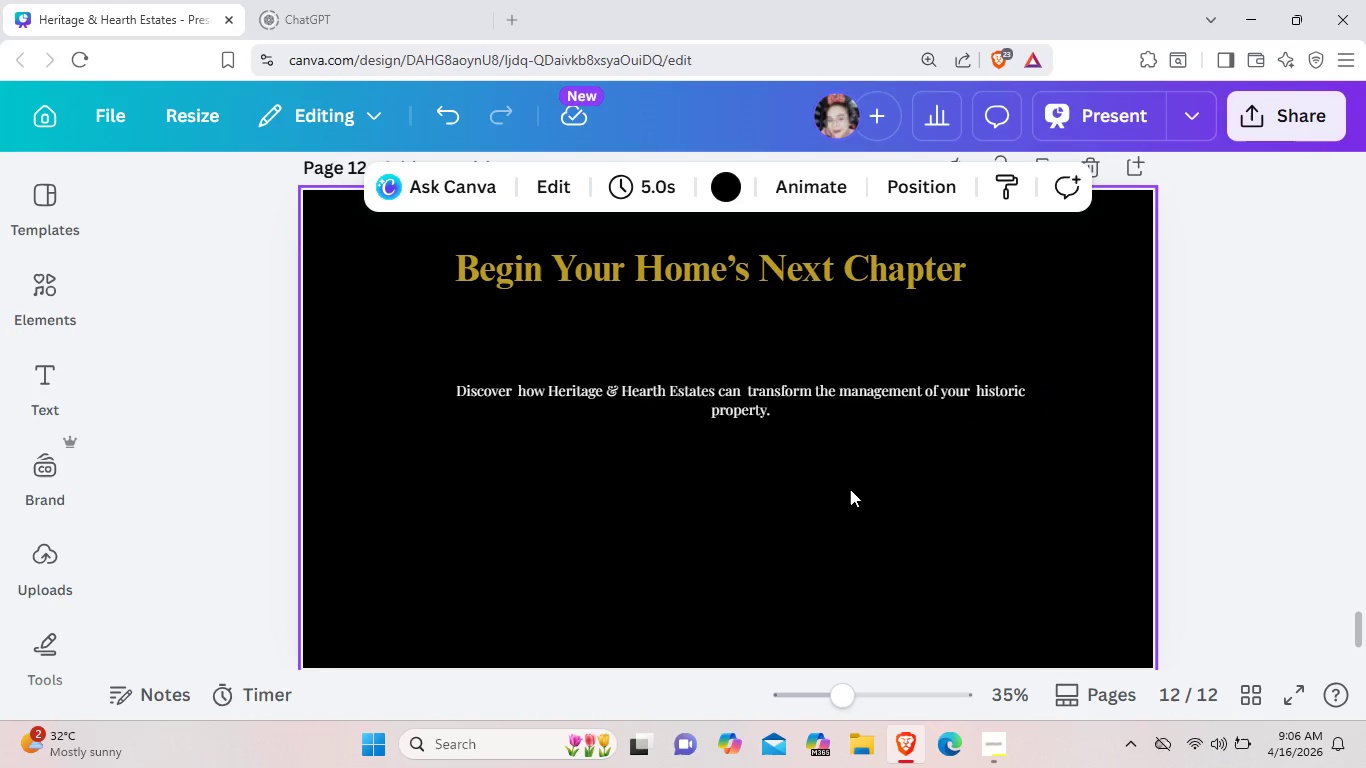 
scroll: coordinate [781, 519], scroll_direction: up, amount: 3.0
 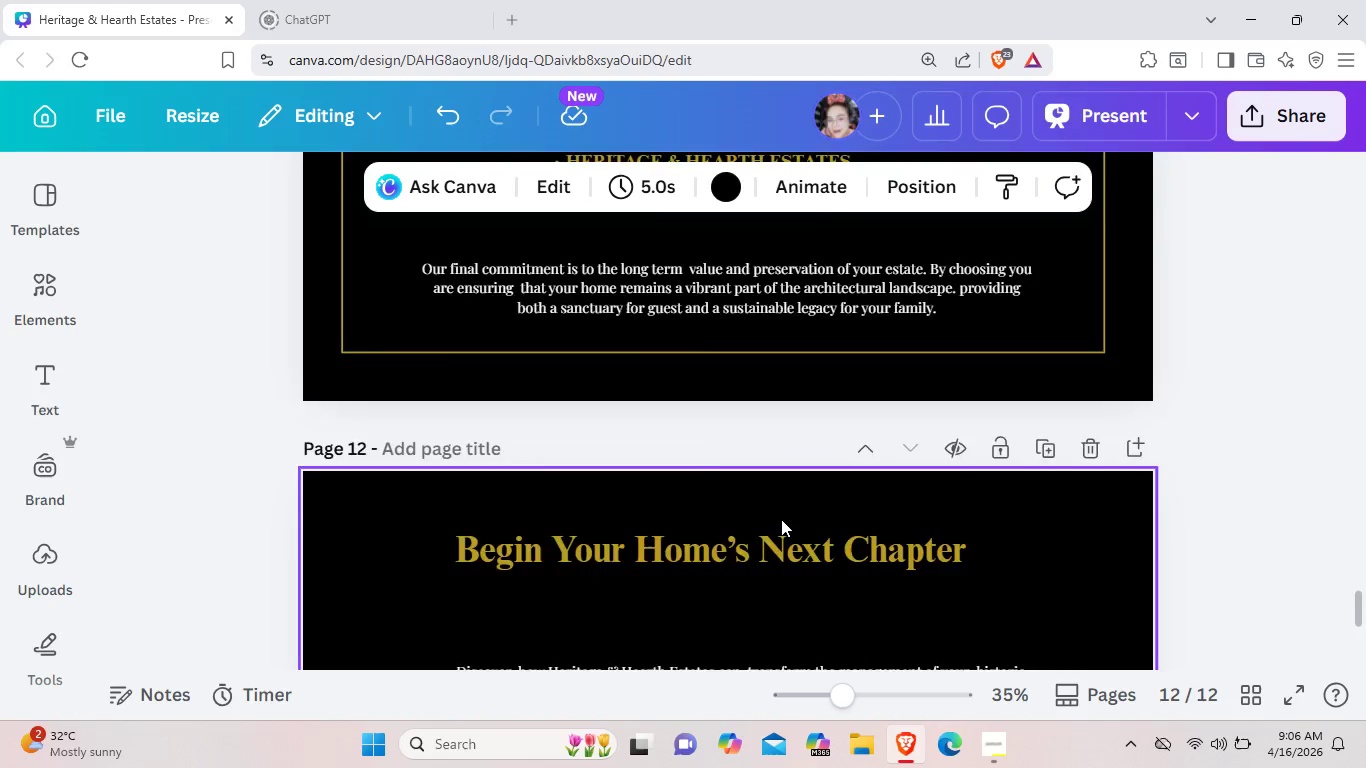 
scroll: coordinate [781, 519], scroll_direction: down, amount: 3.0
 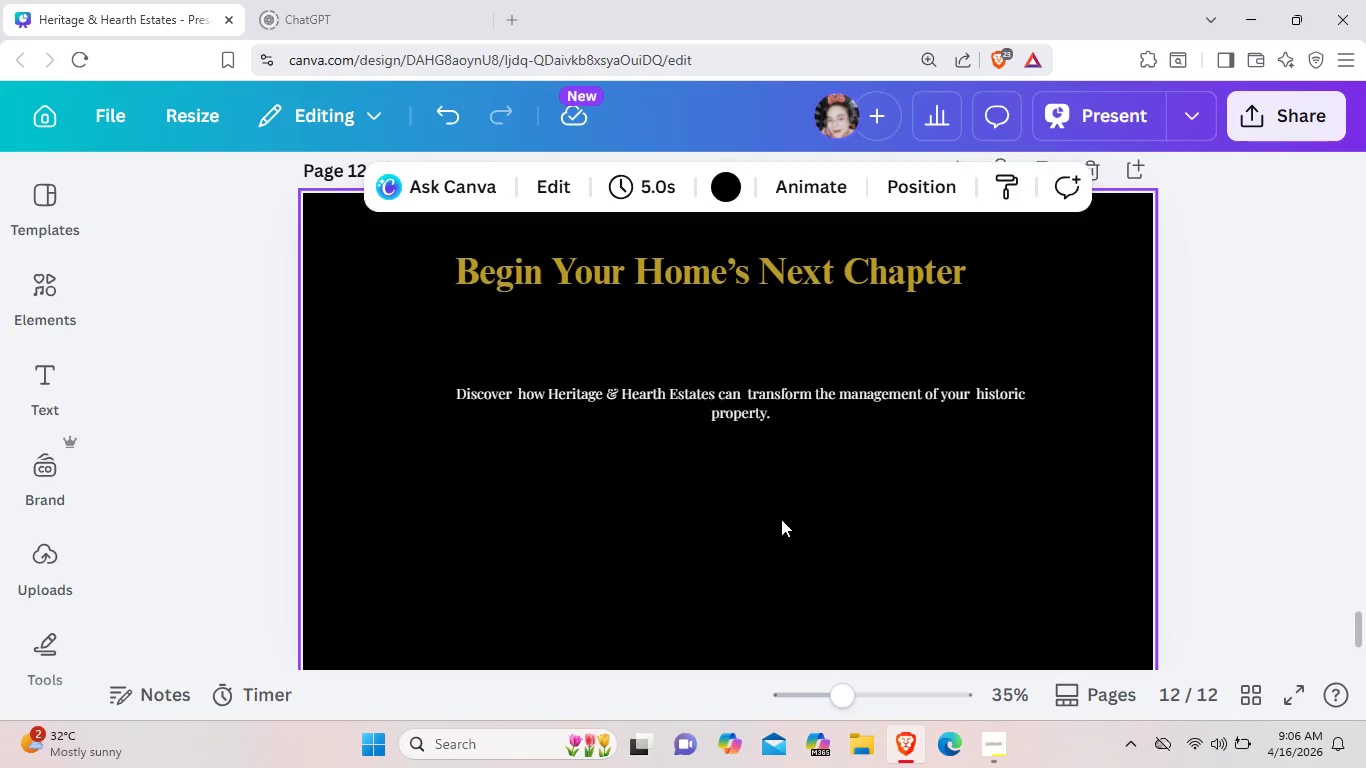 
scroll: coordinate [781, 519], scroll_direction: up, amount: 3.0
 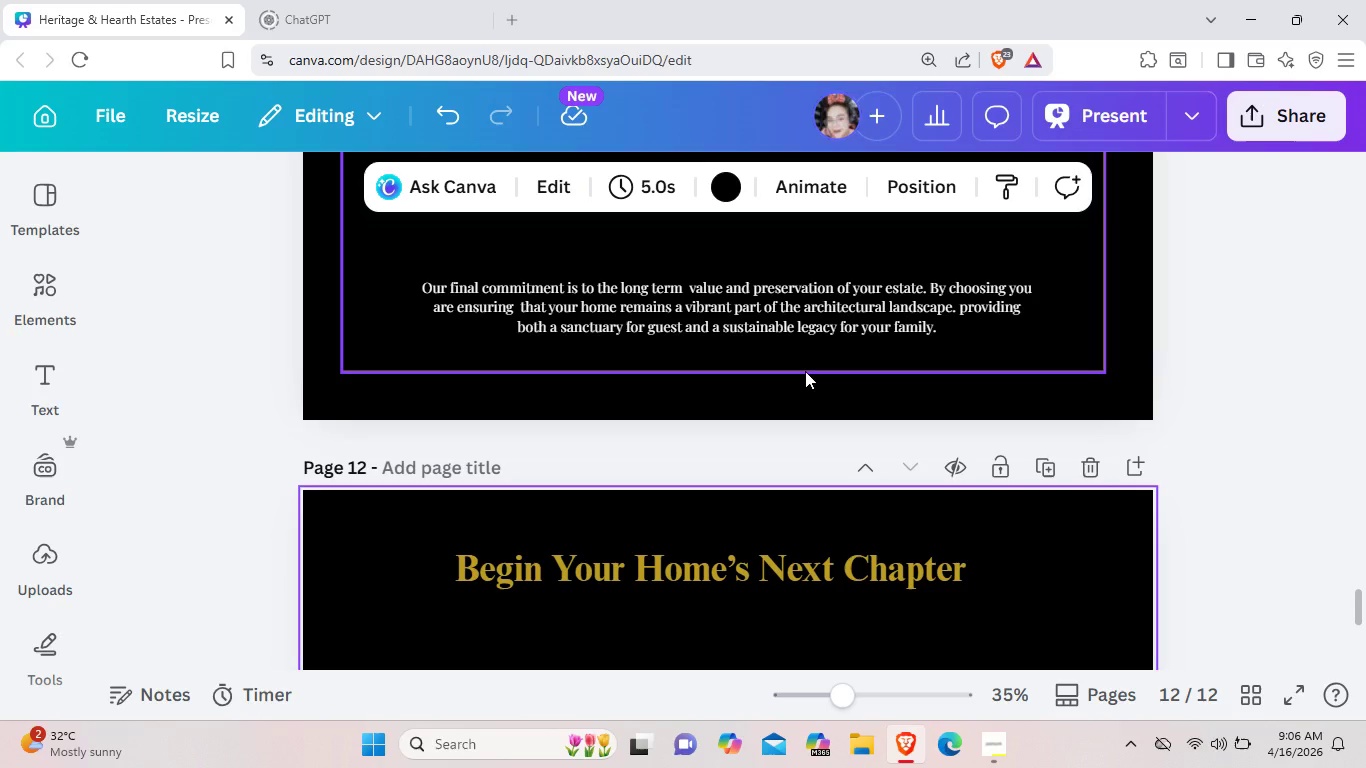 
left_click([805, 371])
 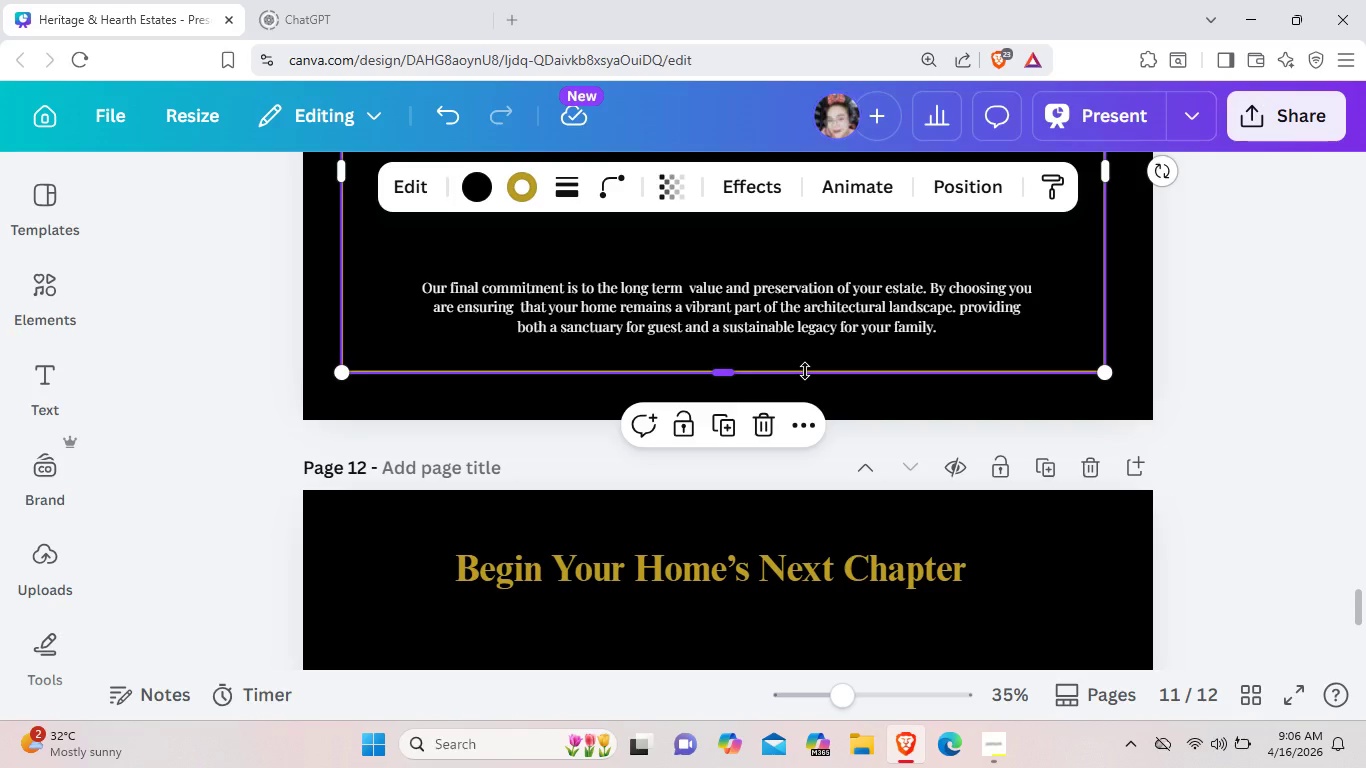 
key(Control+C)
 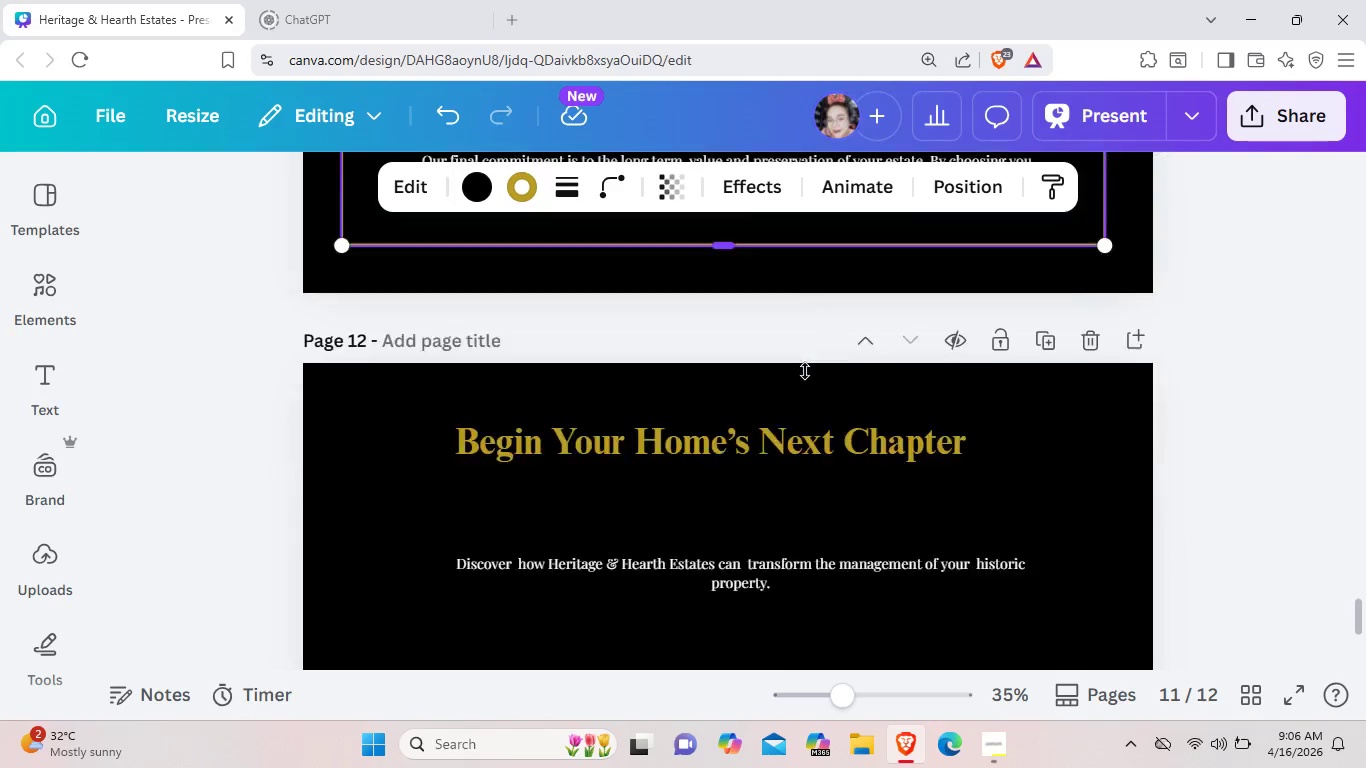 
scroll: coordinate [766, 430], scroll_direction: down, amount: 4.0
 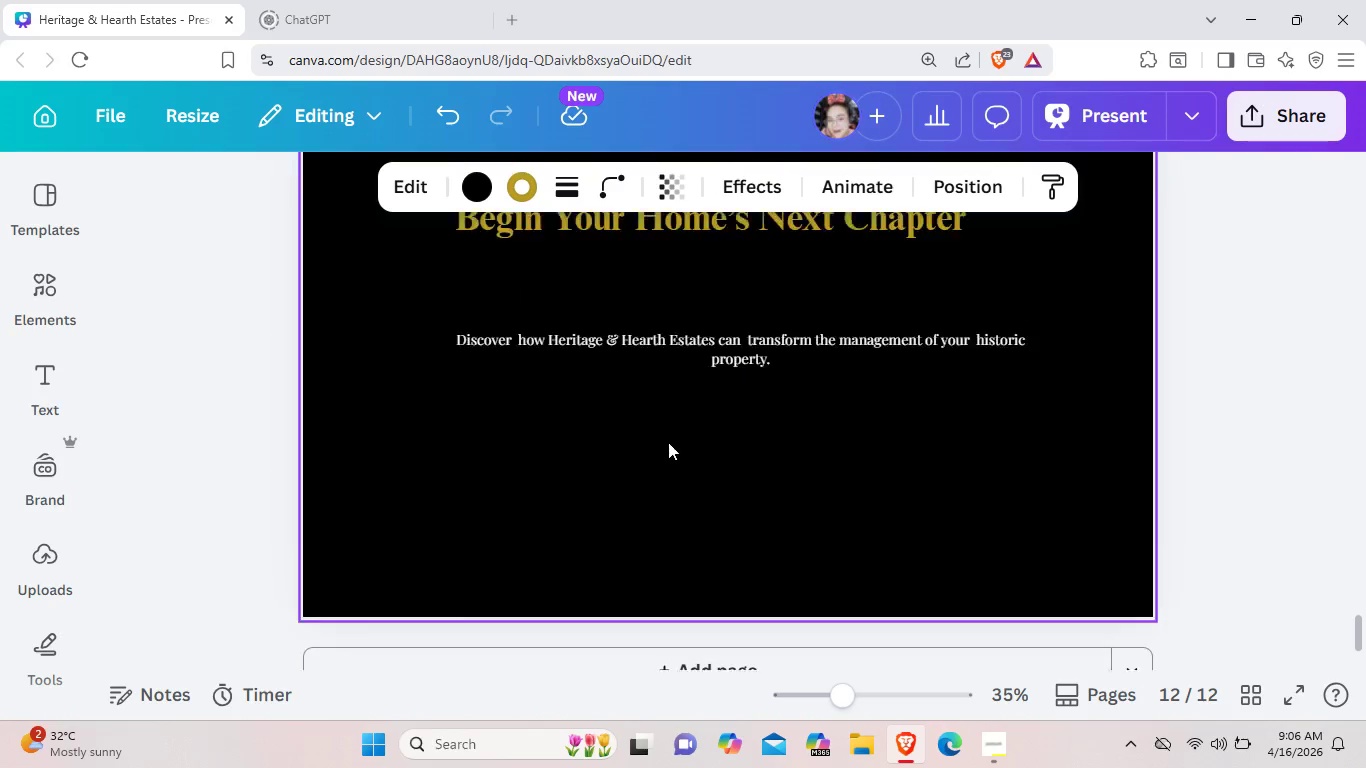 
scroll: coordinate [668, 442], scroll_direction: up, amount: 1.0
 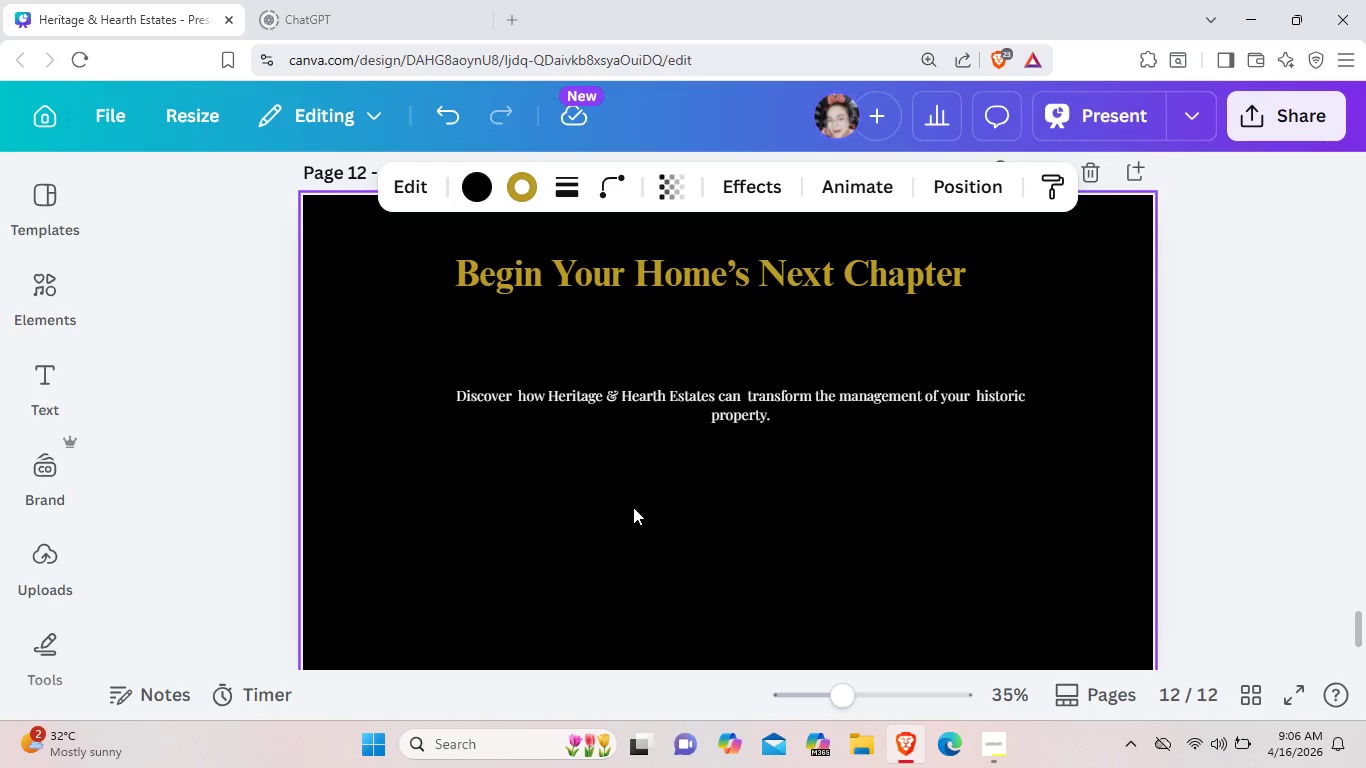 
key(Control+ControlLeft)
 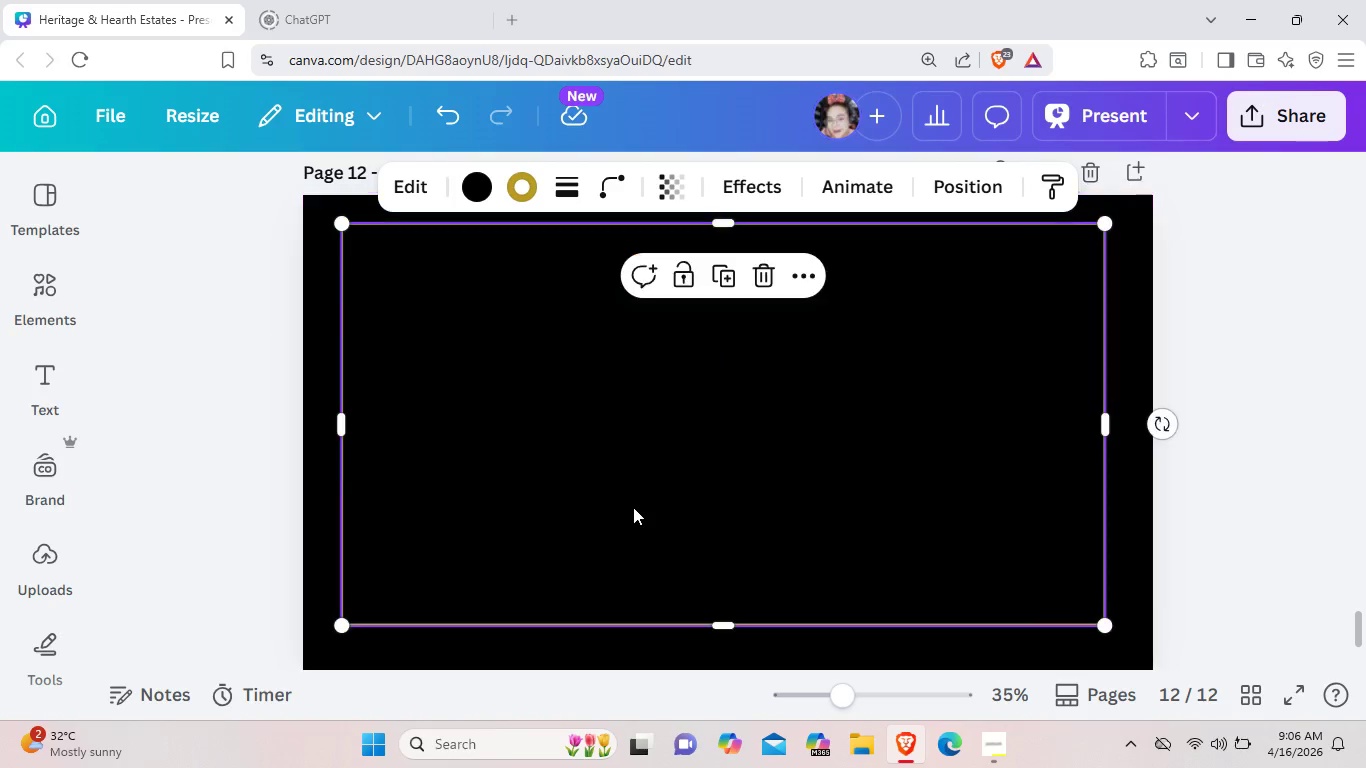 
key(Control+V)
 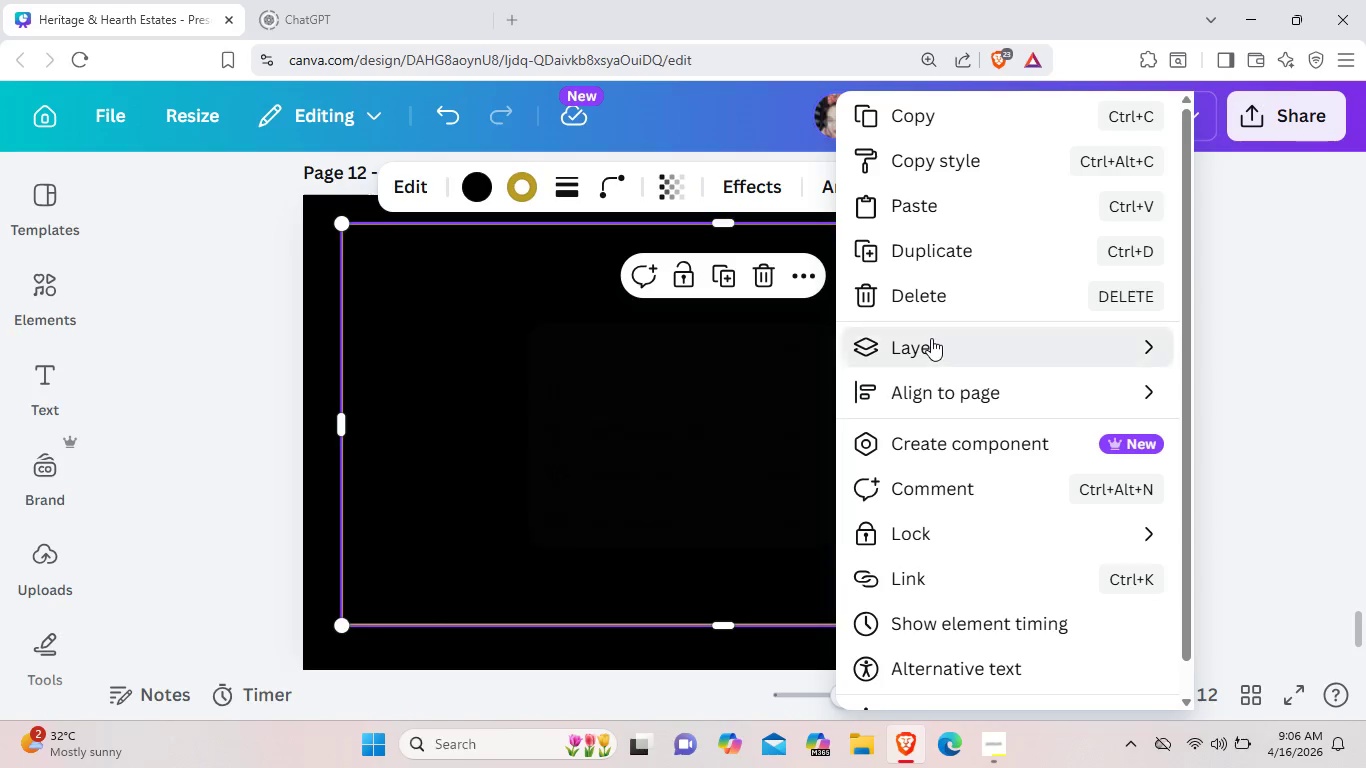 
wait(5.17)
 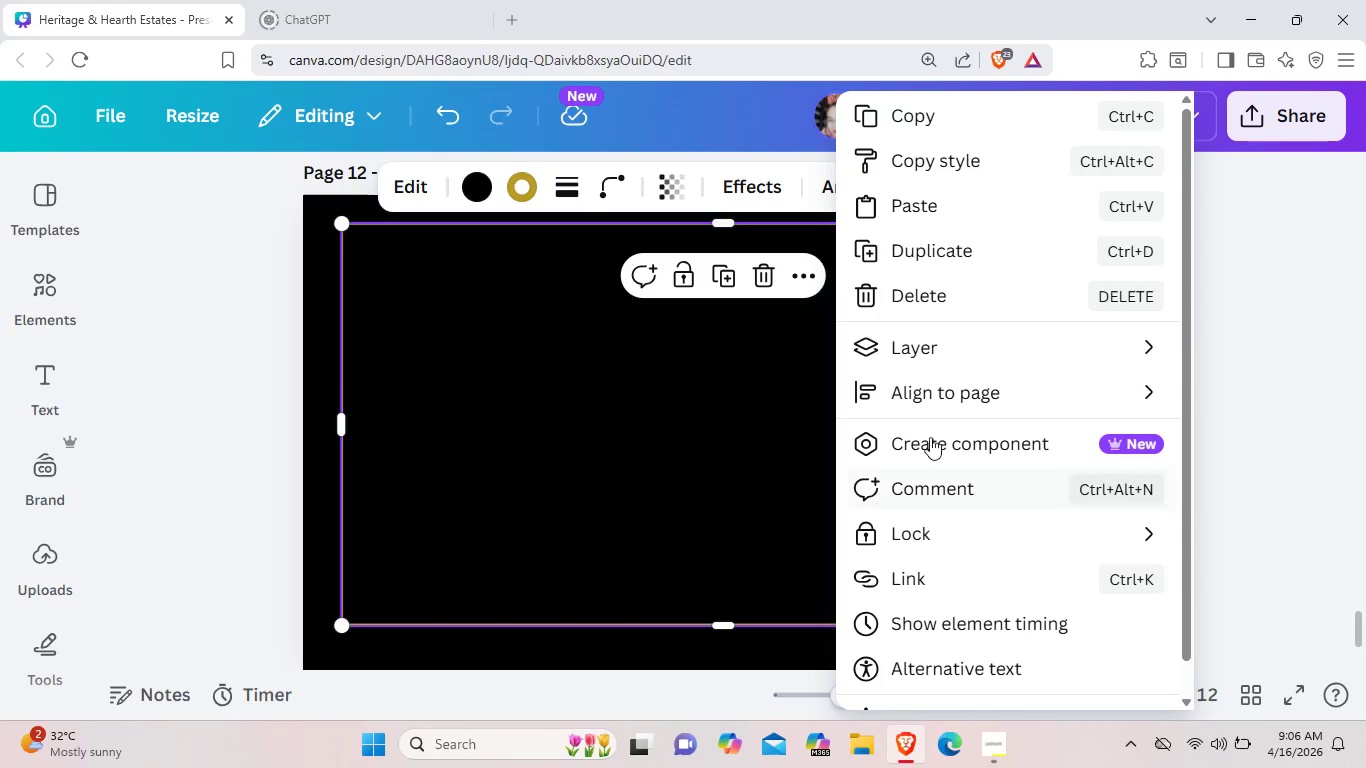 
left_click([719, 478])
 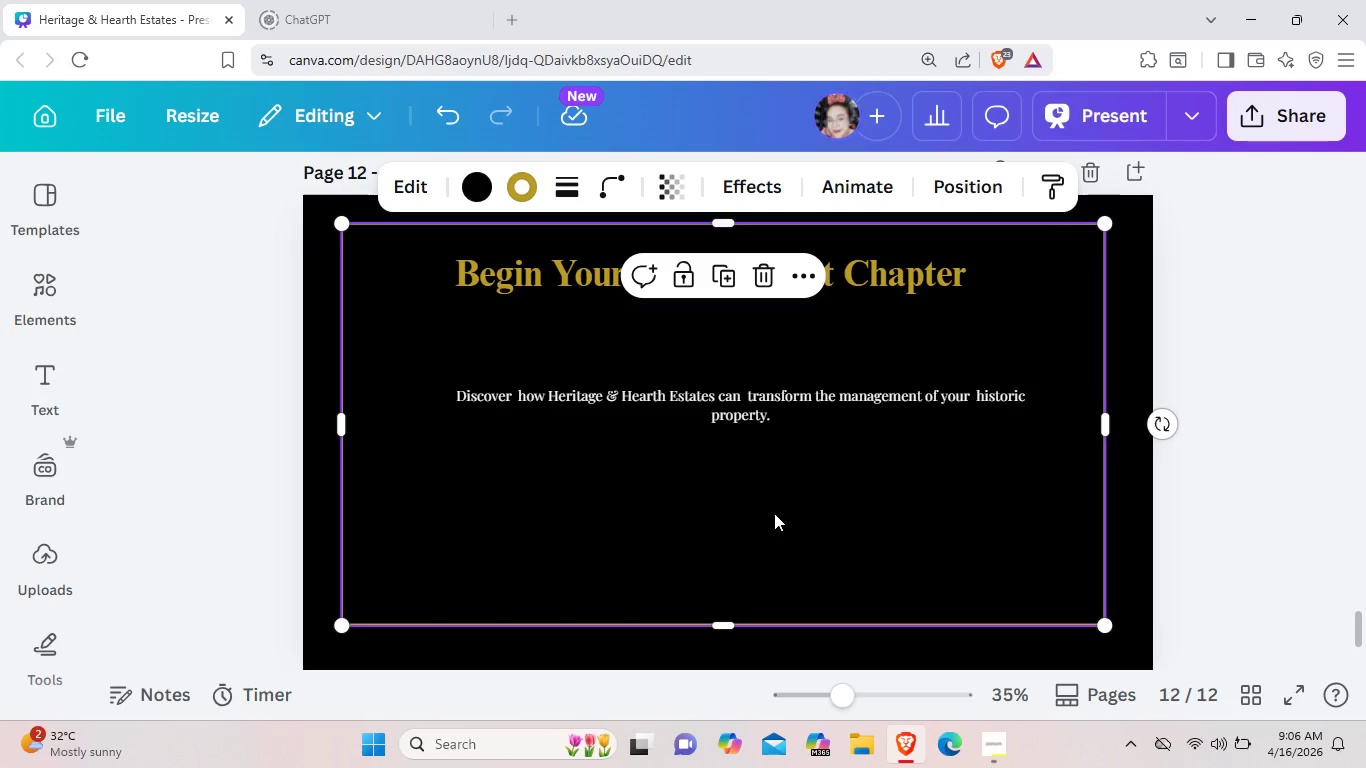 
right_click([774, 513])
 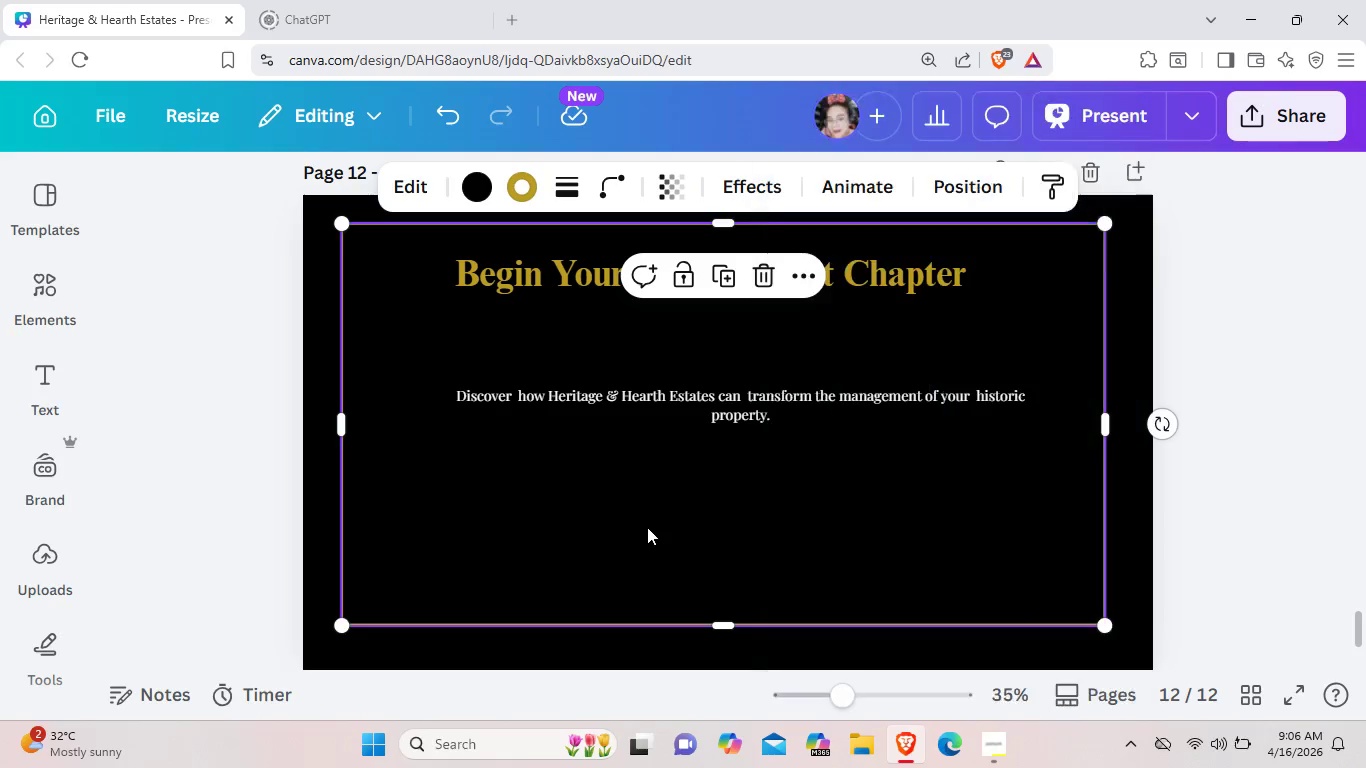 
left_click([647, 527])
 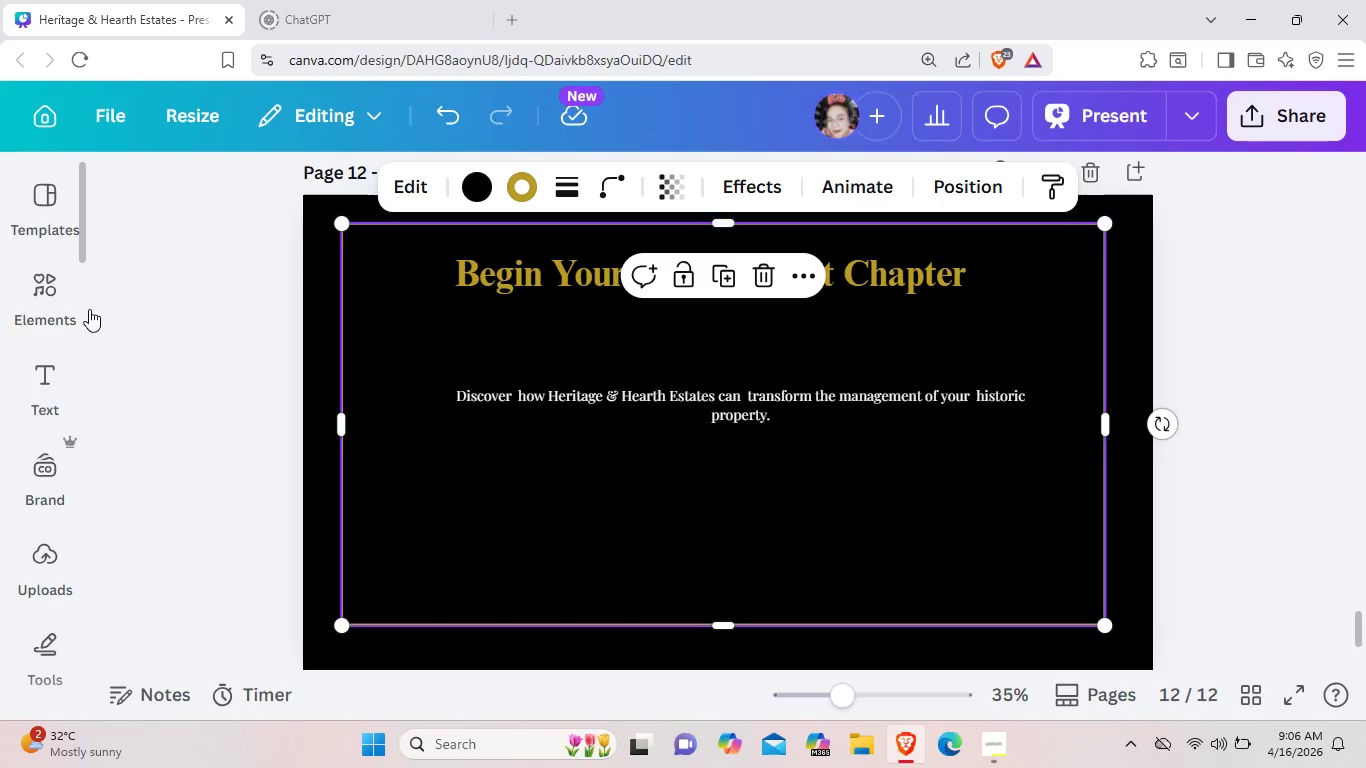 
left_click([50, 288])
 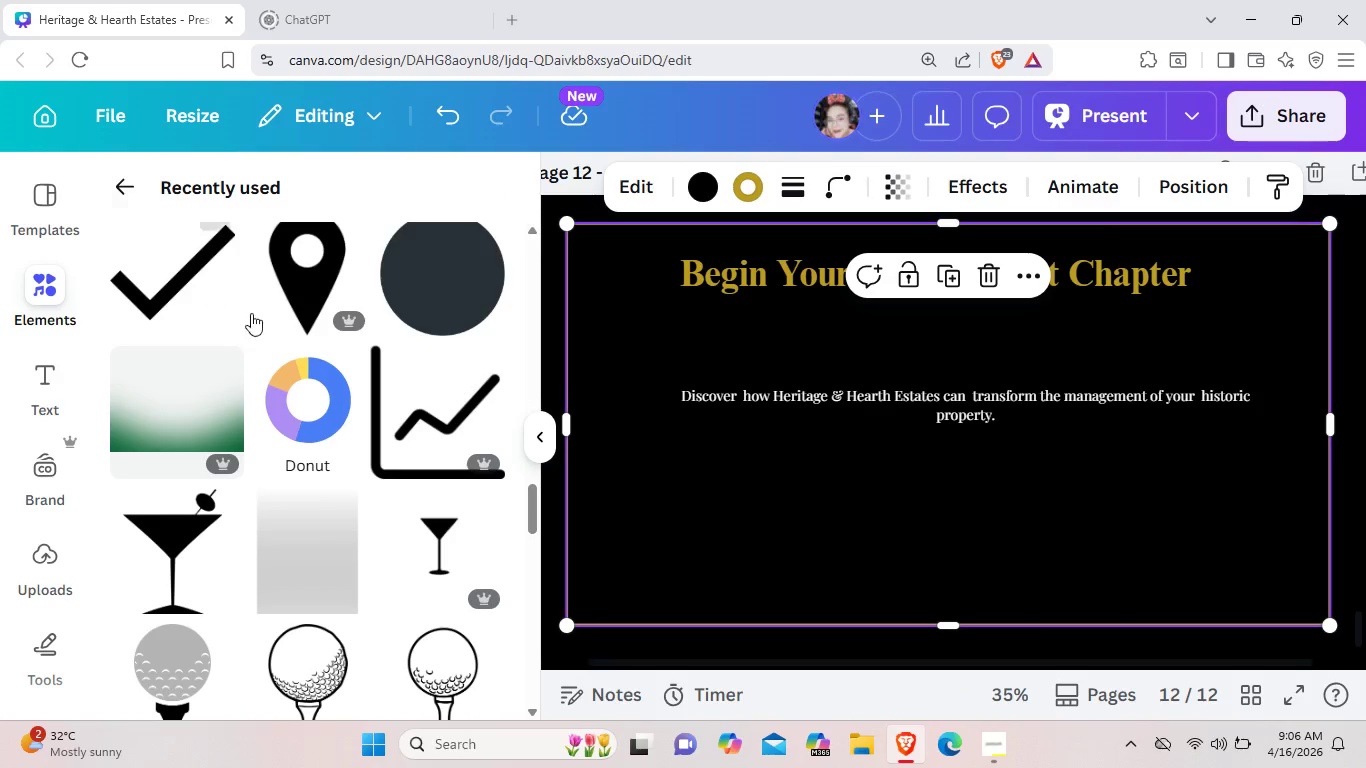 
scroll: coordinate [253, 320], scroll_direction: up, amount: 9.0
 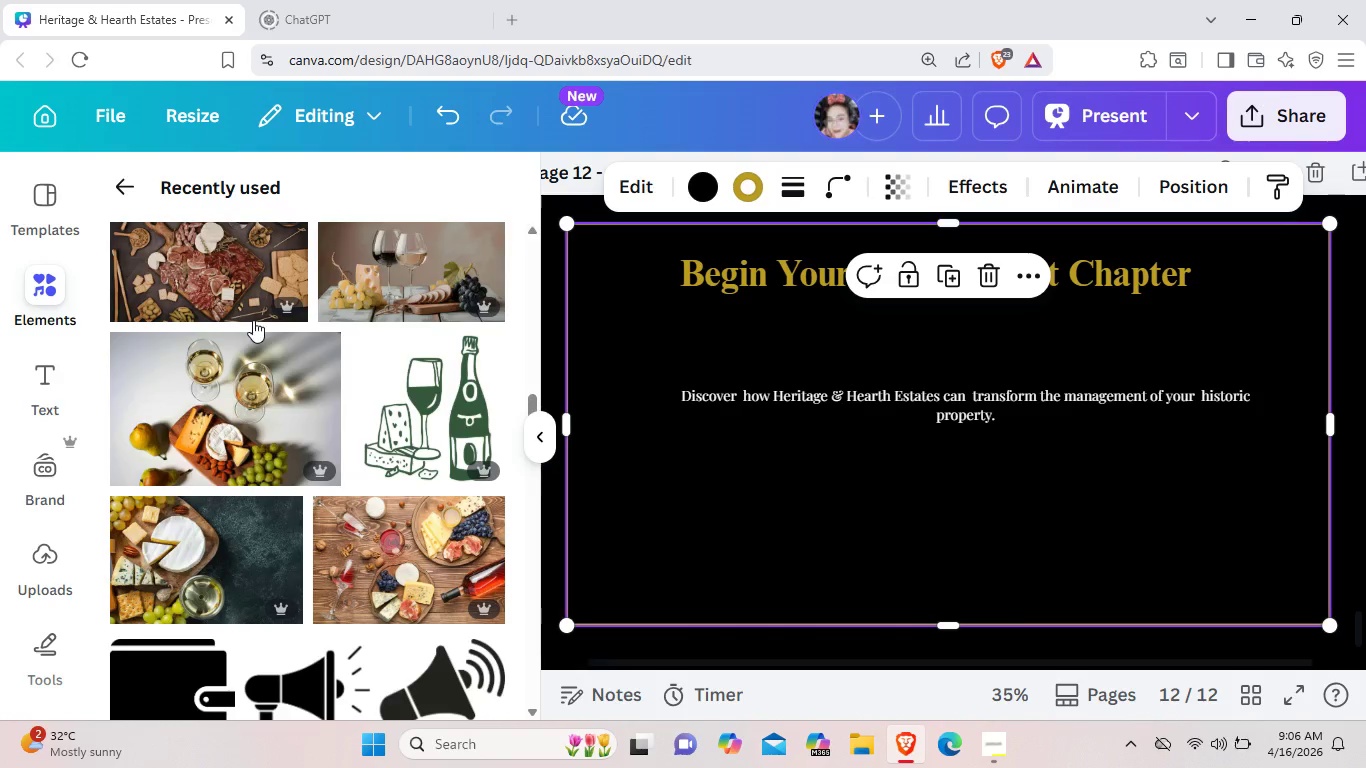 
scroll: coordinate [253, 320], scroll_direction: down, amount: 6.0
 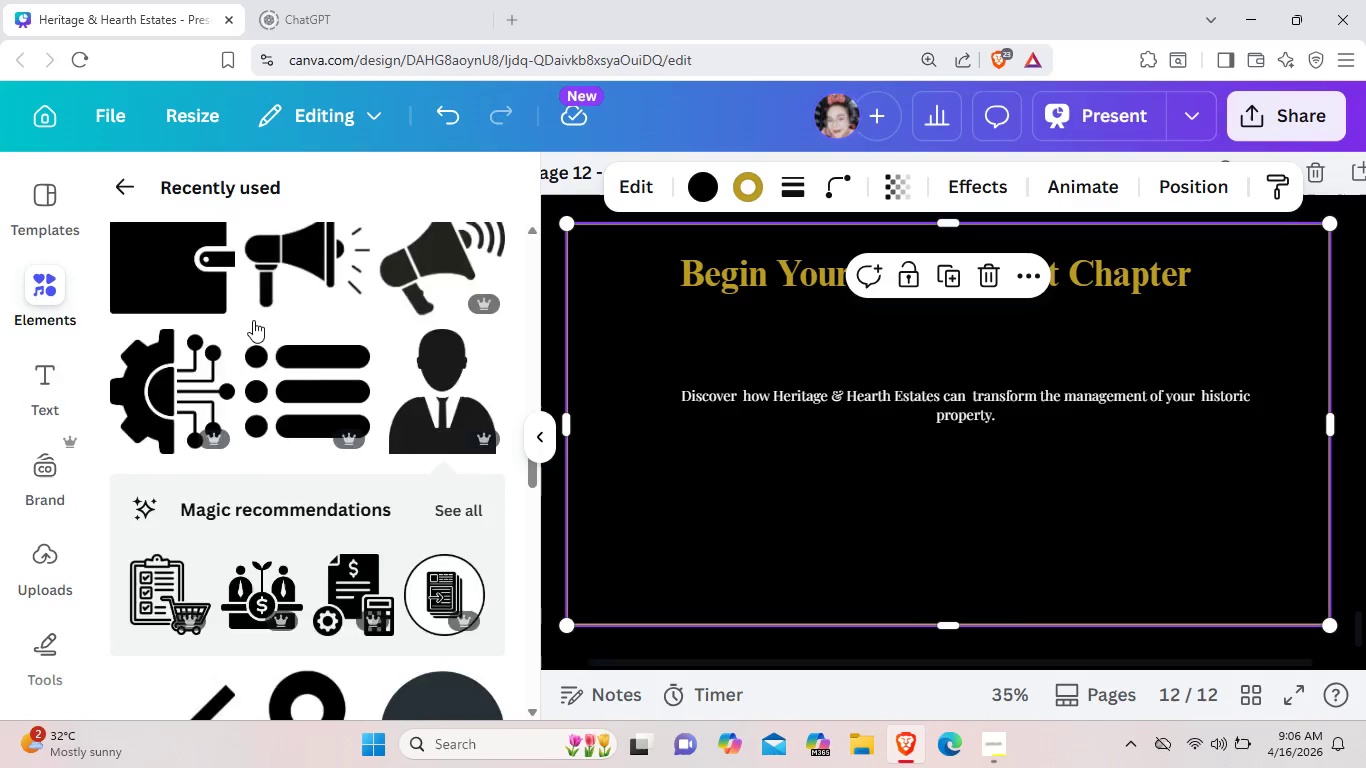 
scroll: coordinate [253, 320], scroll_direction: up, amount: 13.0
 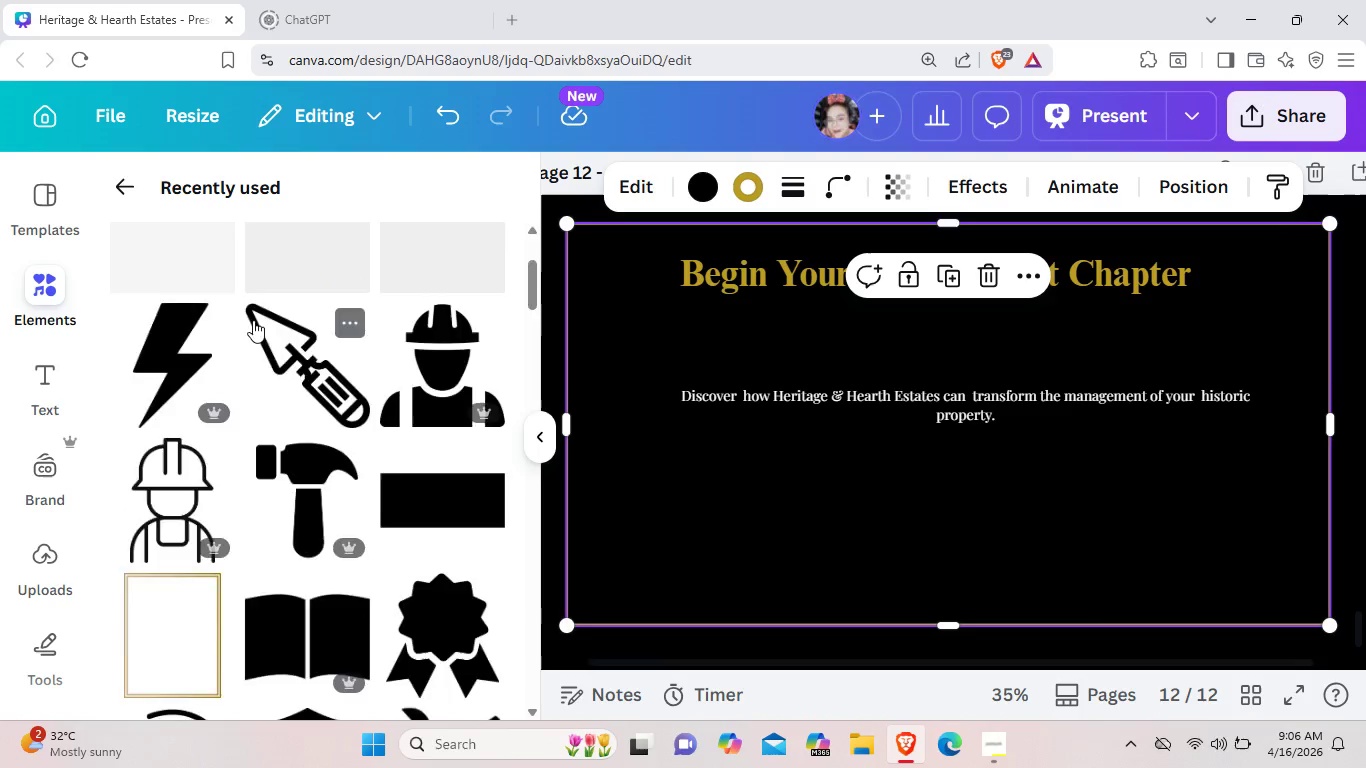 
scroll: coordinate [258, 319], scroll_direction: down, amount: 25.0
 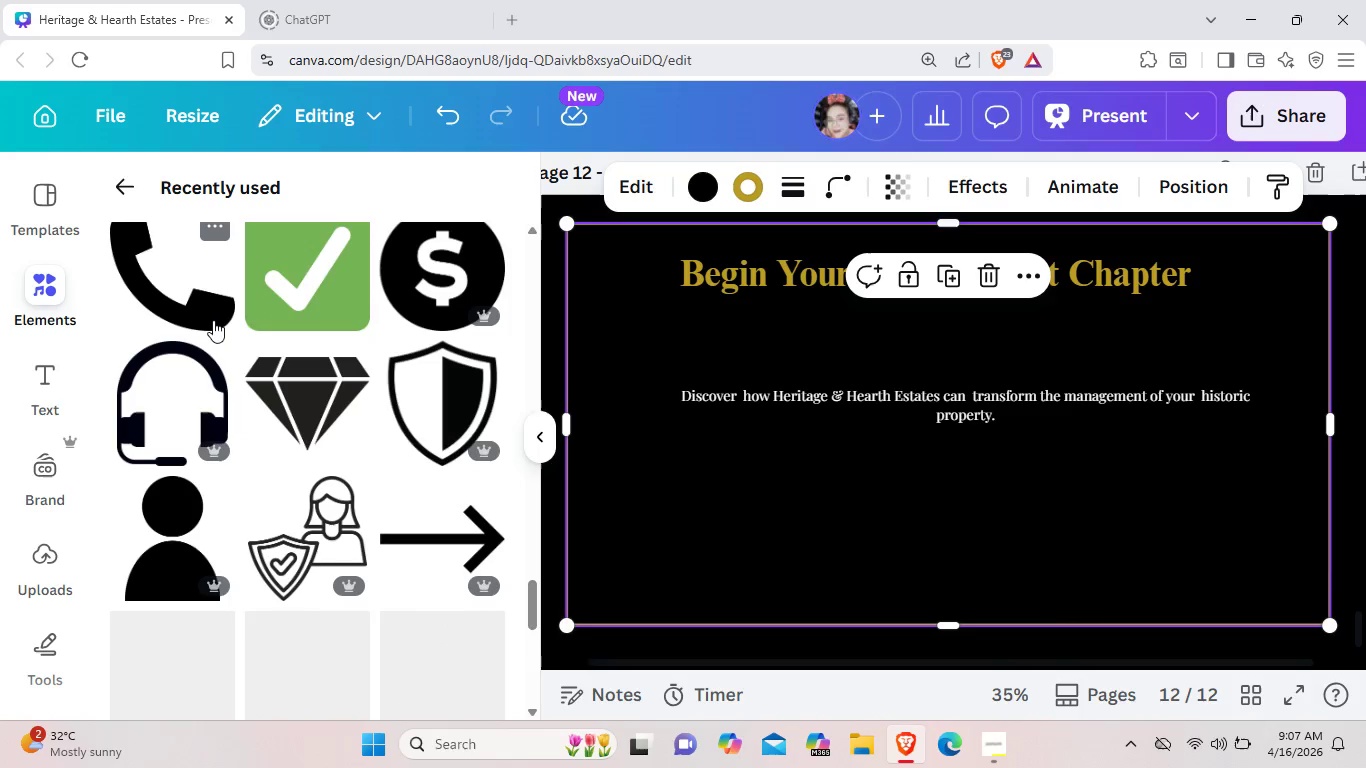 
left_click([208, 311])
 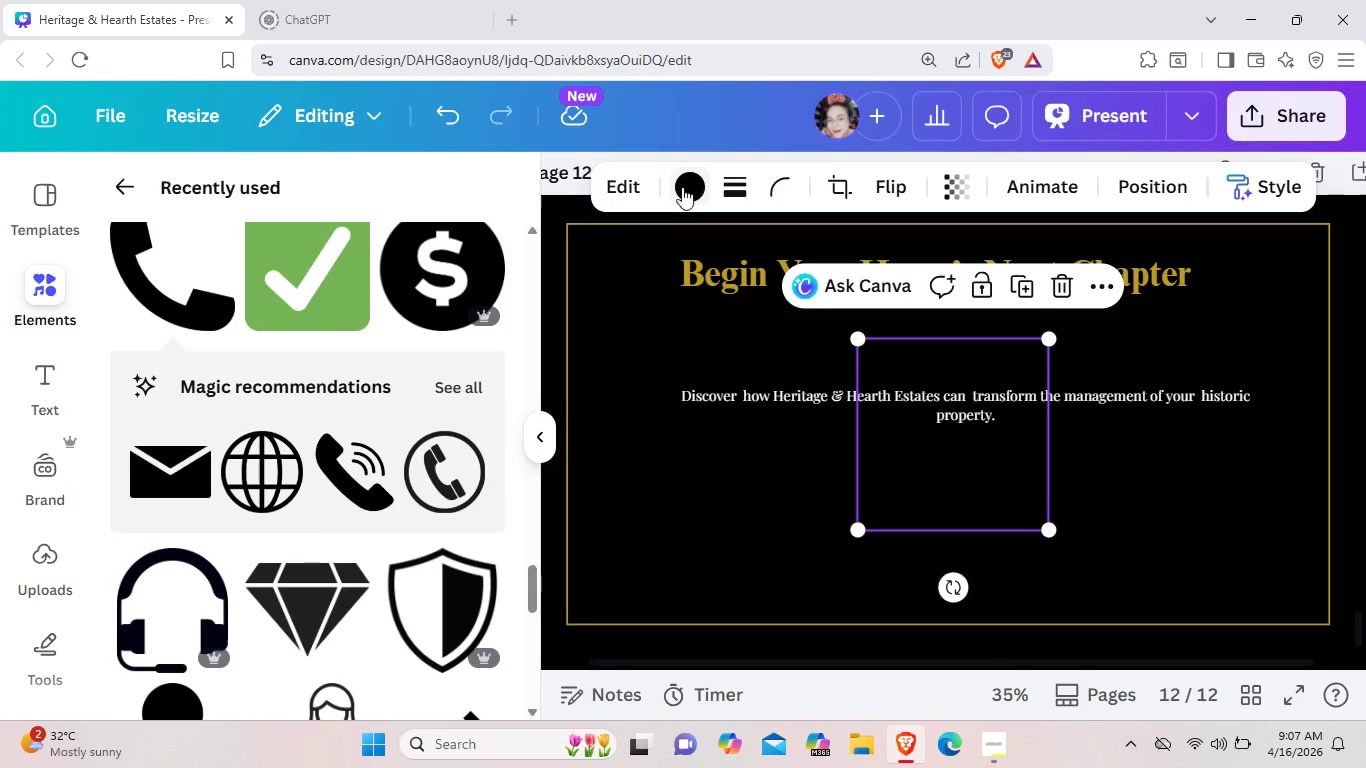 
left_click([680, 187])
 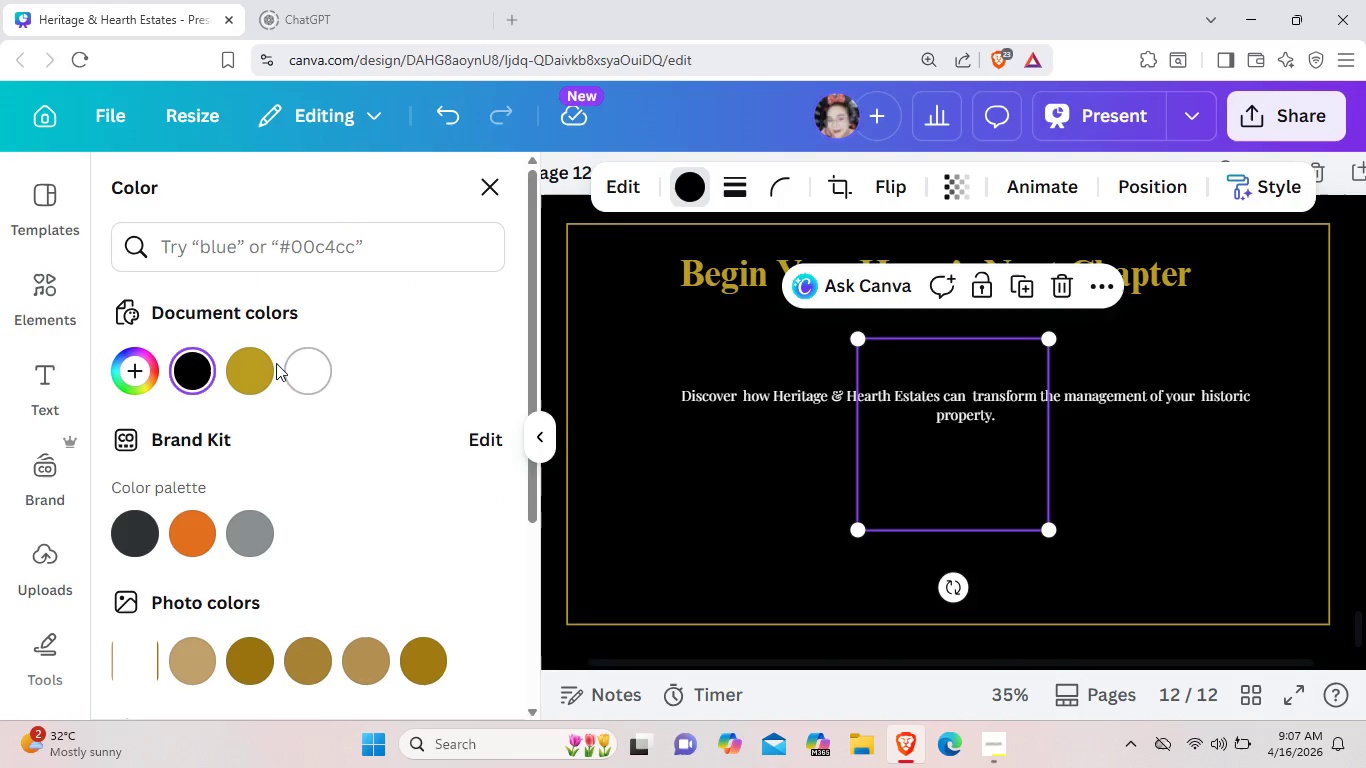 
left_click([245, 363])
 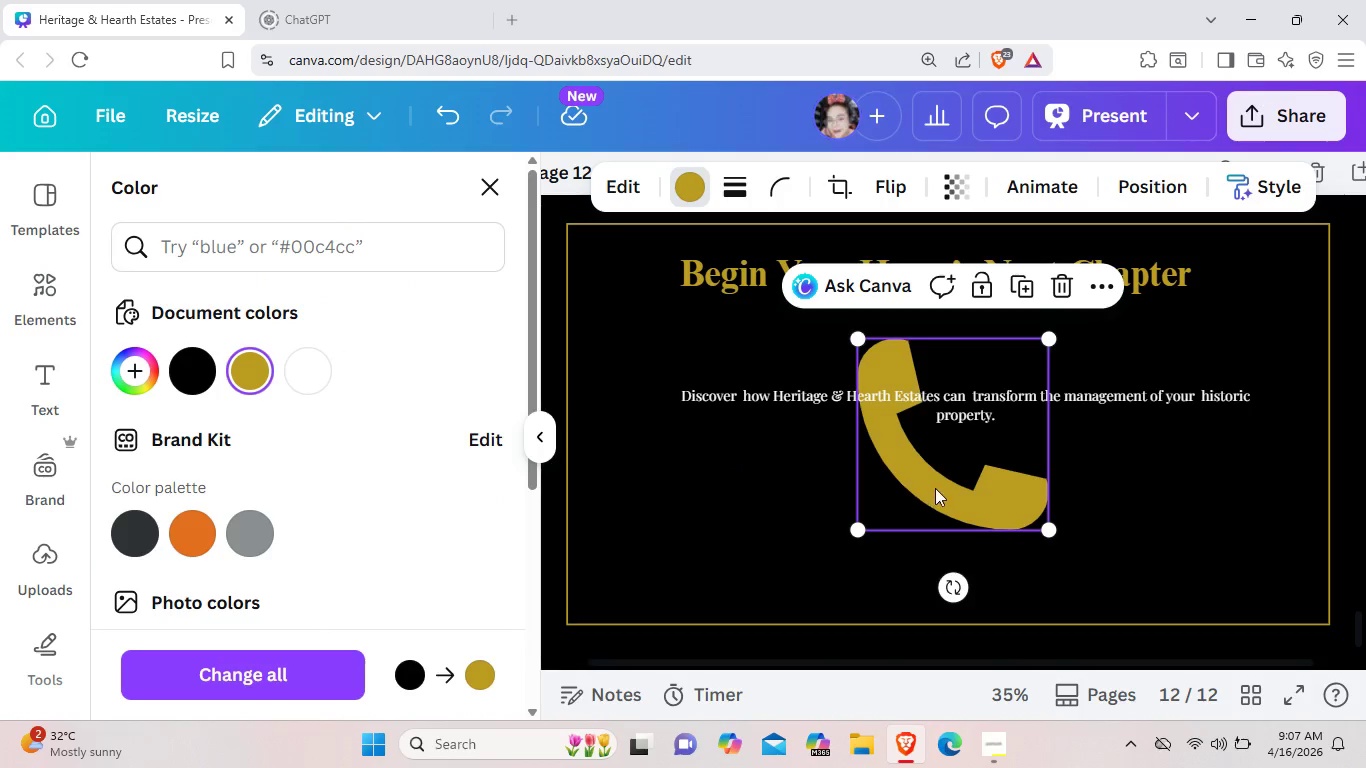 
left_click_drag(start_coordinate=[936, 488], to_coordinate=[672, 550])
 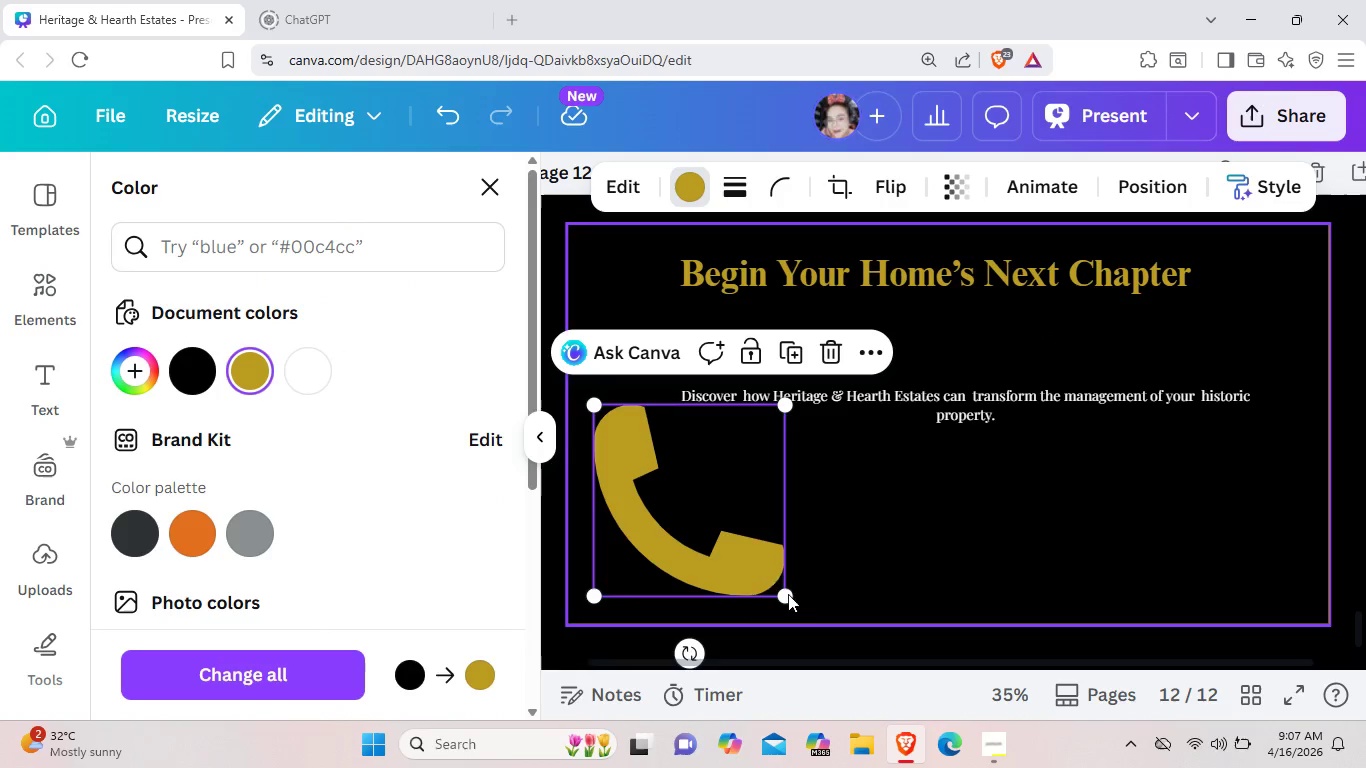 
left_click_drag(start_coordinate=[794, 601], to_coordinate=[690, 471])
 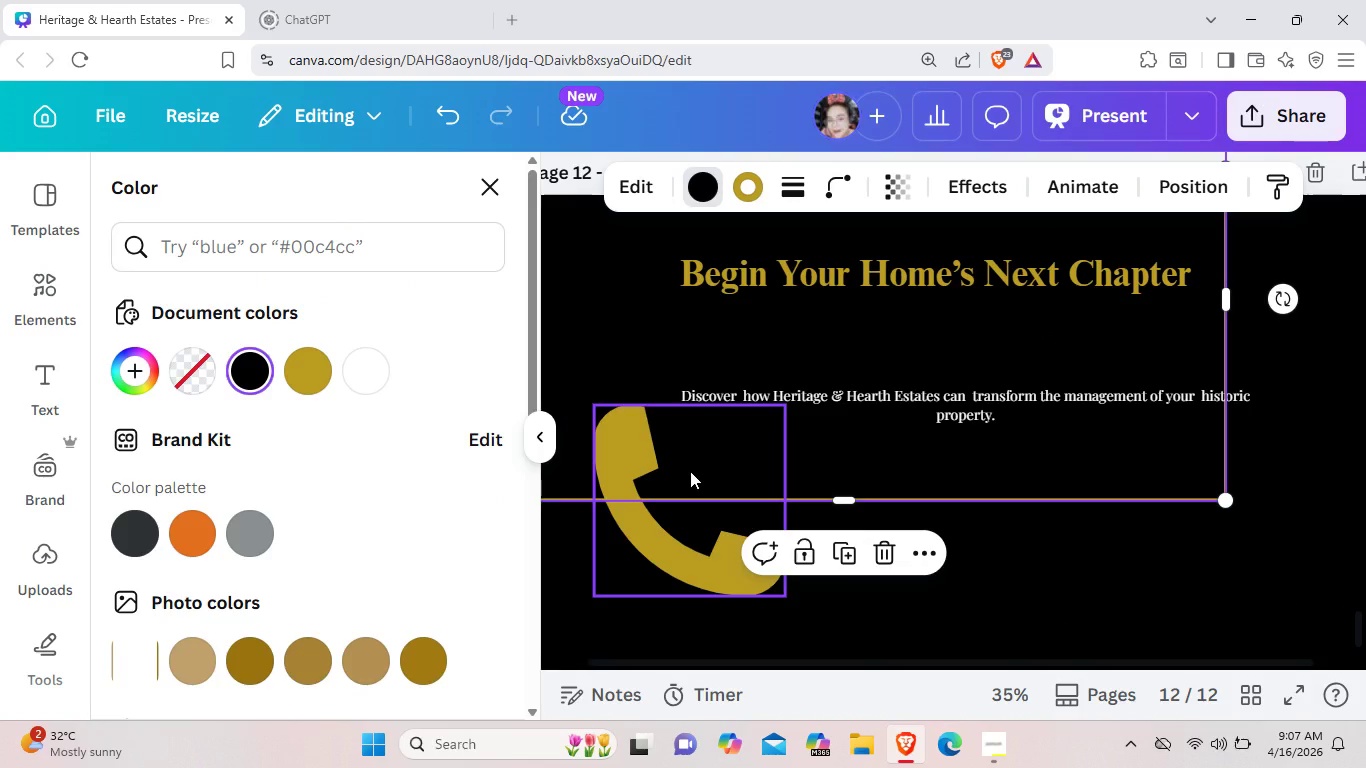 
key(Control+Z)
 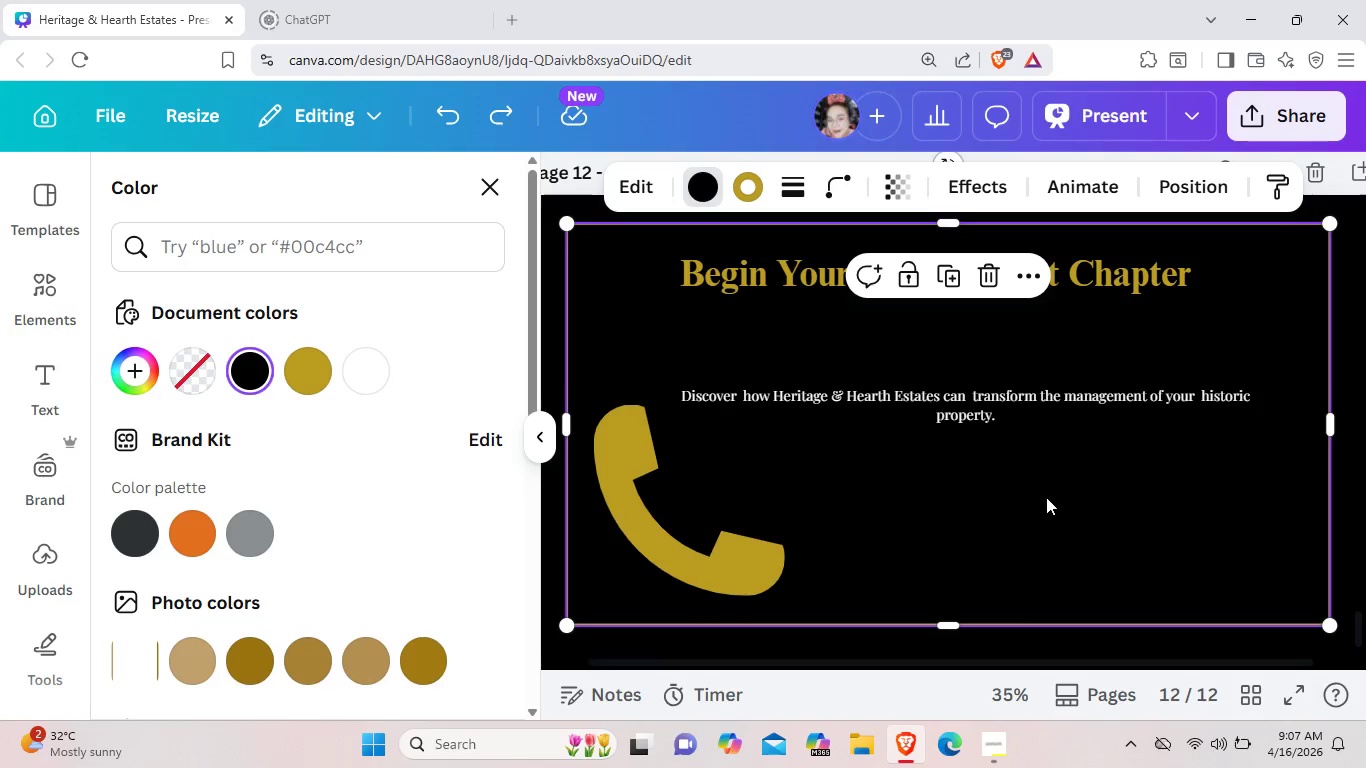 
right_click([1046, 497])
 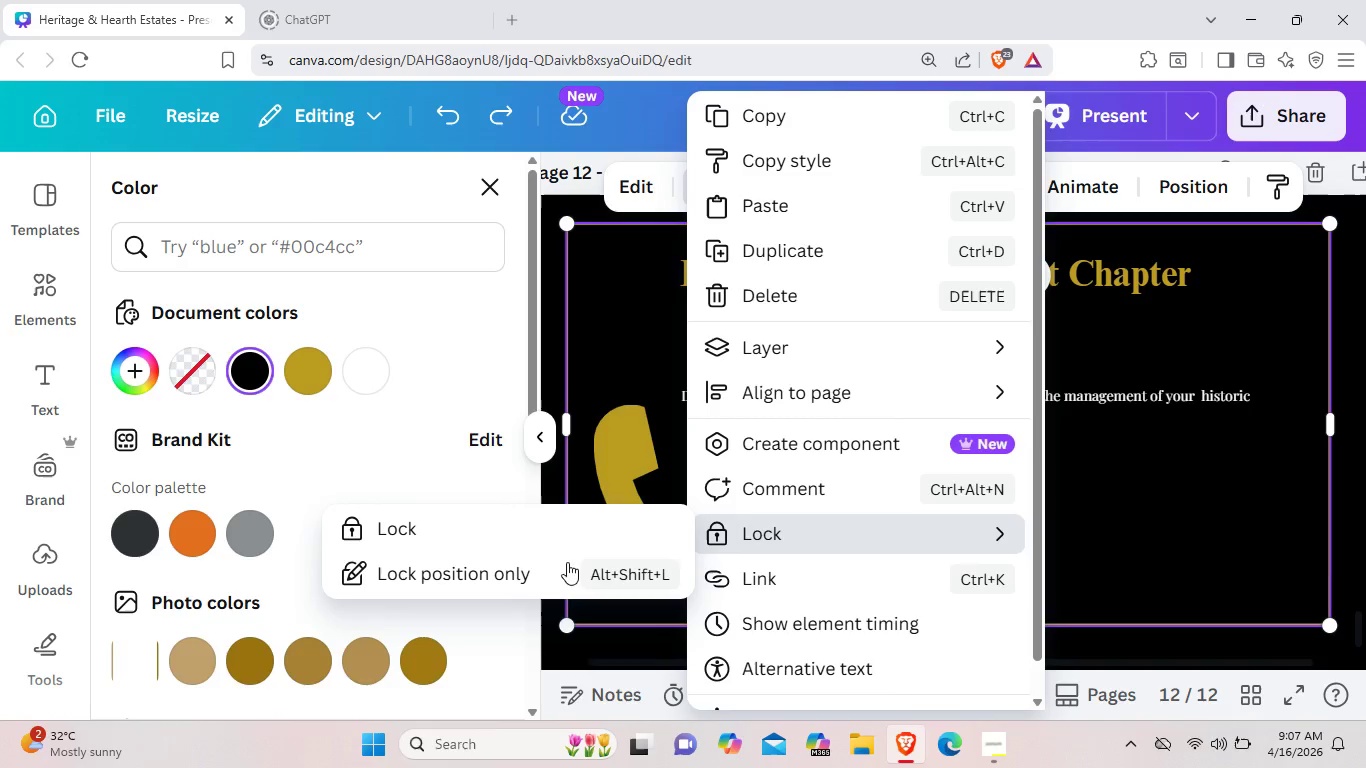 
left_click([546, 573])
 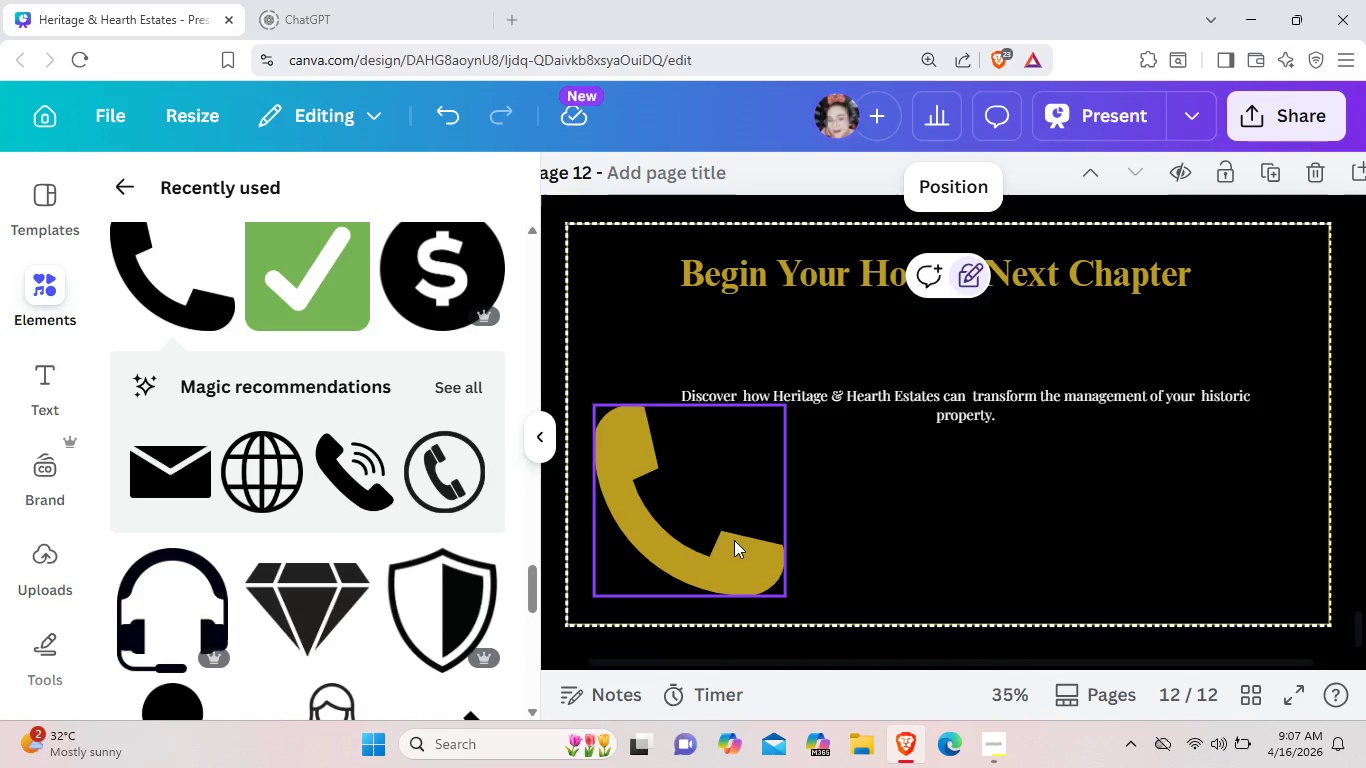 
left_click([734, 540])
 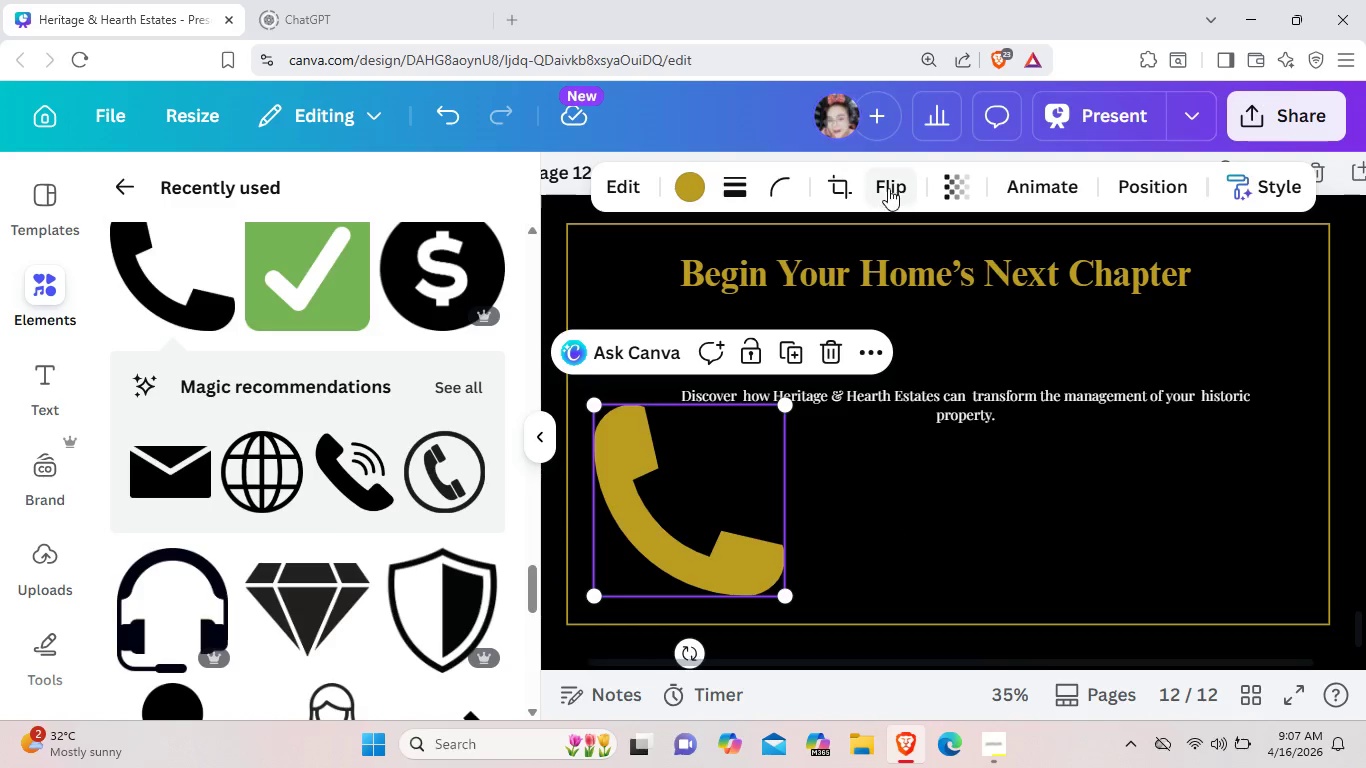 
left_click([896, 180])
 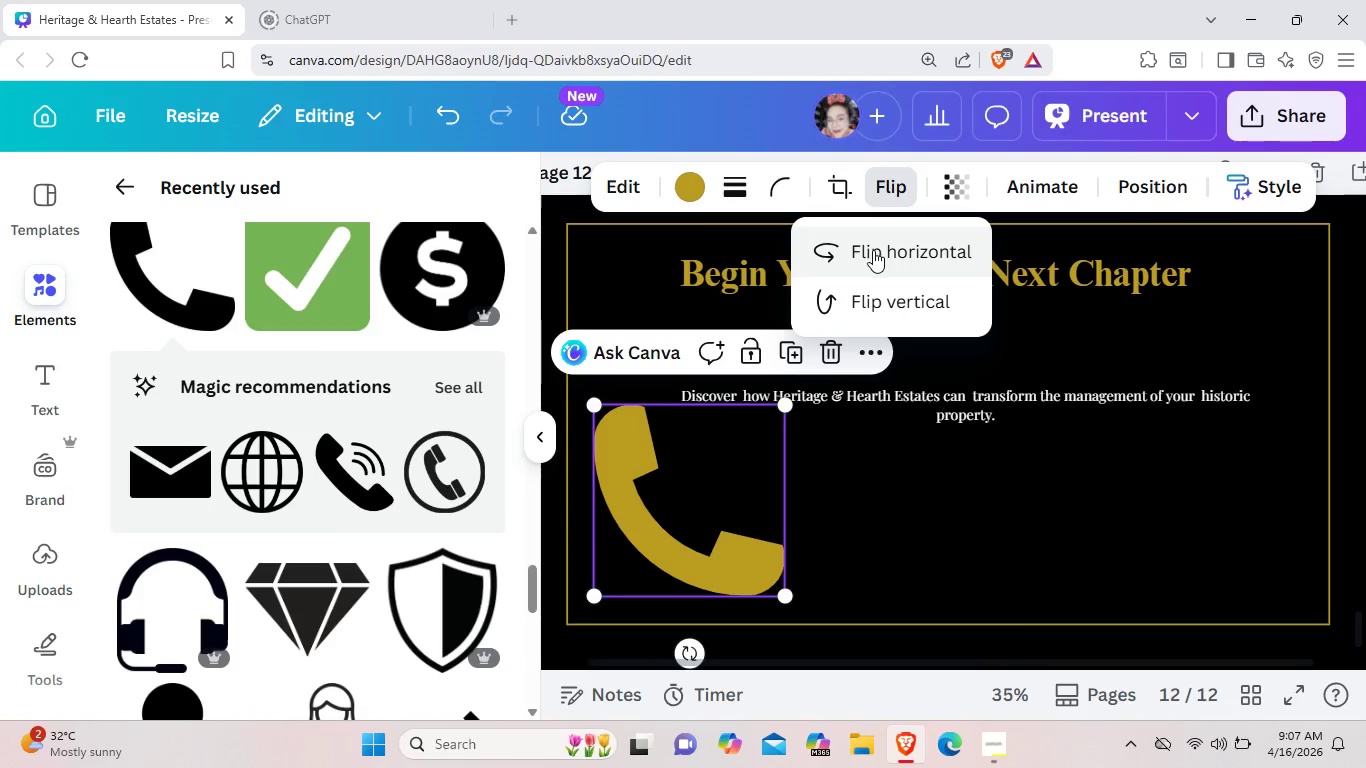 
left_click([873, 250])
 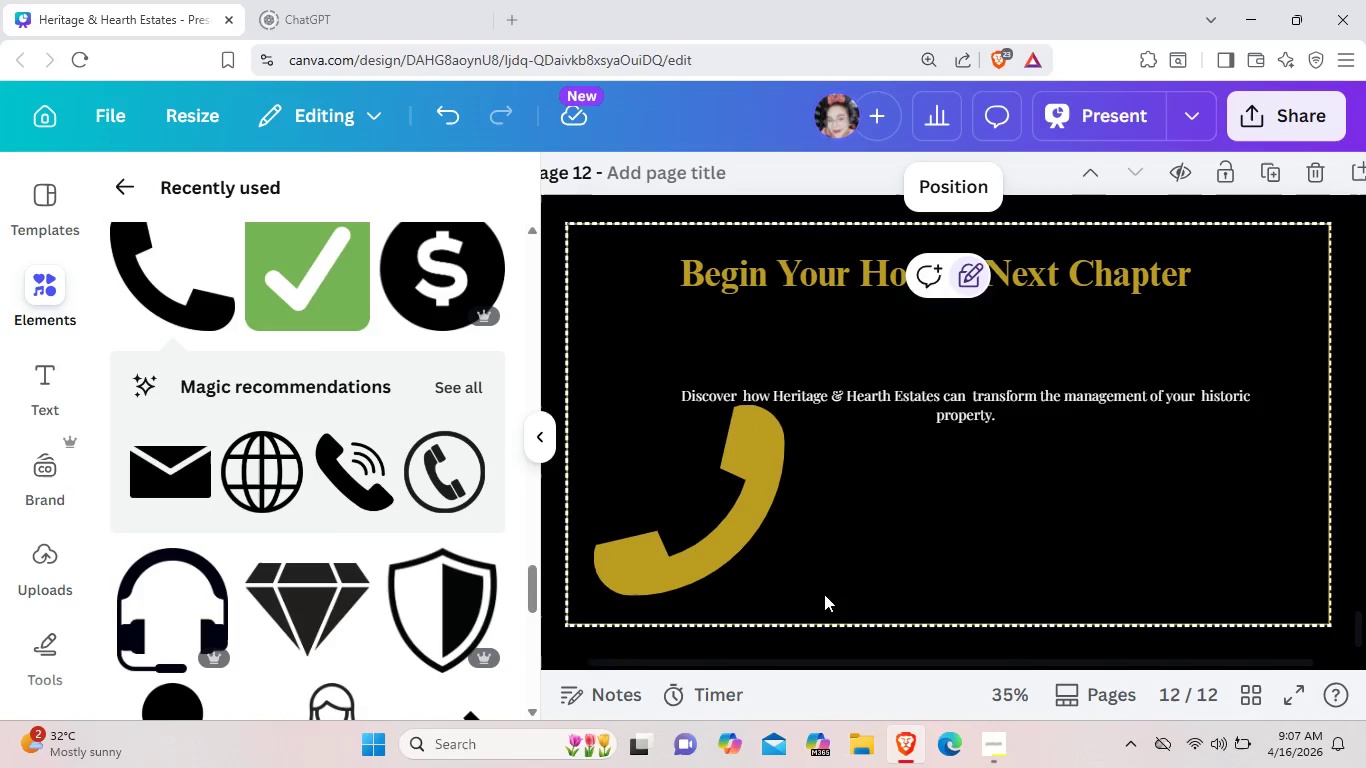 
left_click([709, 548])
 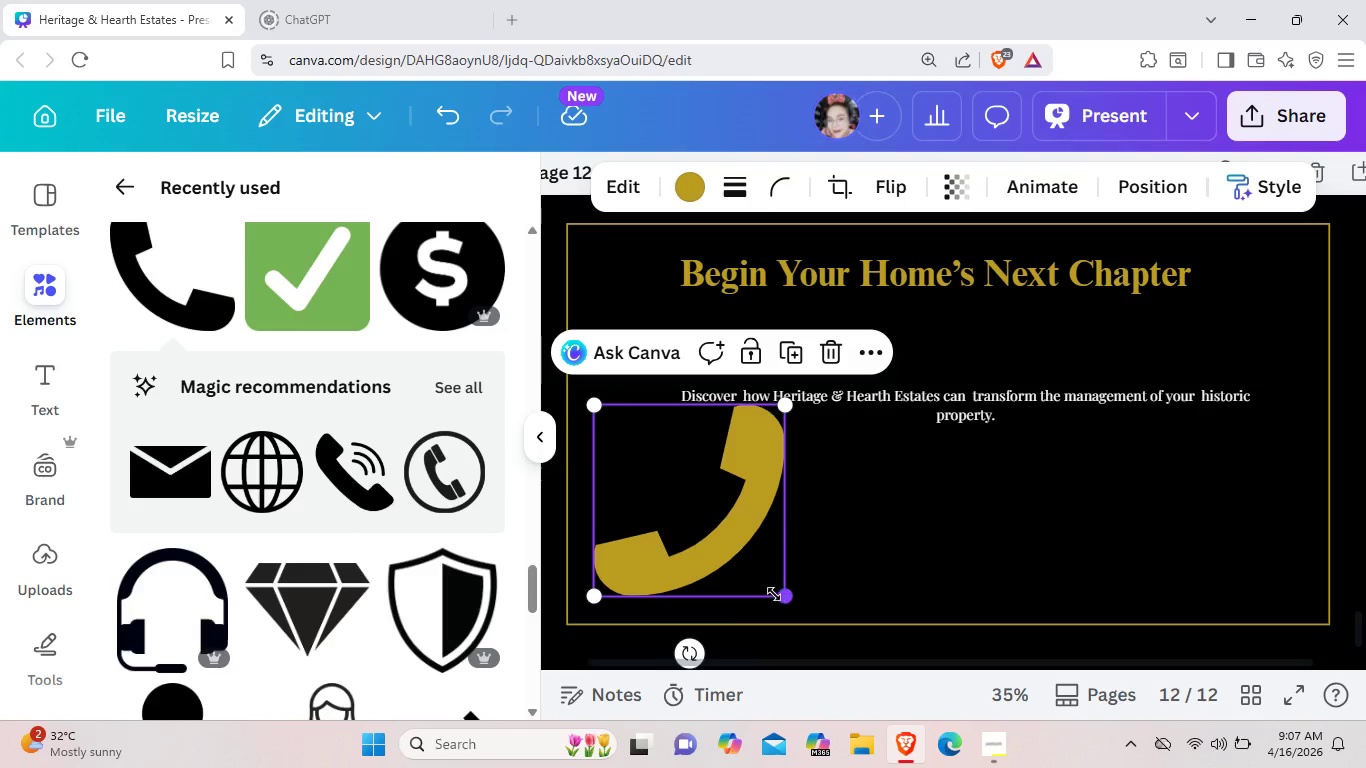 
left_click_drag(start_coordinate=[779, 595], to_coordinate=[649, 426])
 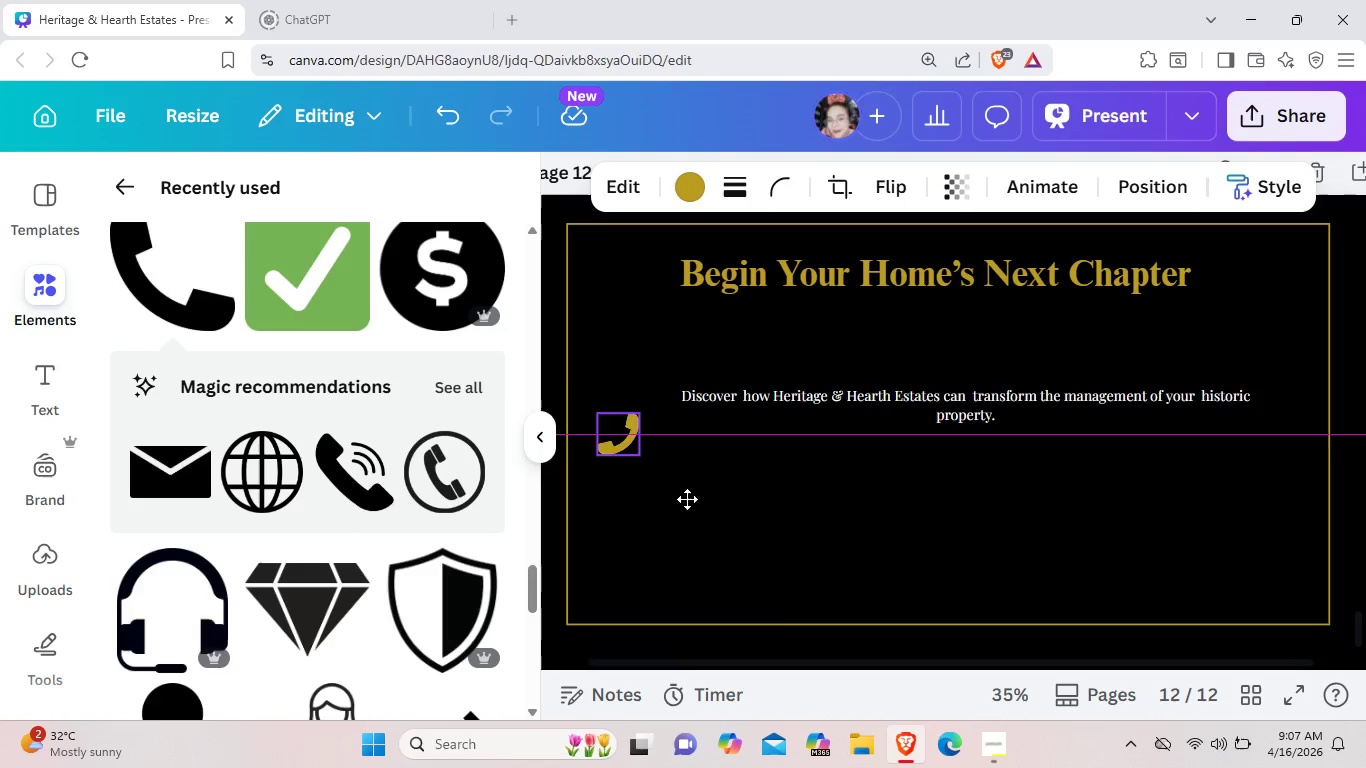 
left_click_drag(start_coordinate=[625, 432], to_coordinate=[674, 525])
 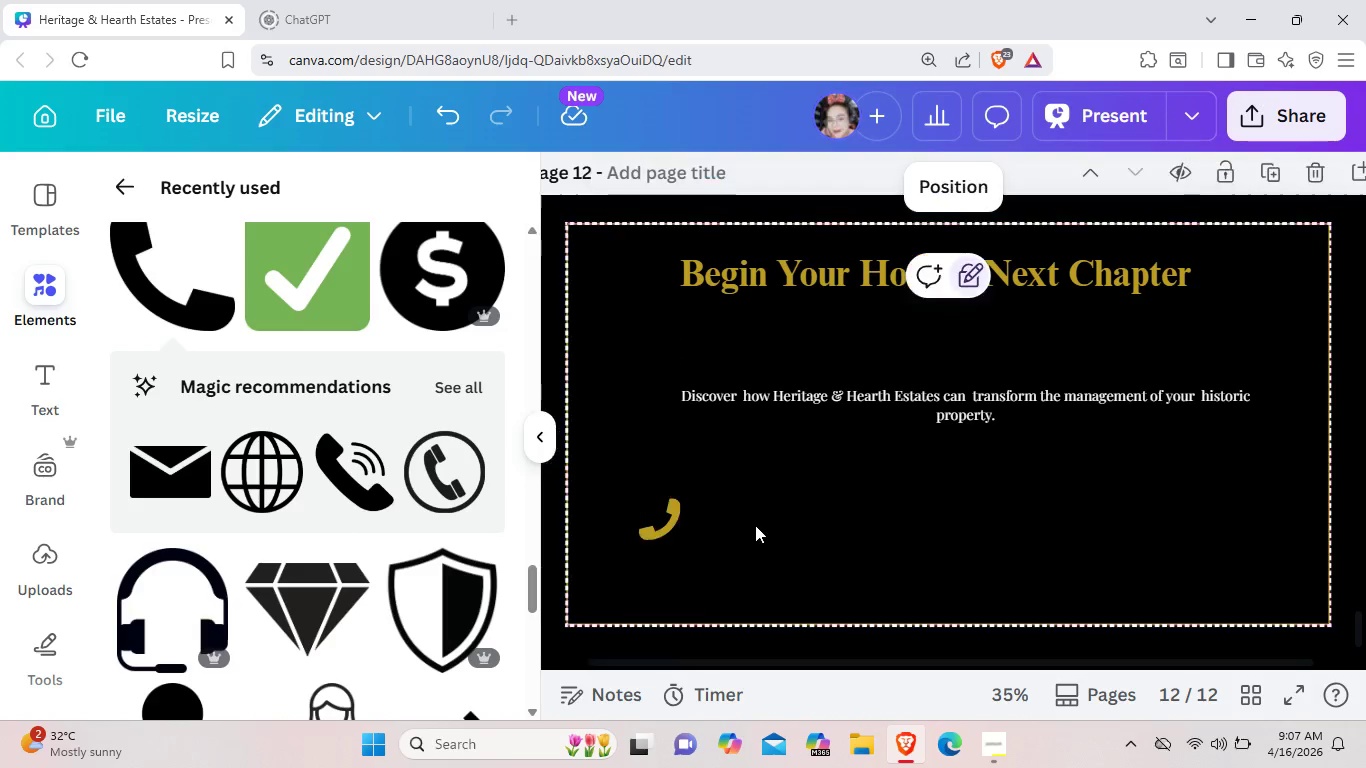 
left_click([755, 525])
 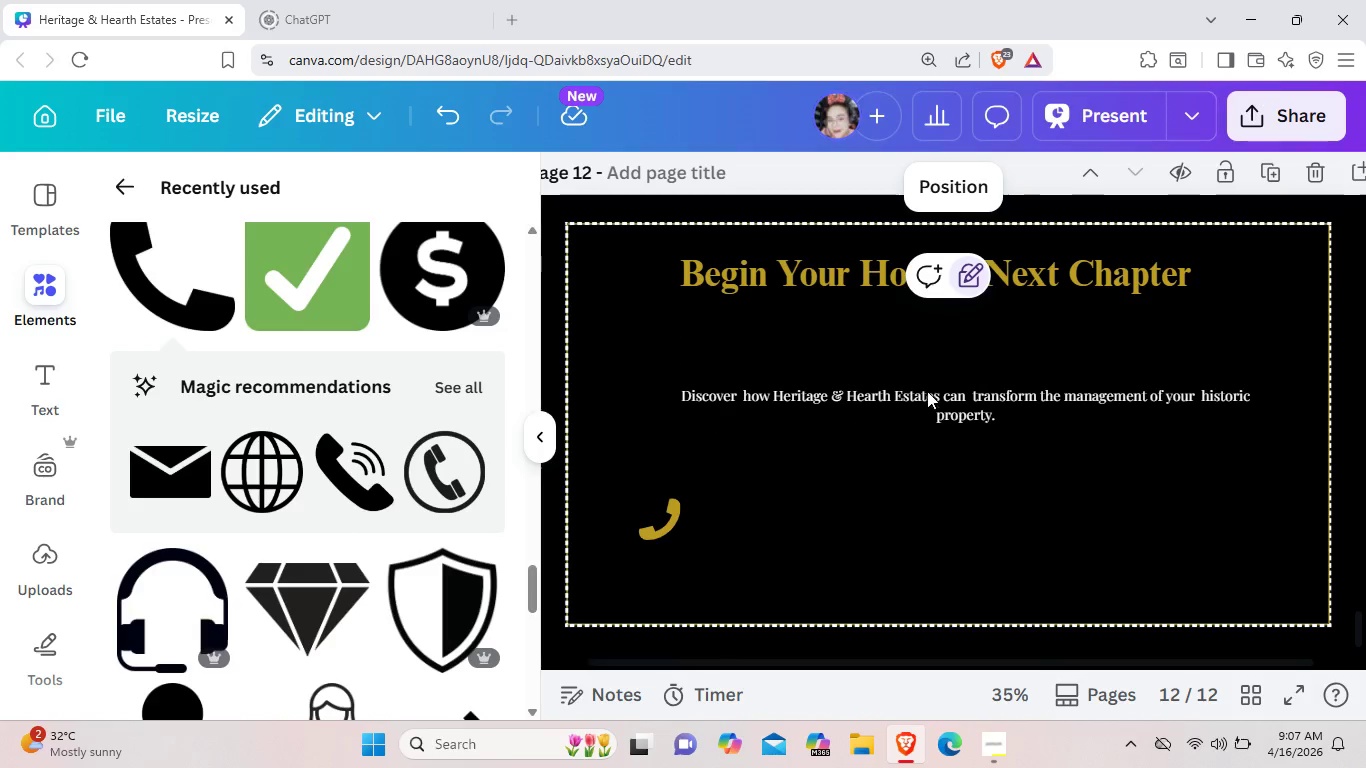 
left_click_drag(start_coordinate=[982, 402], to_coordinate=[958, 397])
 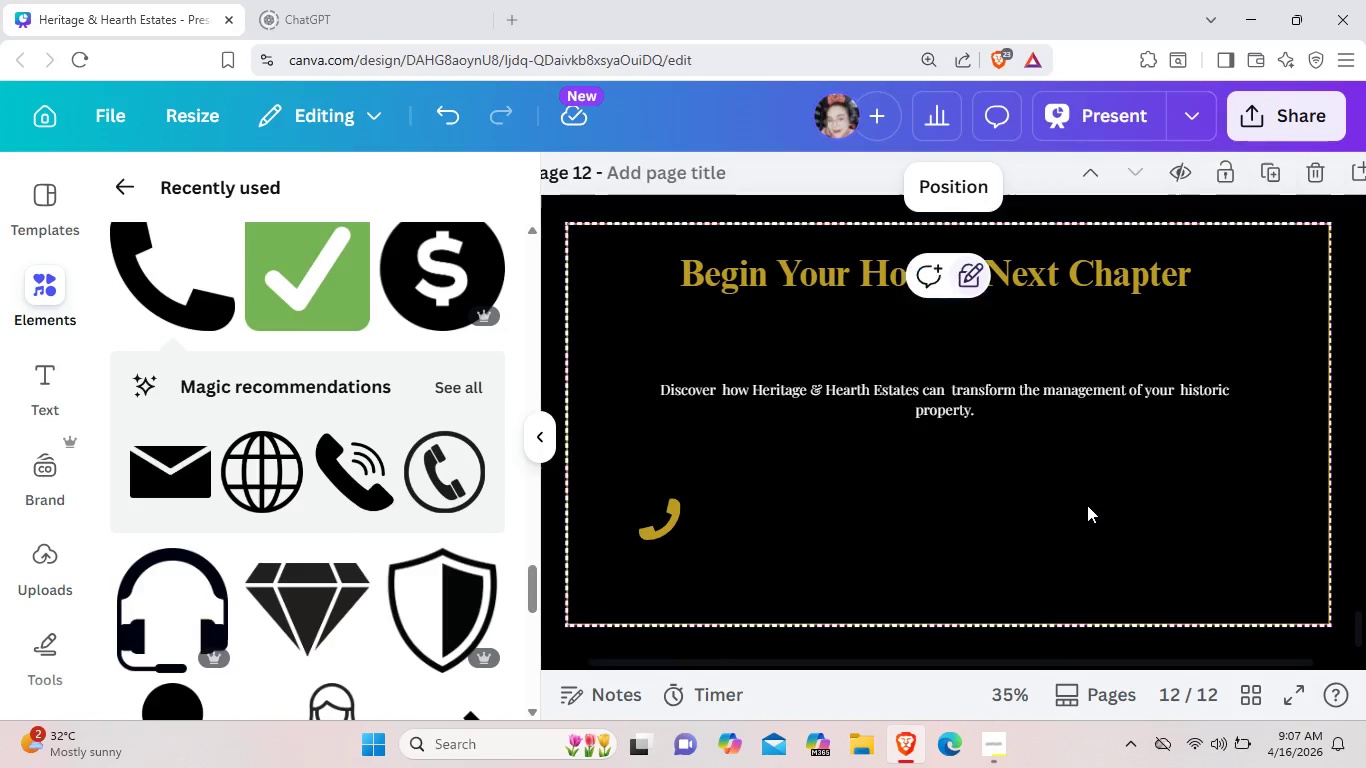 
left_click([1087, 505])
 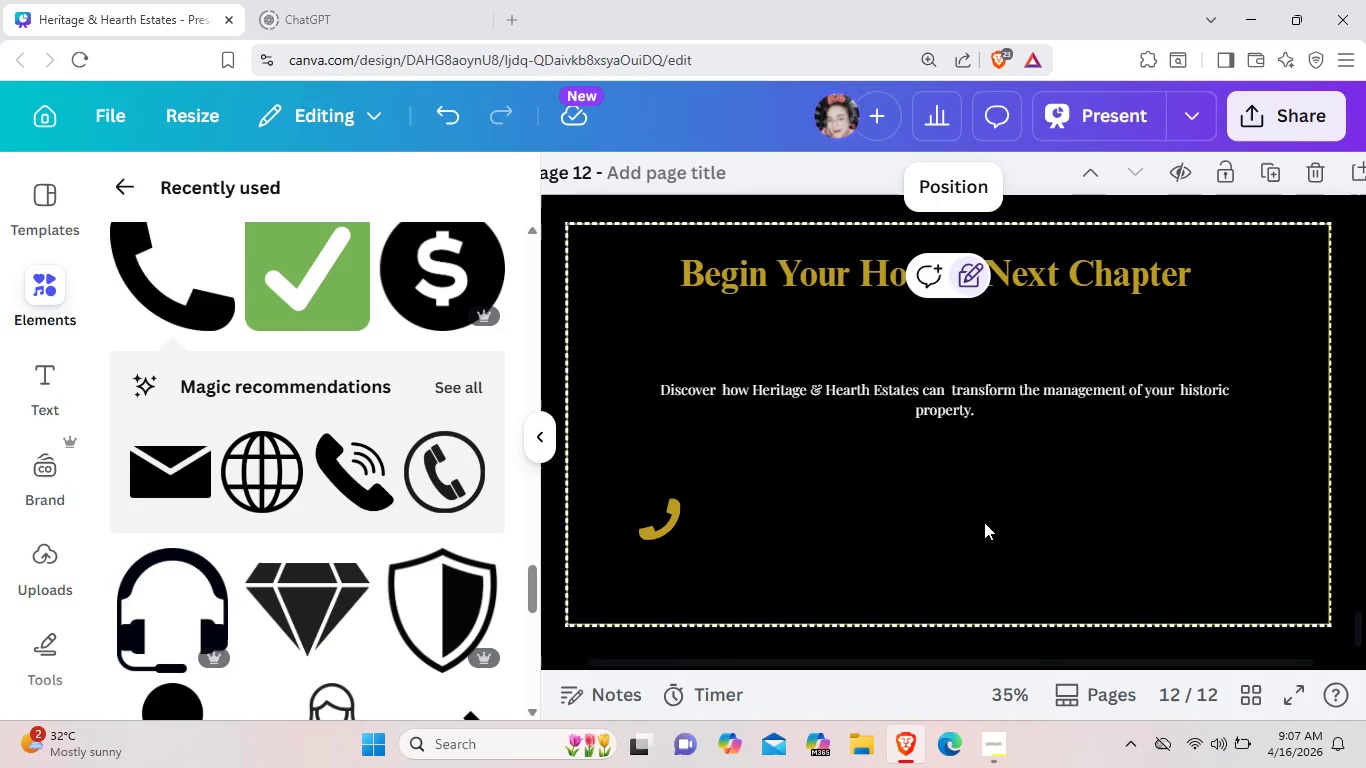 
scroll: coordinate [843, 531], scroll_direction: up, amount: 10.0
 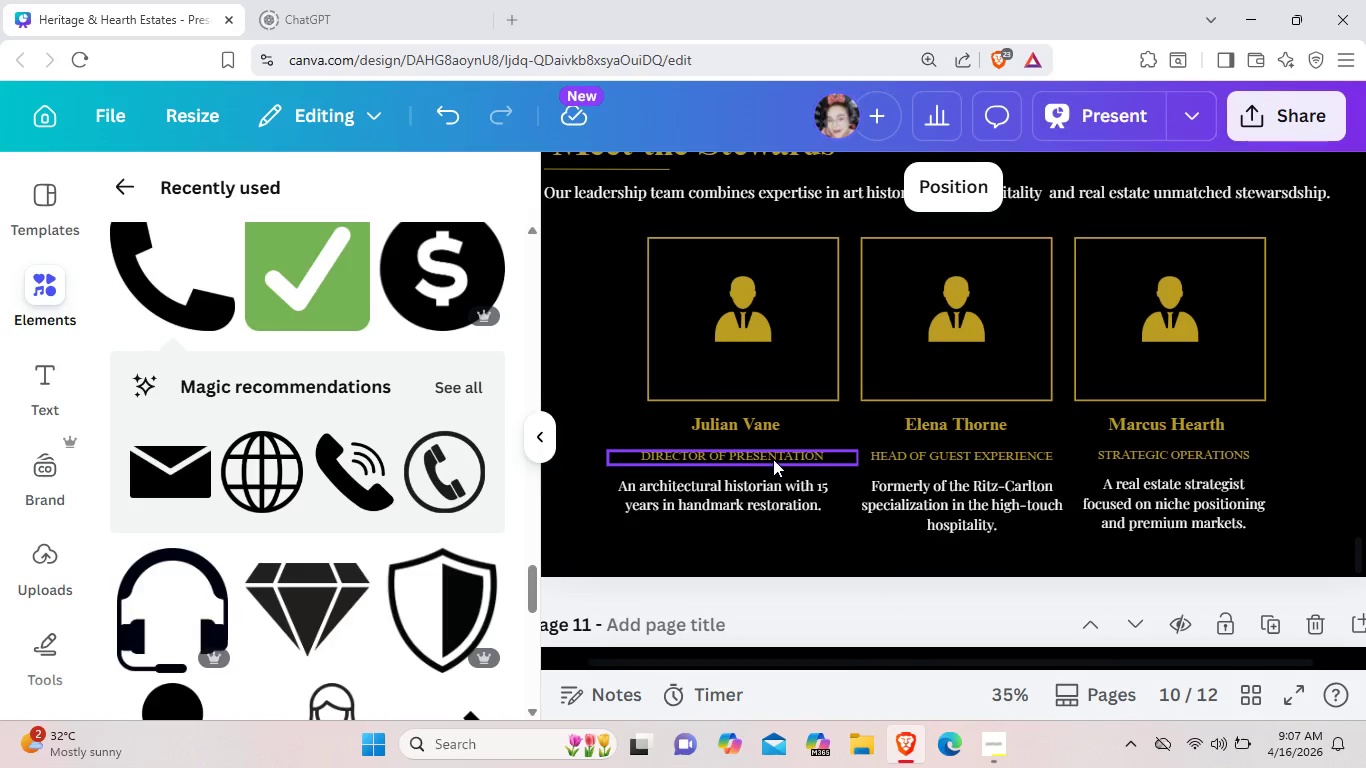 
left_click([773, 459])
 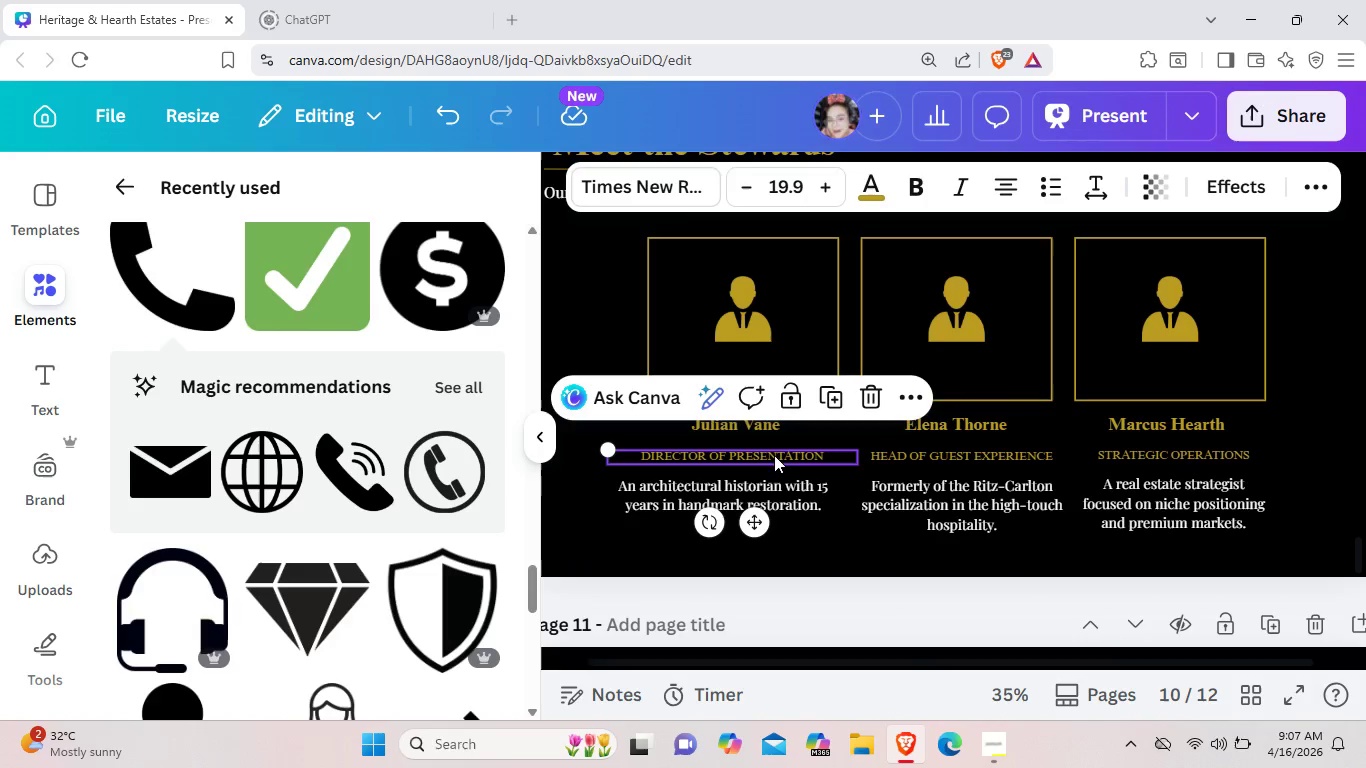 
key(Control+C)
 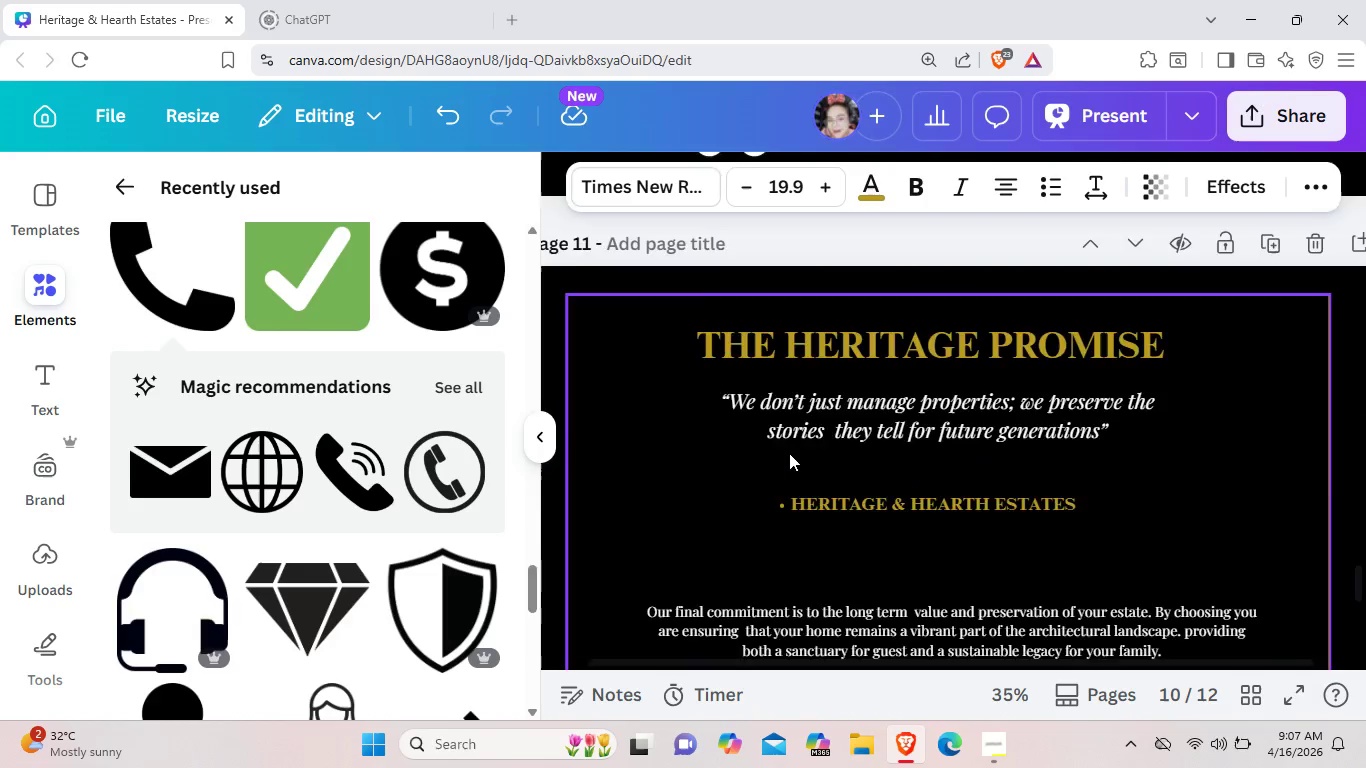 
scroll: coordinate [790, 454], scroll_direction: down, amount: 6.0
 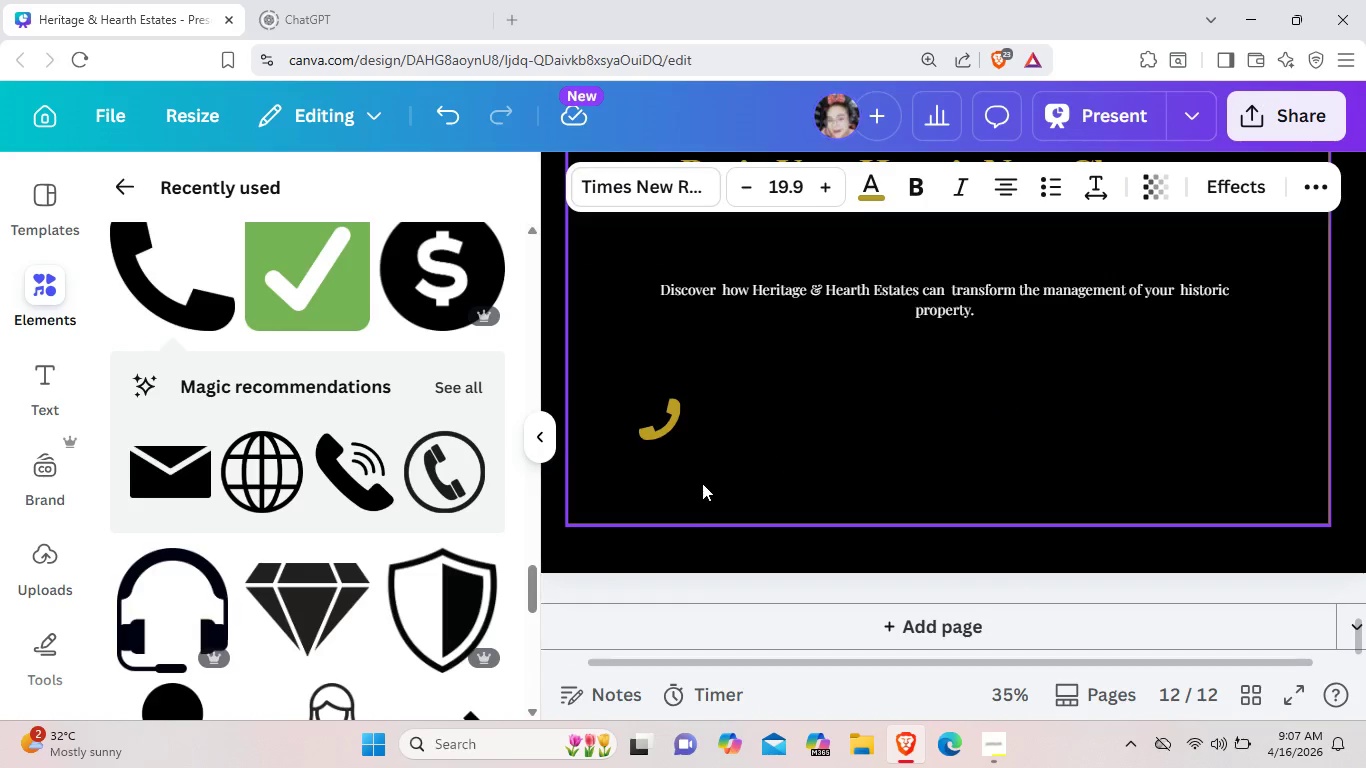 
key(Control+V)
 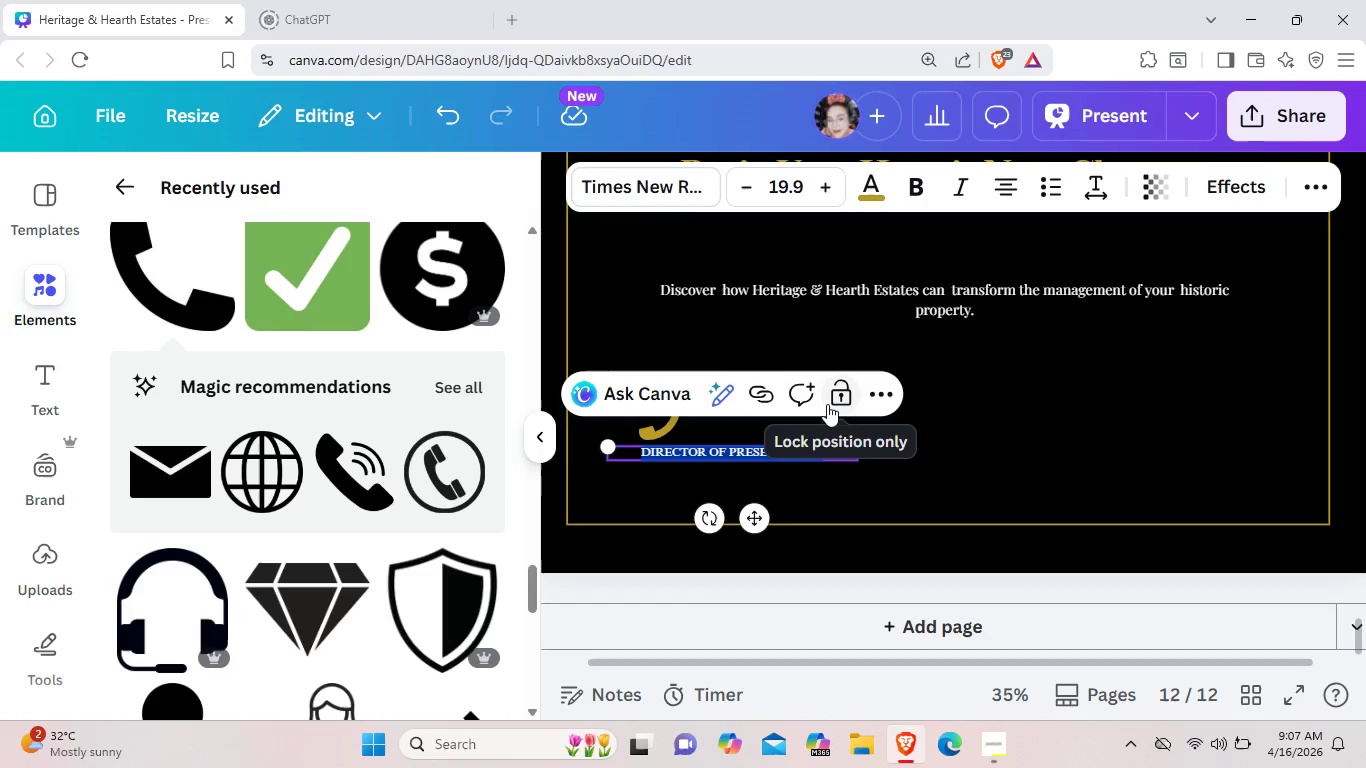 
key(Backspace)
type(PHONE)
 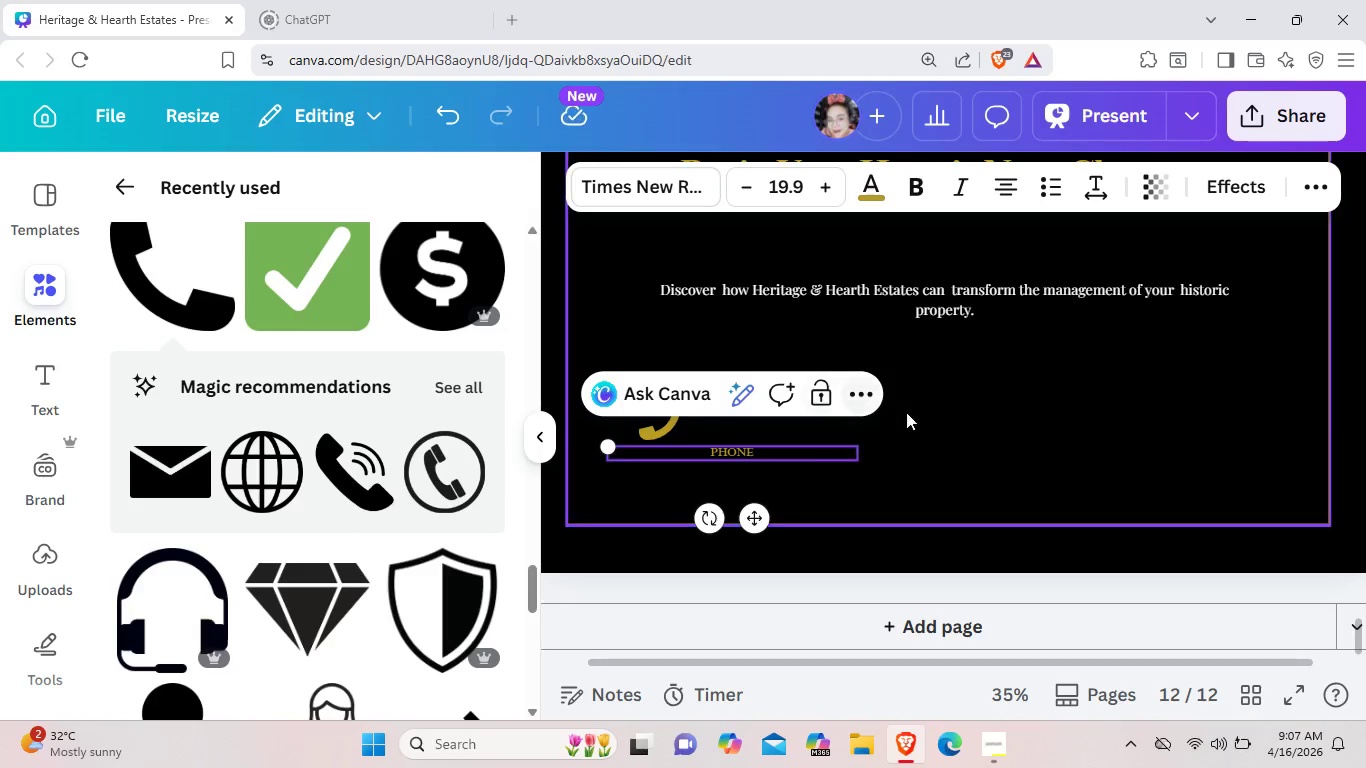 
left_click([920, 416])
 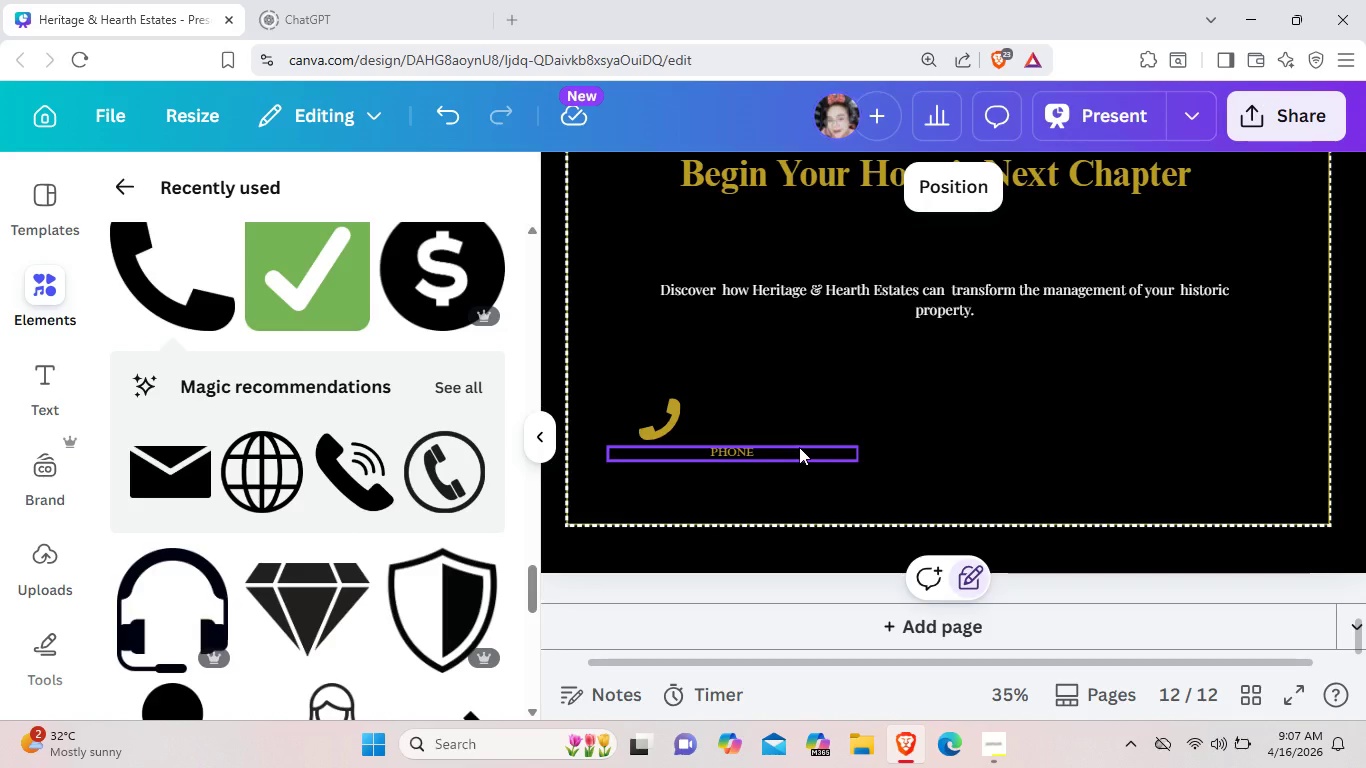 
left_click([799, 447])
 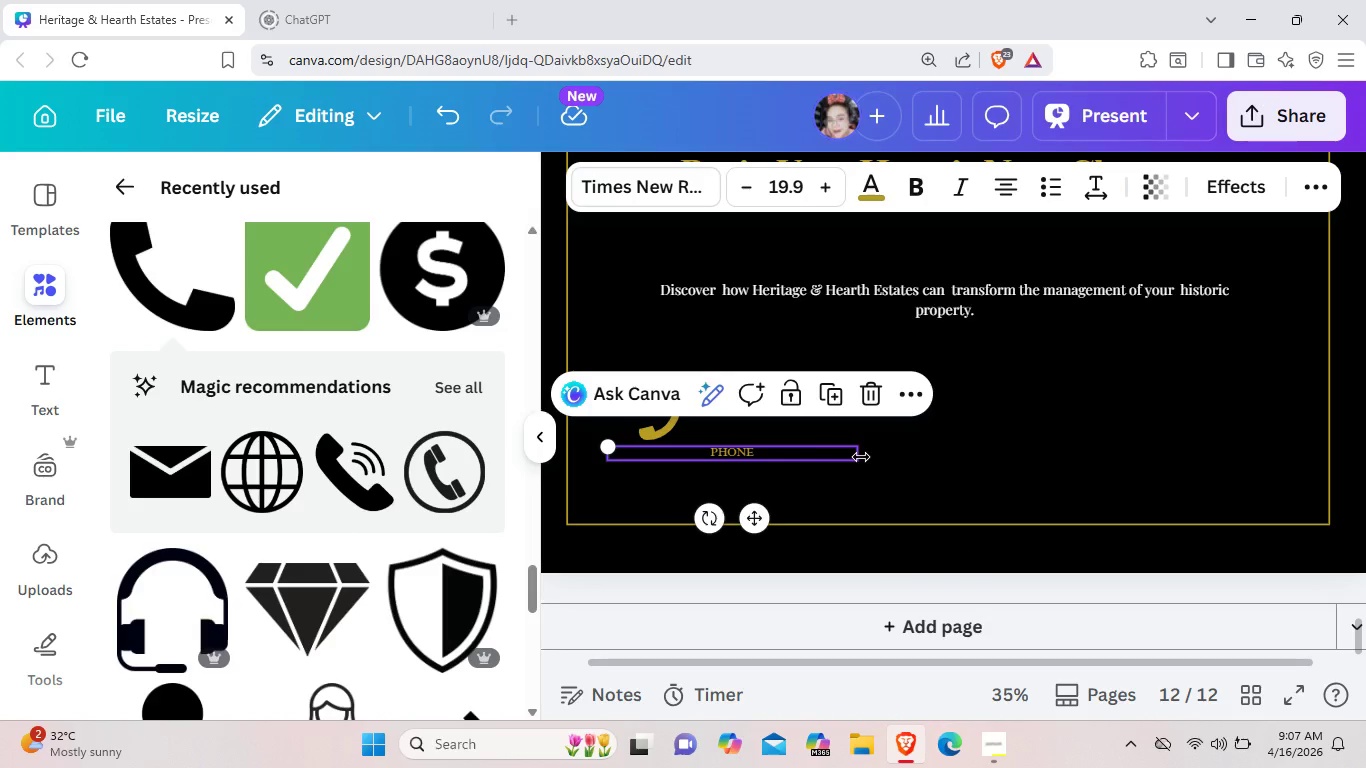 
left_click_drag(start_coordinate=[861, 457], to_coordinate=[699, 451])
 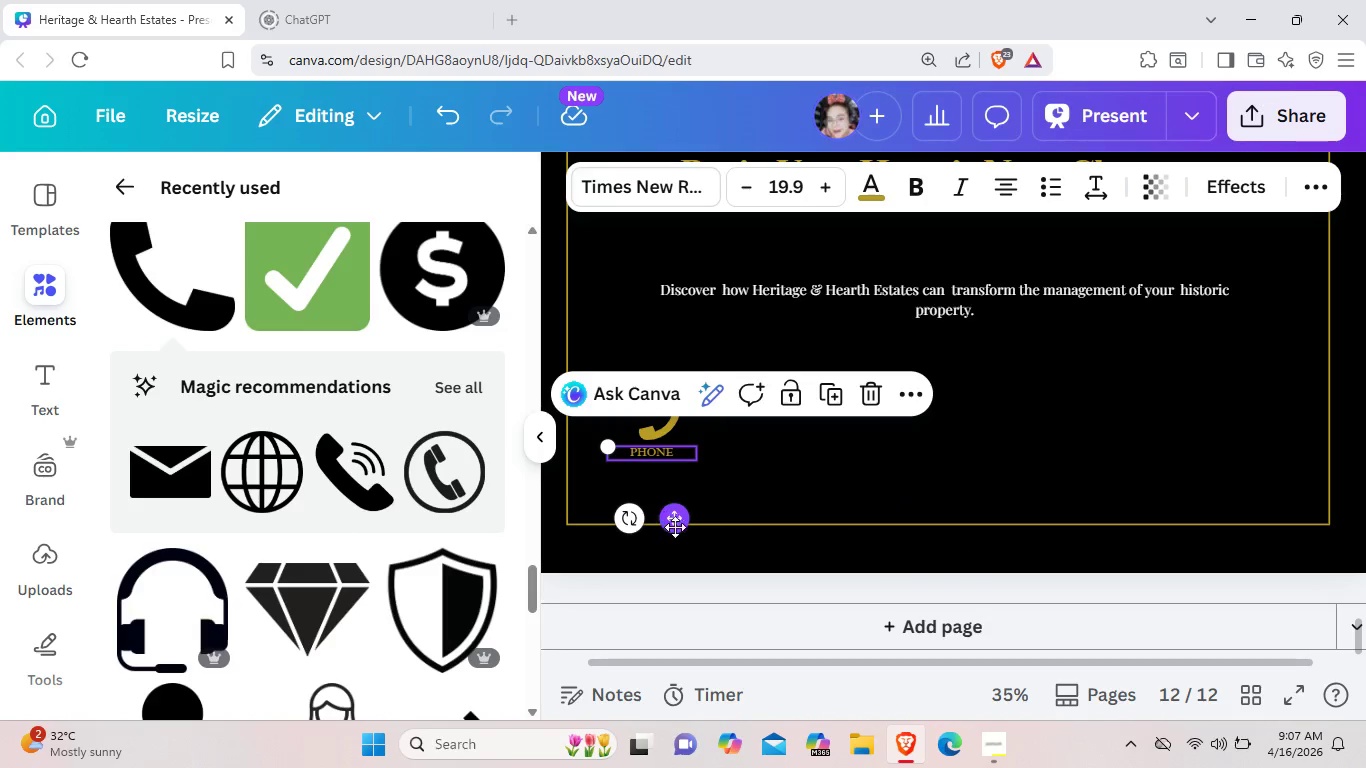 
left_click_drag(start_coordinate=[675, 527], to_coordinate=[673, 535])
 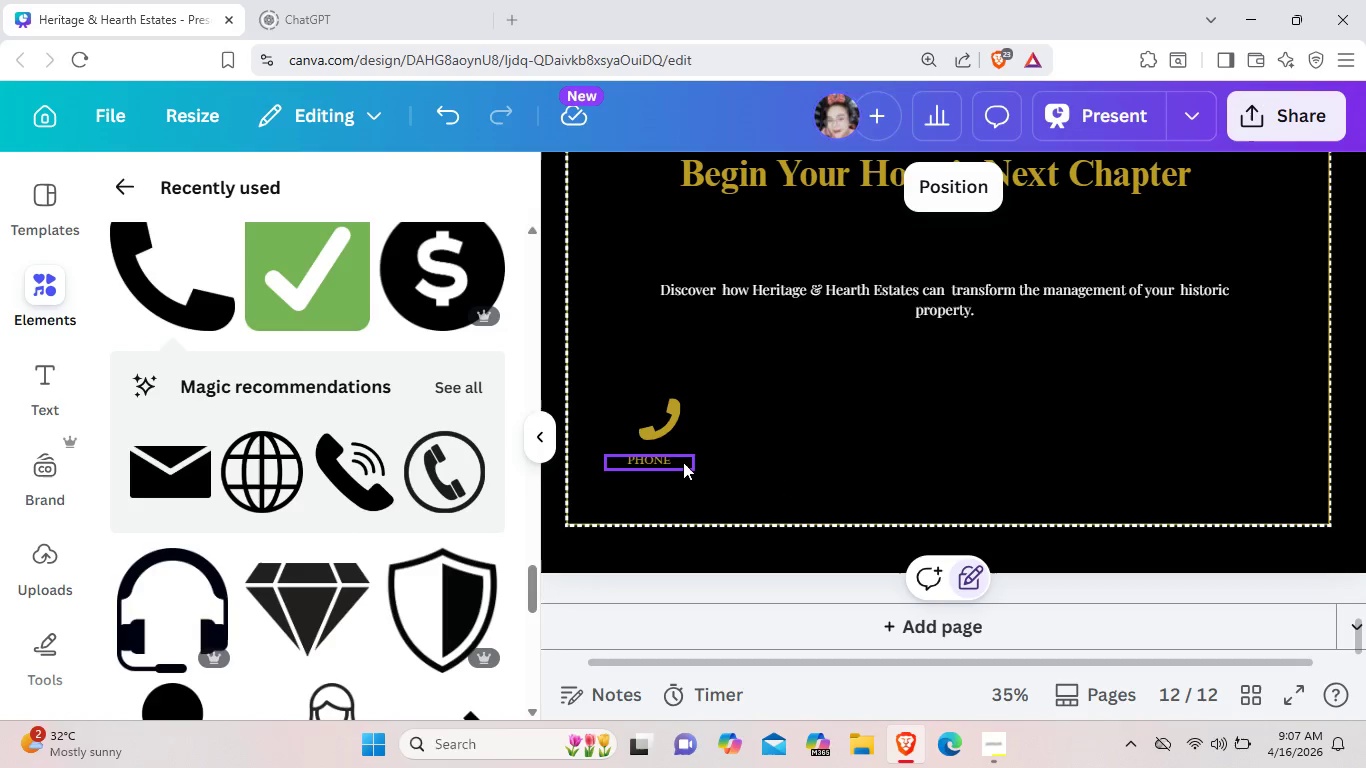 
scroll: coordinate [795, 489], scroll_direction: up, amount: 2.0
 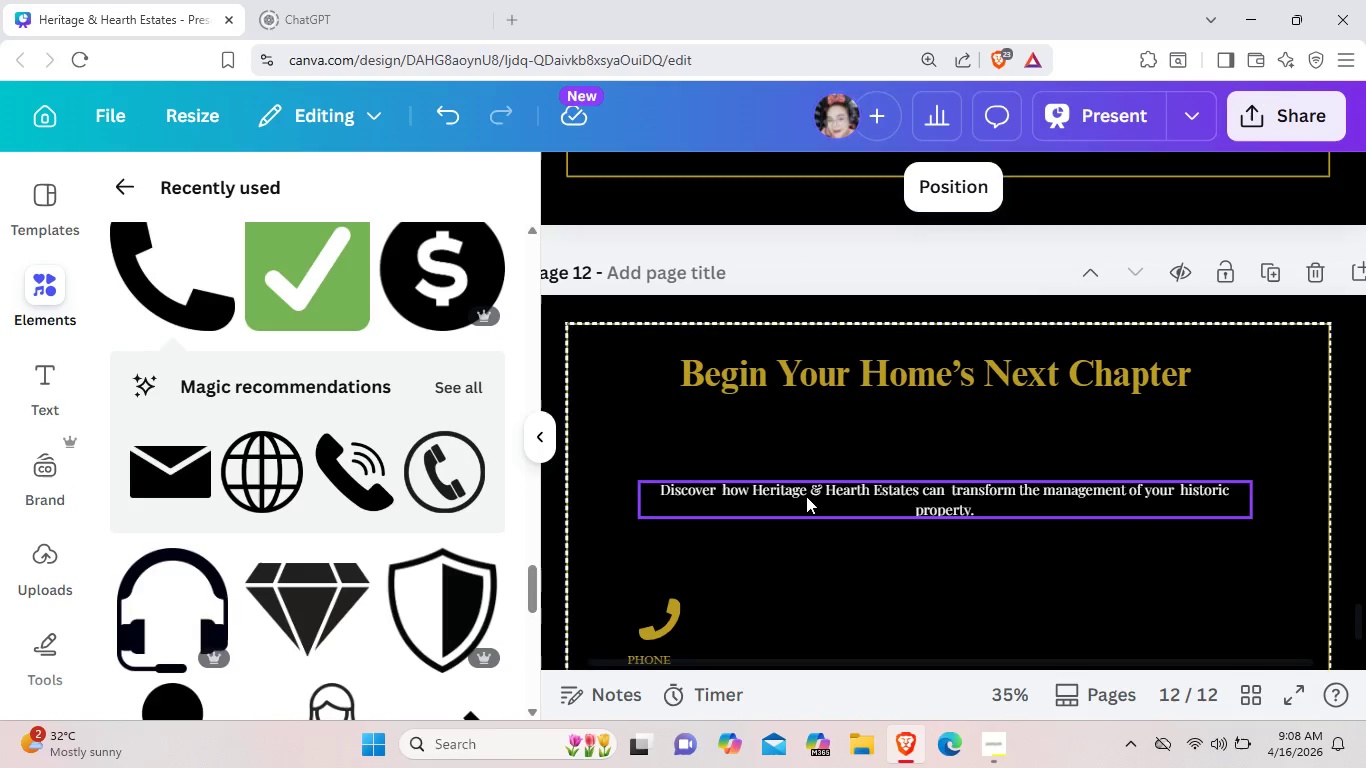 
left_click([806, 496])
 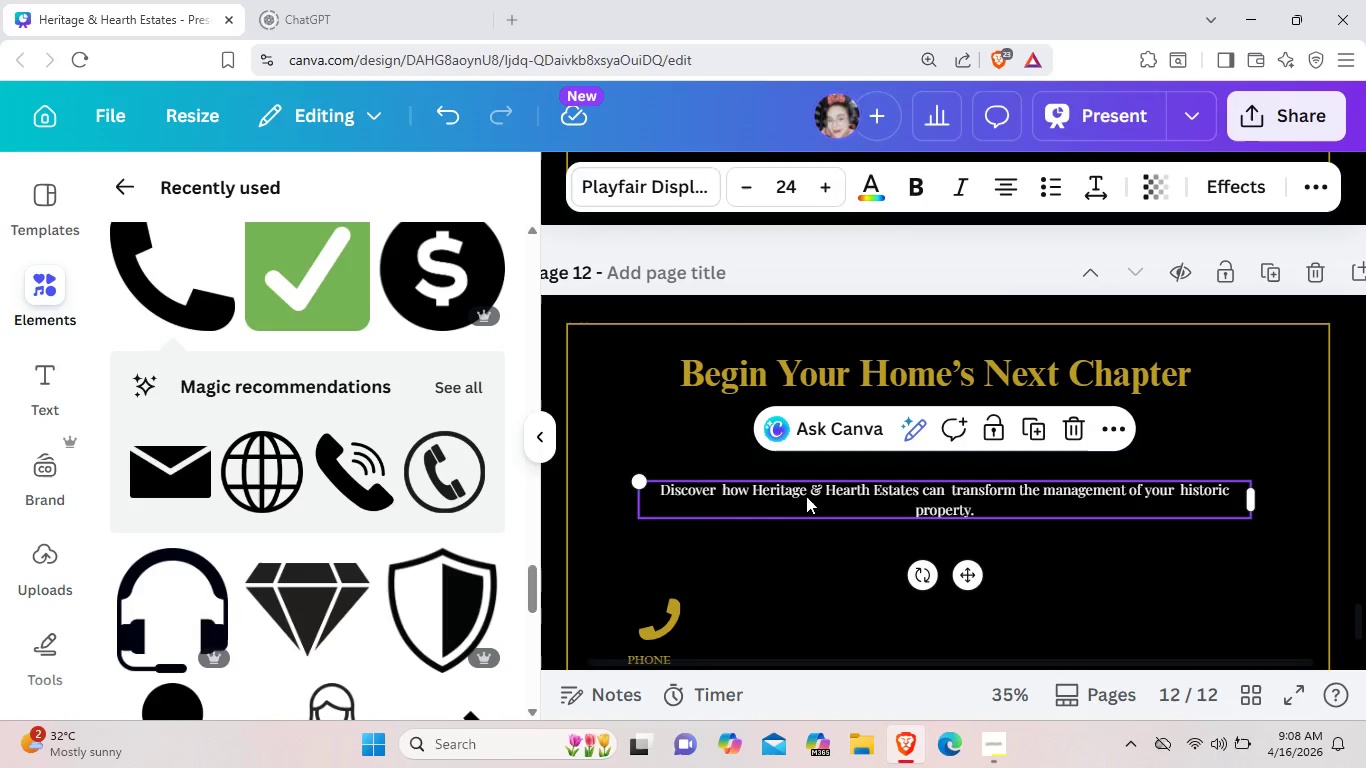 
key(Control+C)
 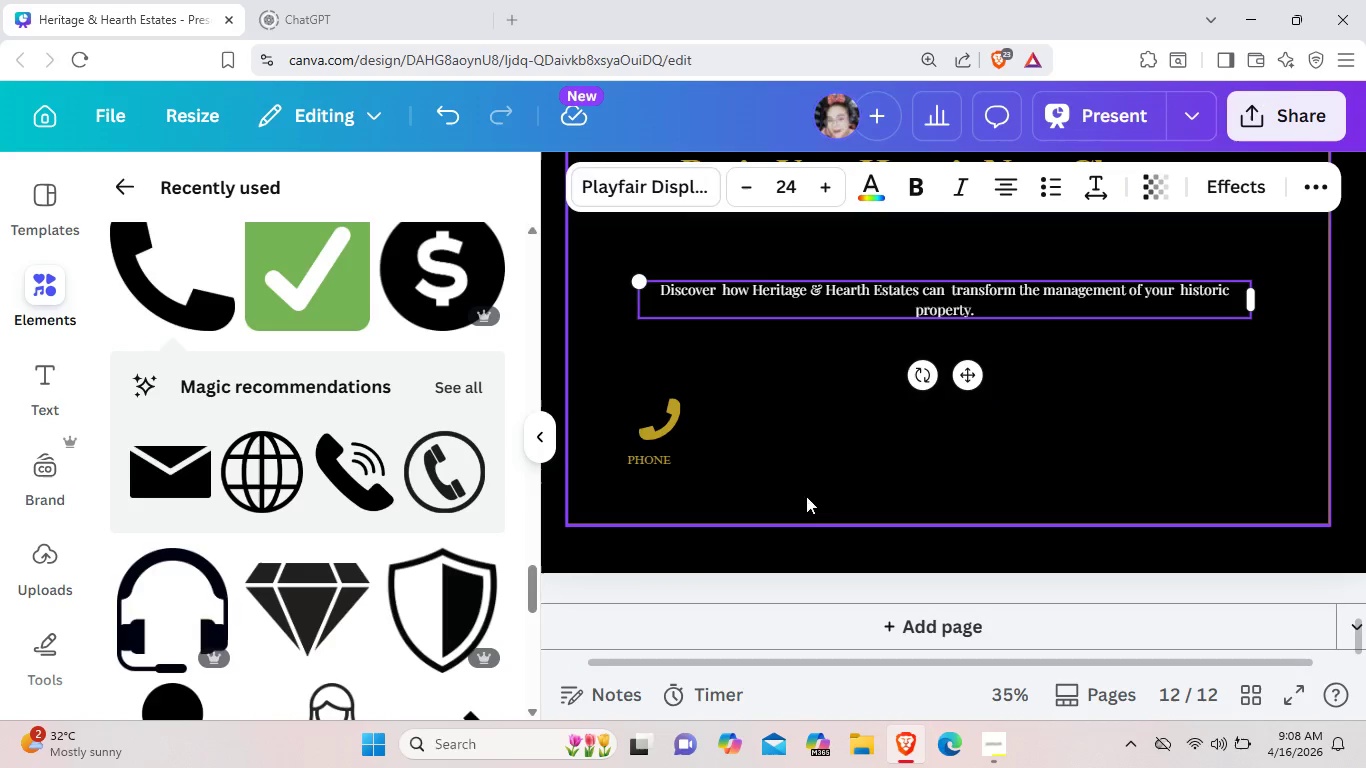 
scroll: coordinate [806, 496], scroll_direction: down, amount: 2.0
 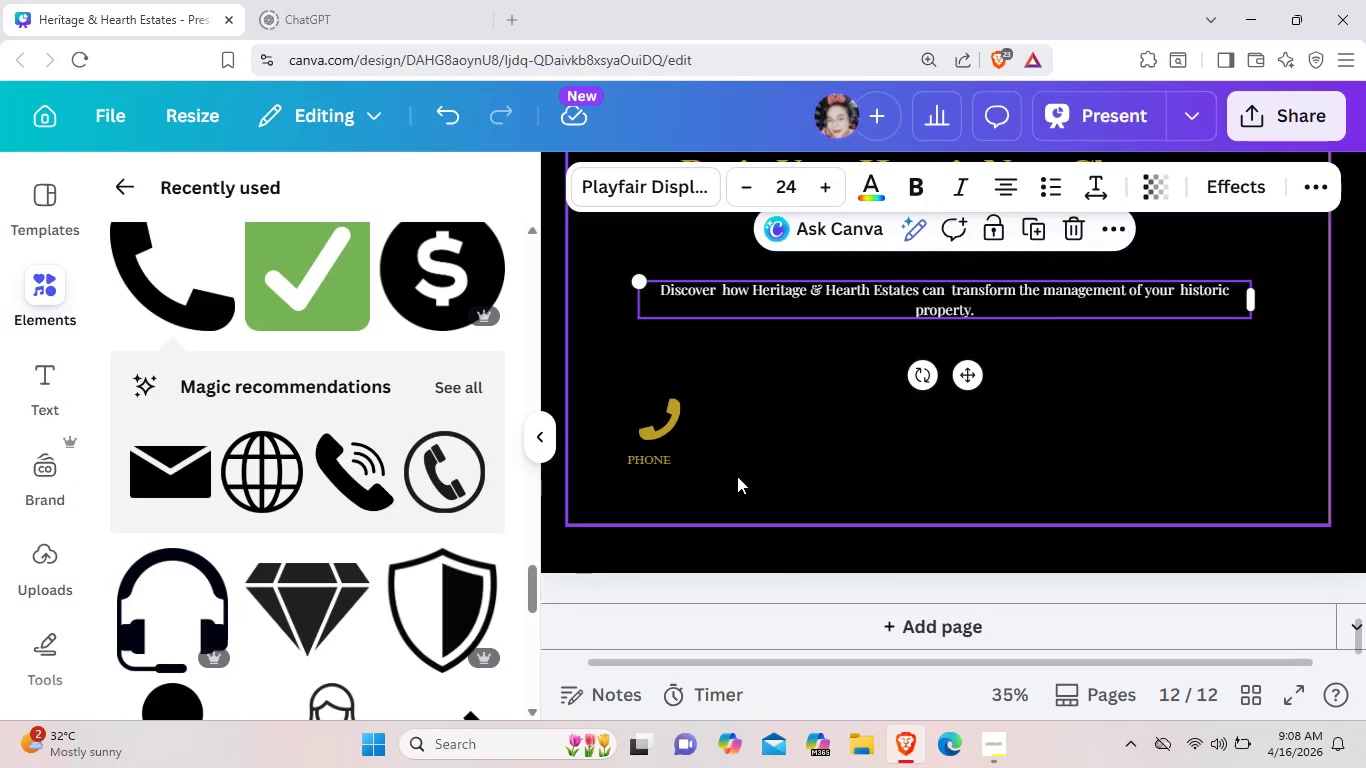 
left_click([737, 476])
 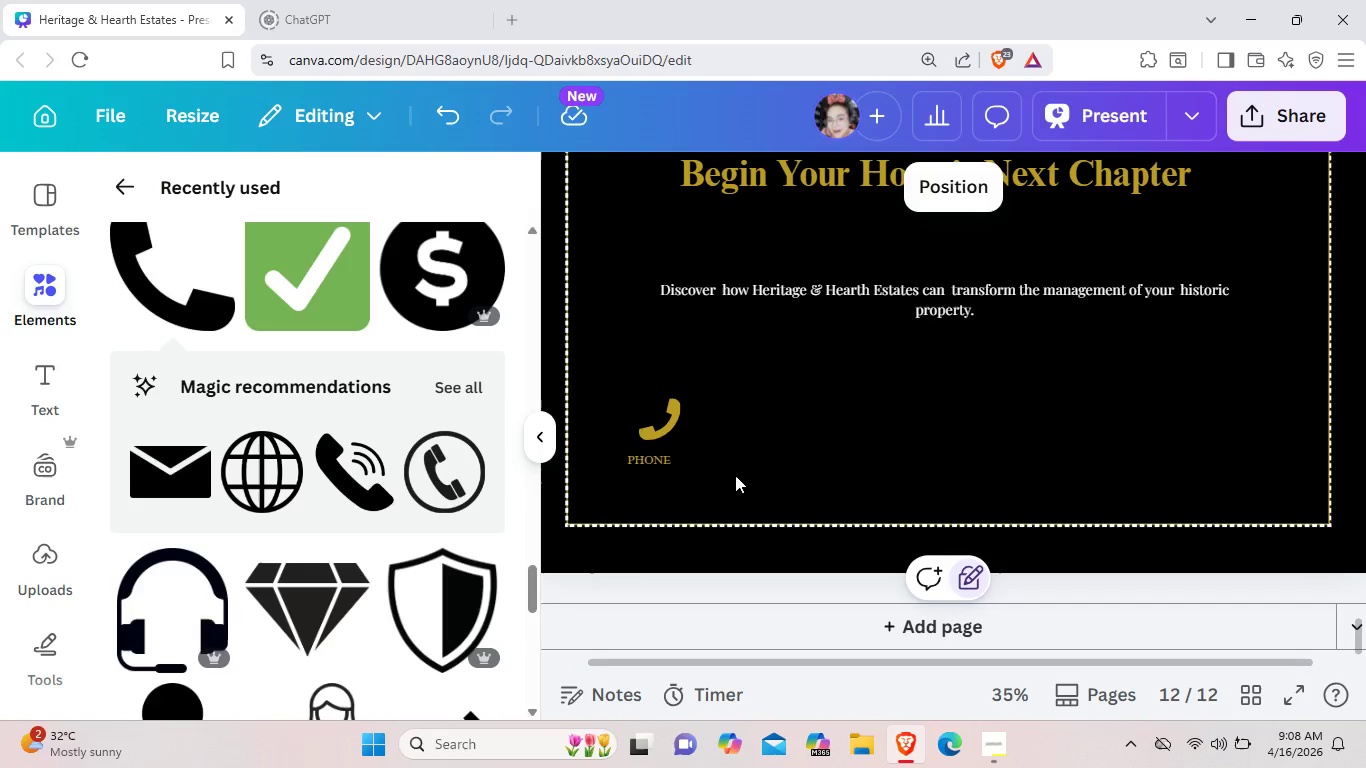 
key(Control+V)
 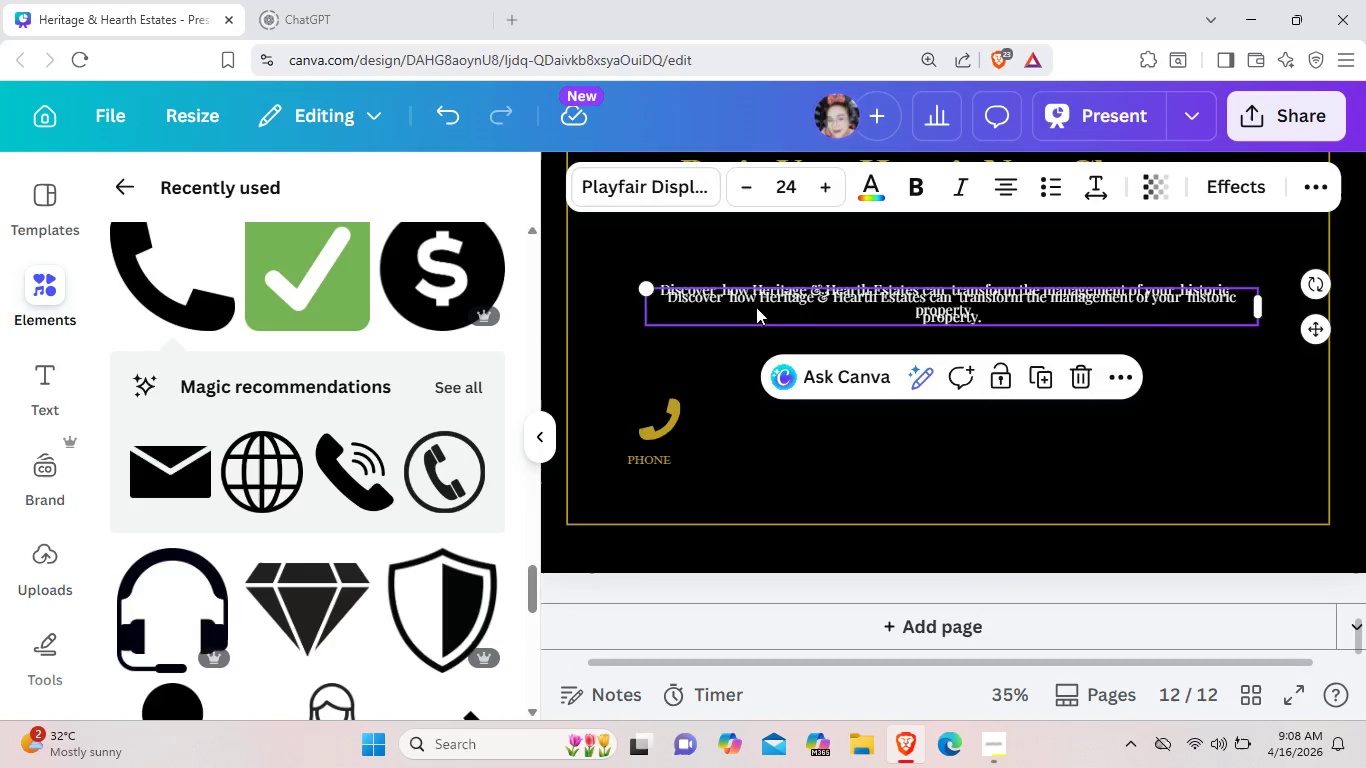 
left_click_drag(start_coordinate=[756, 307], to_coordinate=[697, 496])
 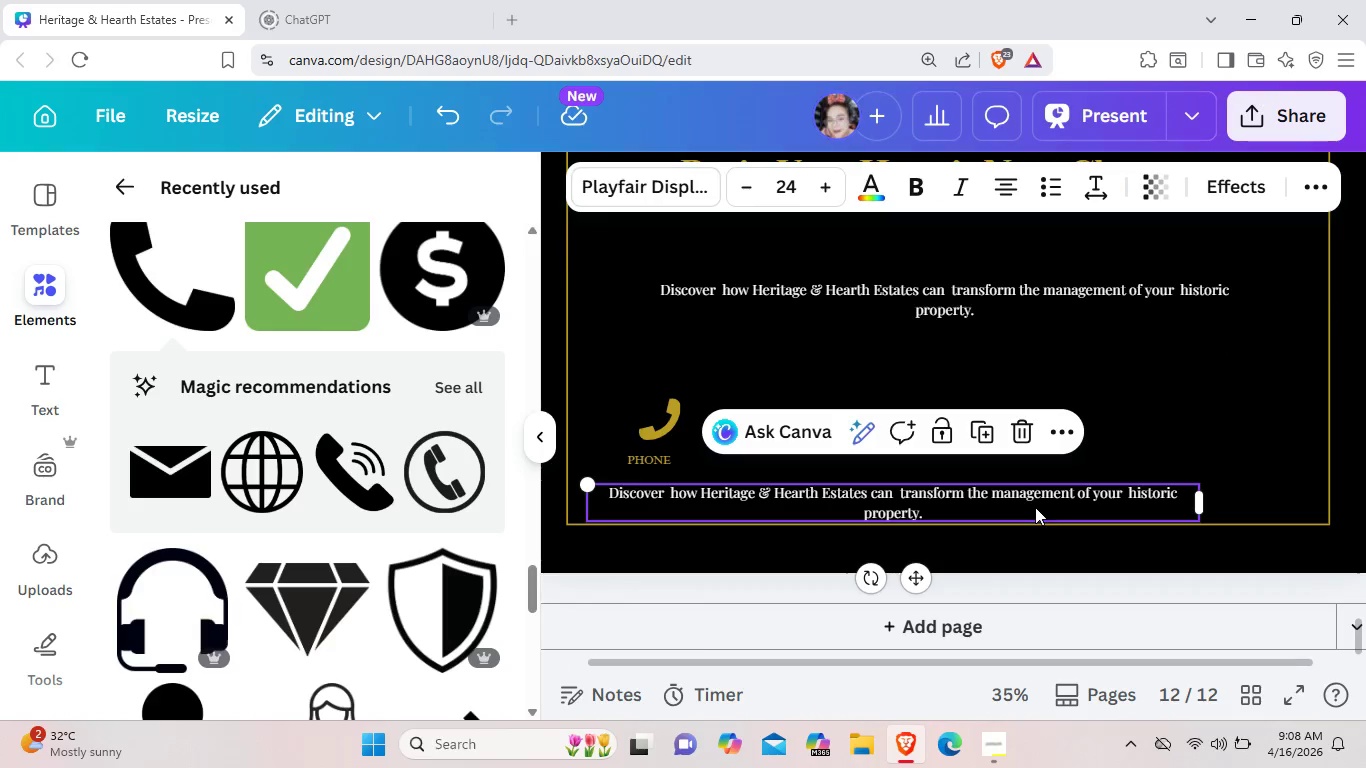 
left_click([1035, 507])
 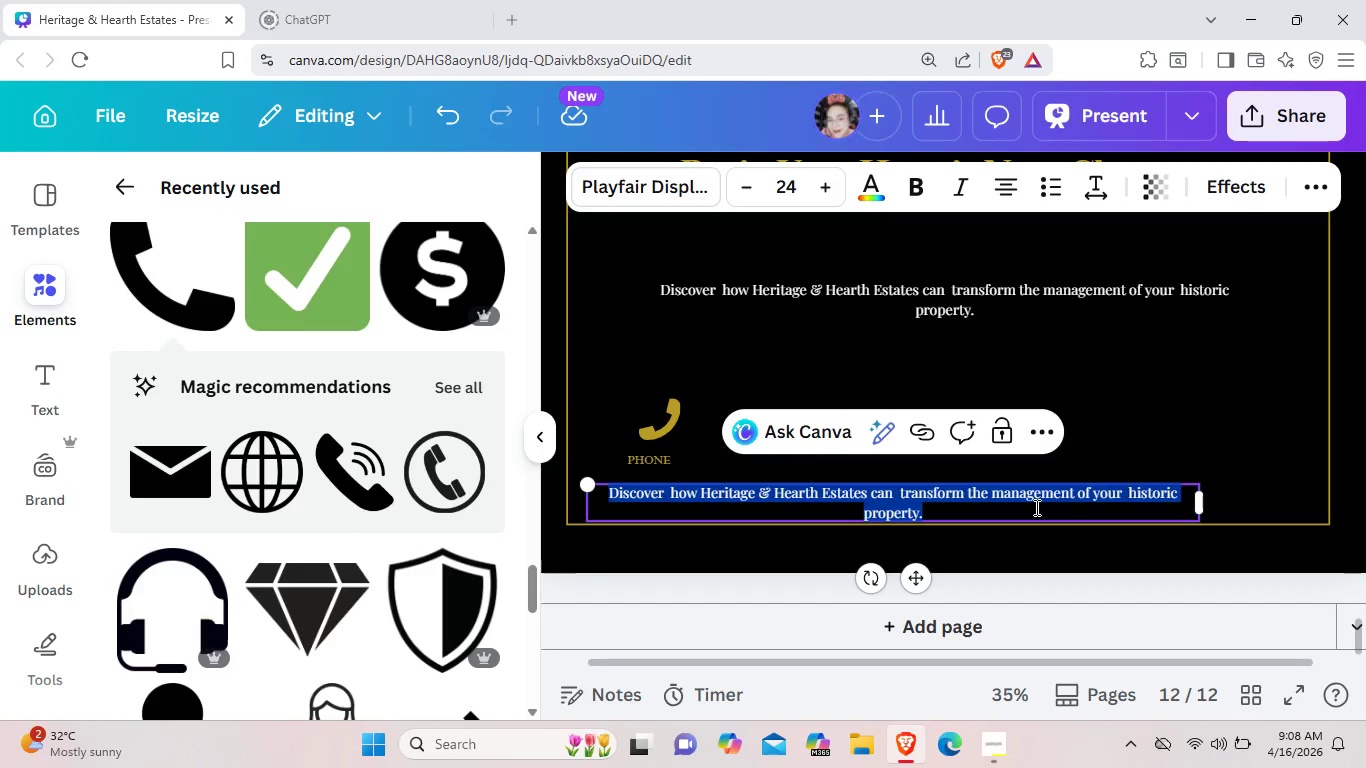 
key(Backspace)
type((555) HERITAG)
key(Backspace)
key(Backspace)
key(Backspace)
key(Backspace)
key(Backspace)
key(Backspace)
key(Backspace)
type(HERITAGE)
 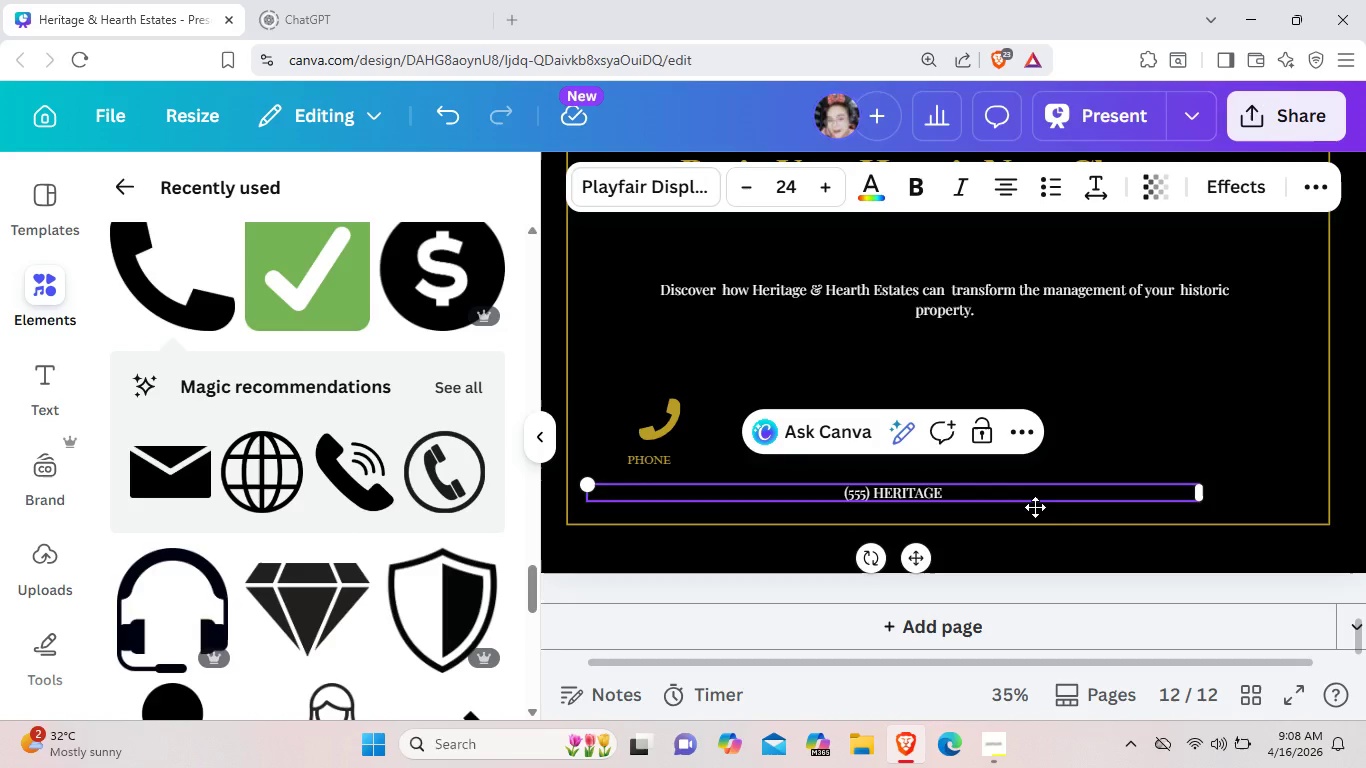 
left_click_drag(start_coordinate=[1203, 486], to_coordinate=[716, 493])
 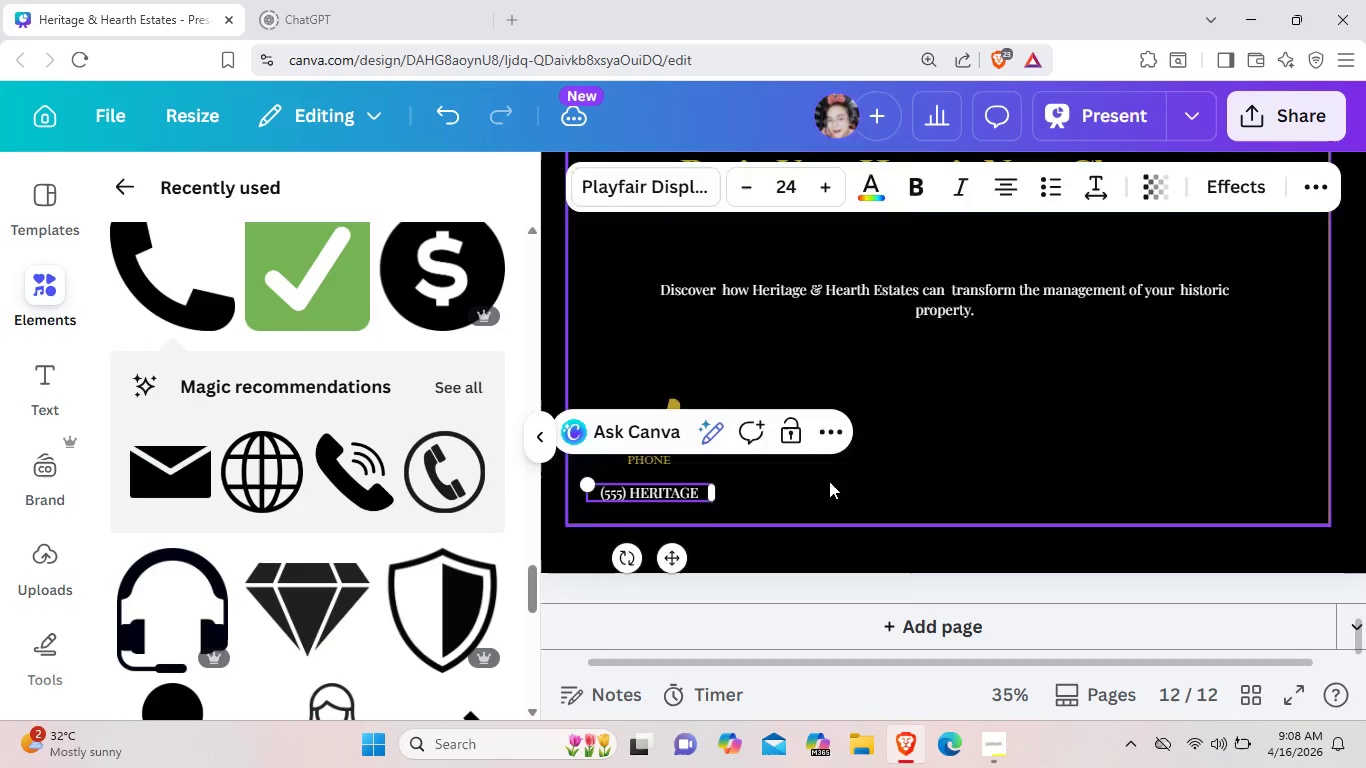 
left_click([829, 481])
 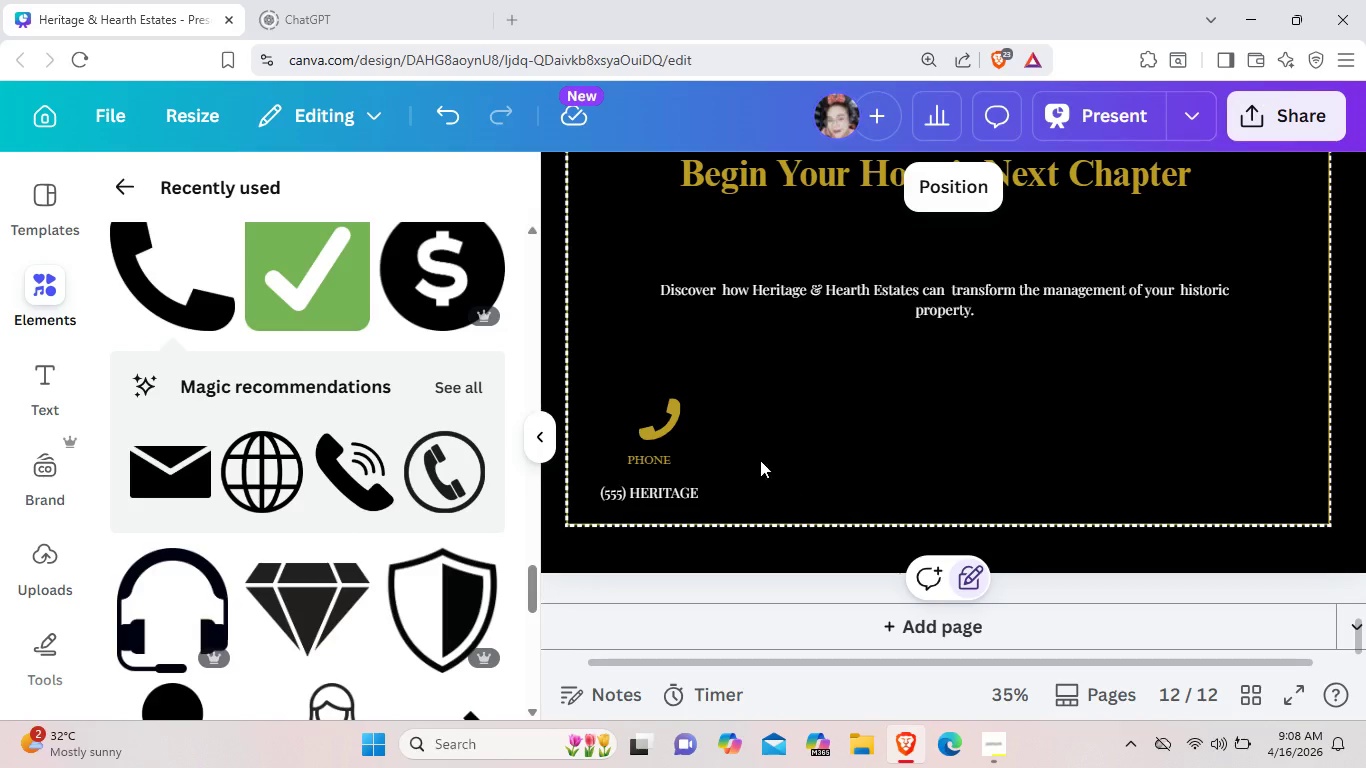 
left_click([665, 402])
 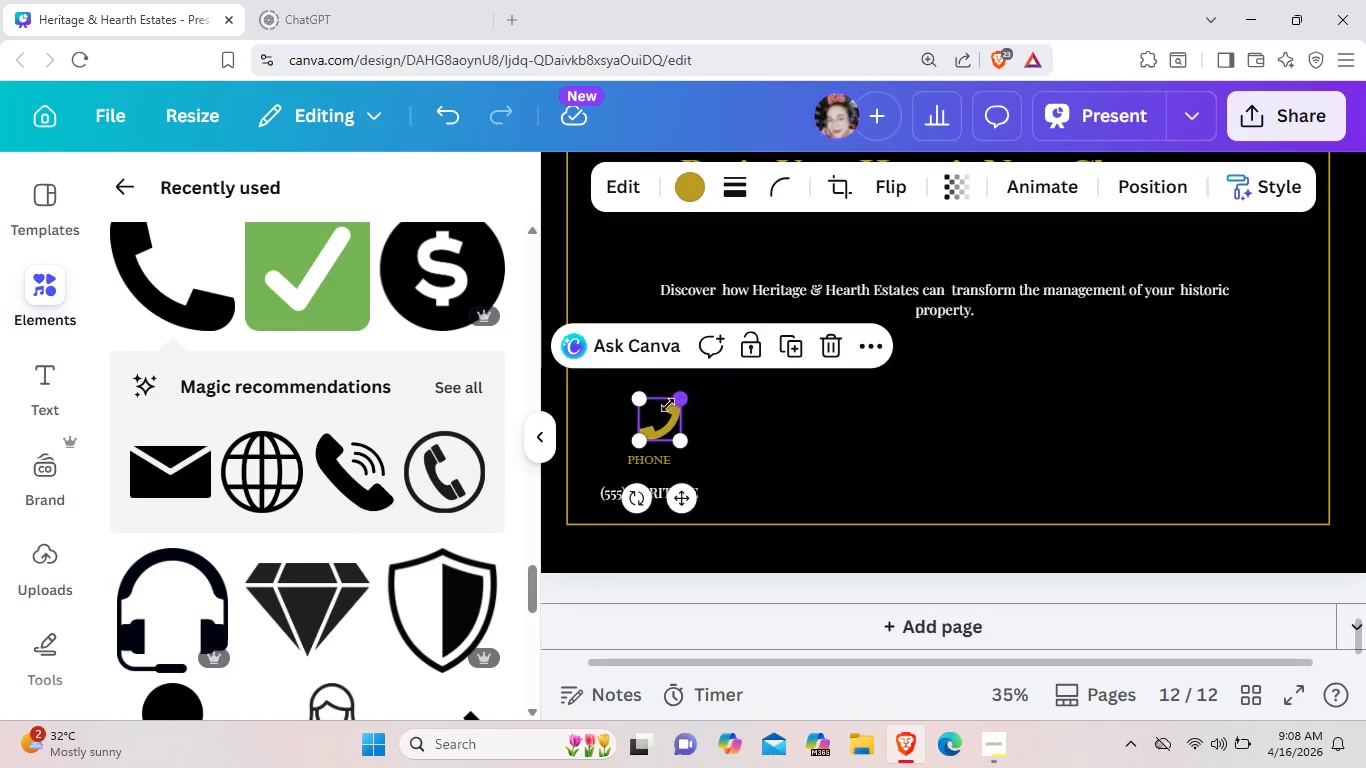 
left_click_drag(start_coordinate=[677, 402], to_coordinate=[665, 406])
 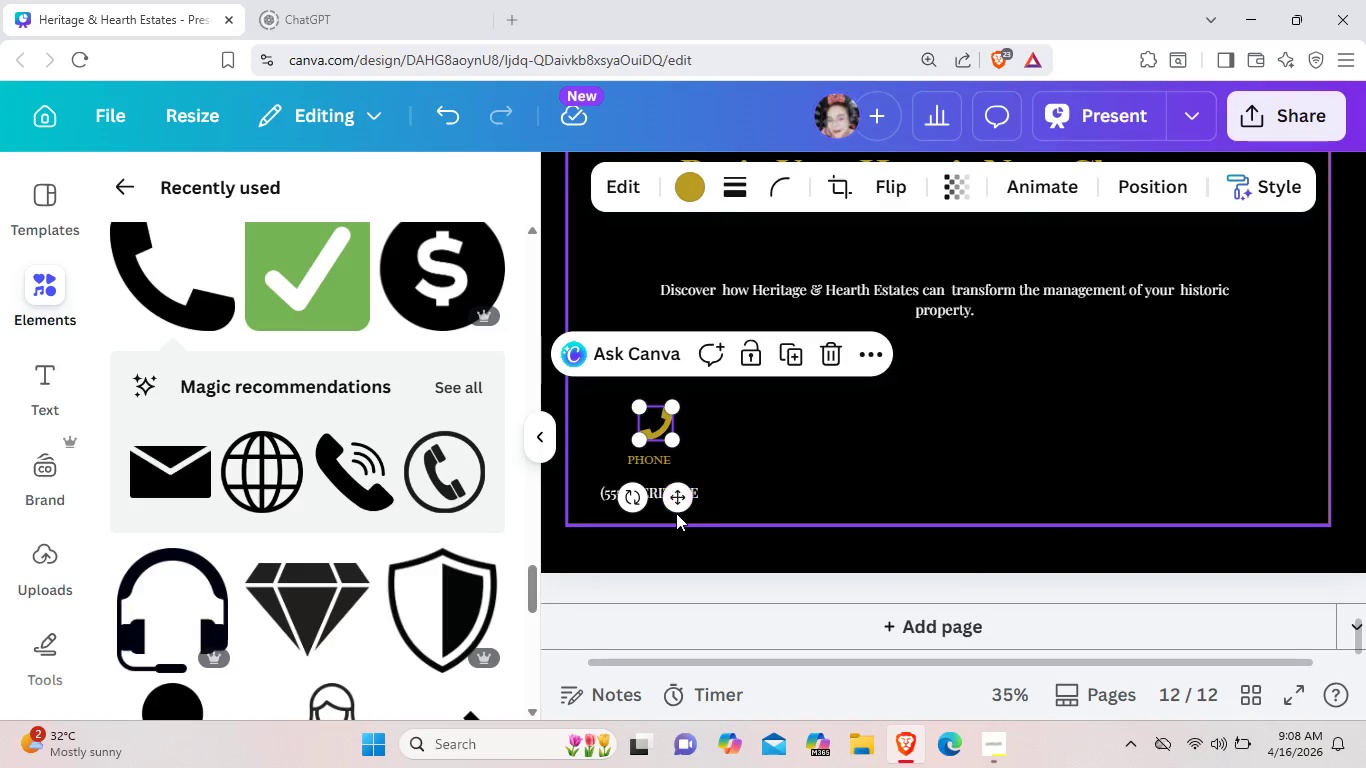 
left_click_drag(start_coordinate=[676, 513], to_coordinate=[667, 509])
 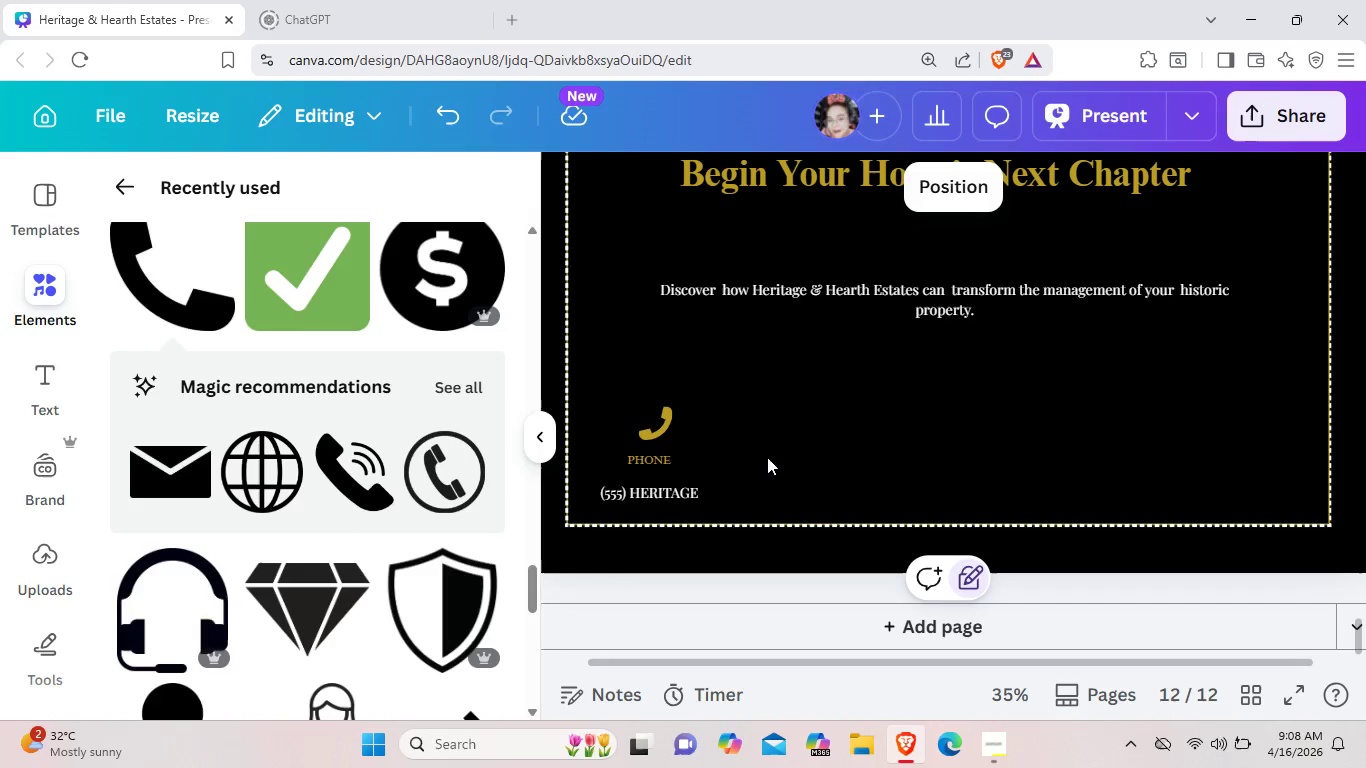 
left_click([767, 457])
 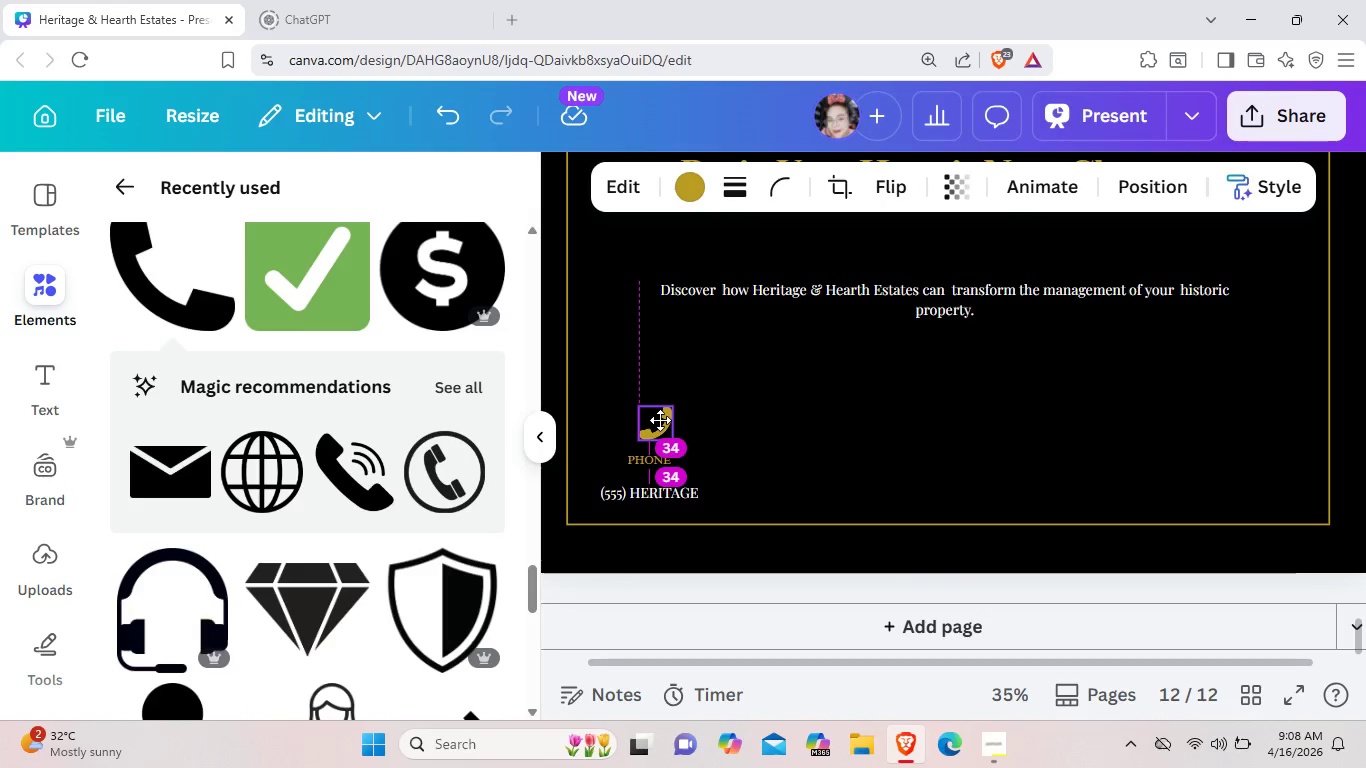 
left_click([862, 468])
 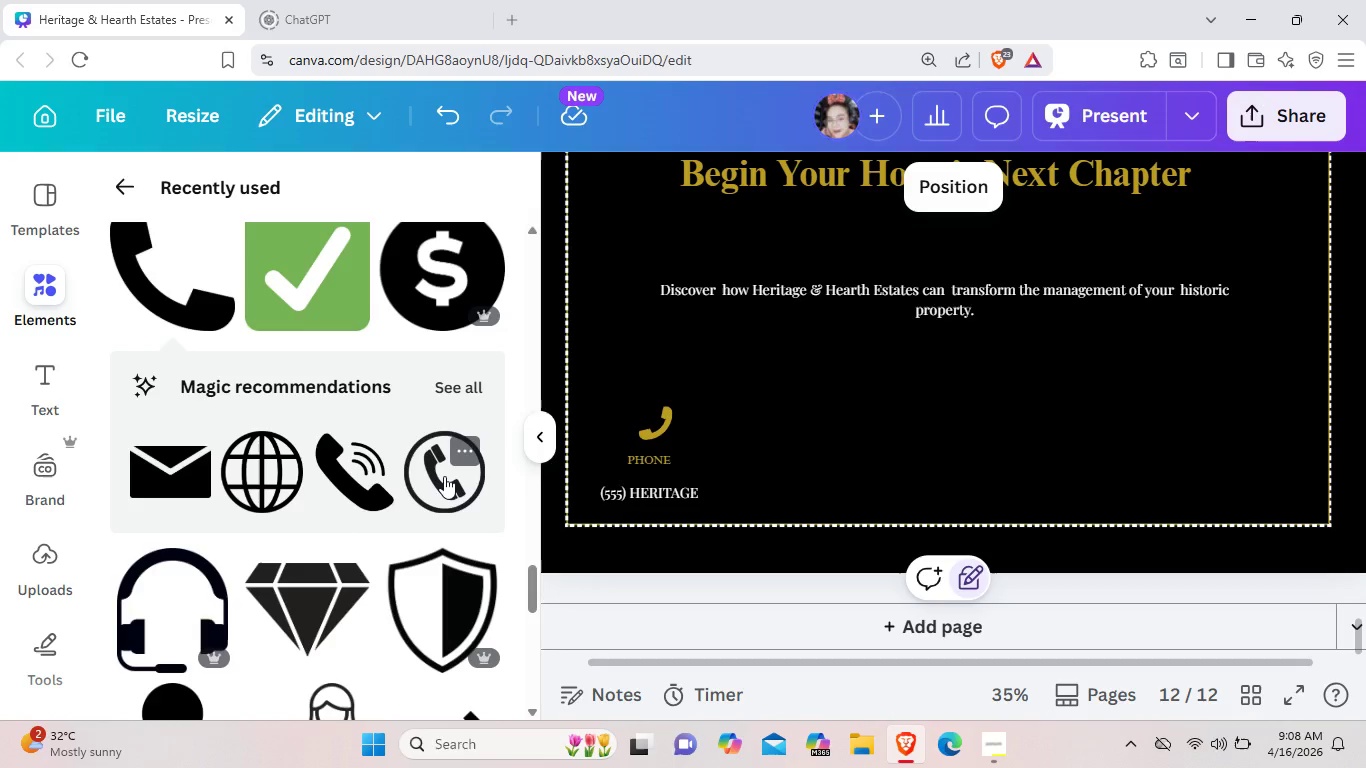 
wait(5.61)
 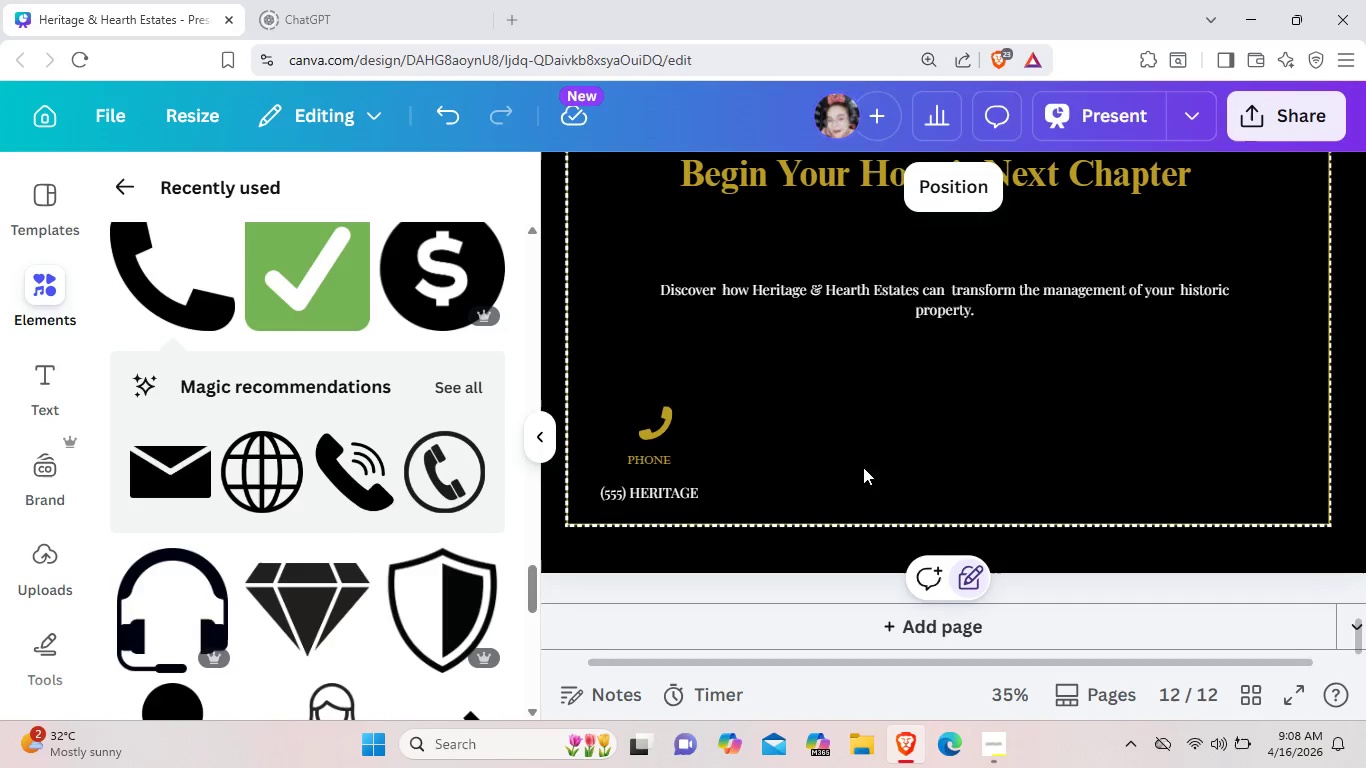 
scroll: coordinate [306, 527], scroll_direction: up, amount: 9.0
 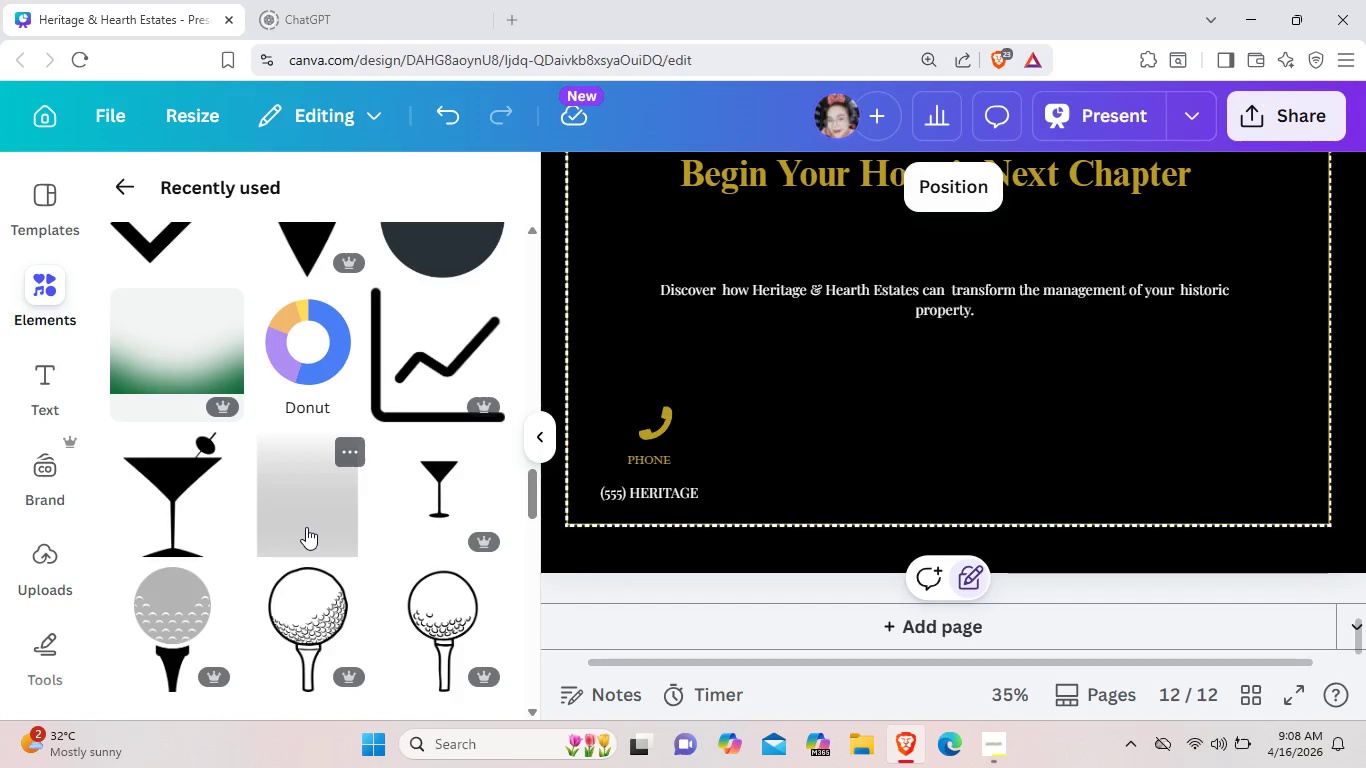 
wait(6.65)
 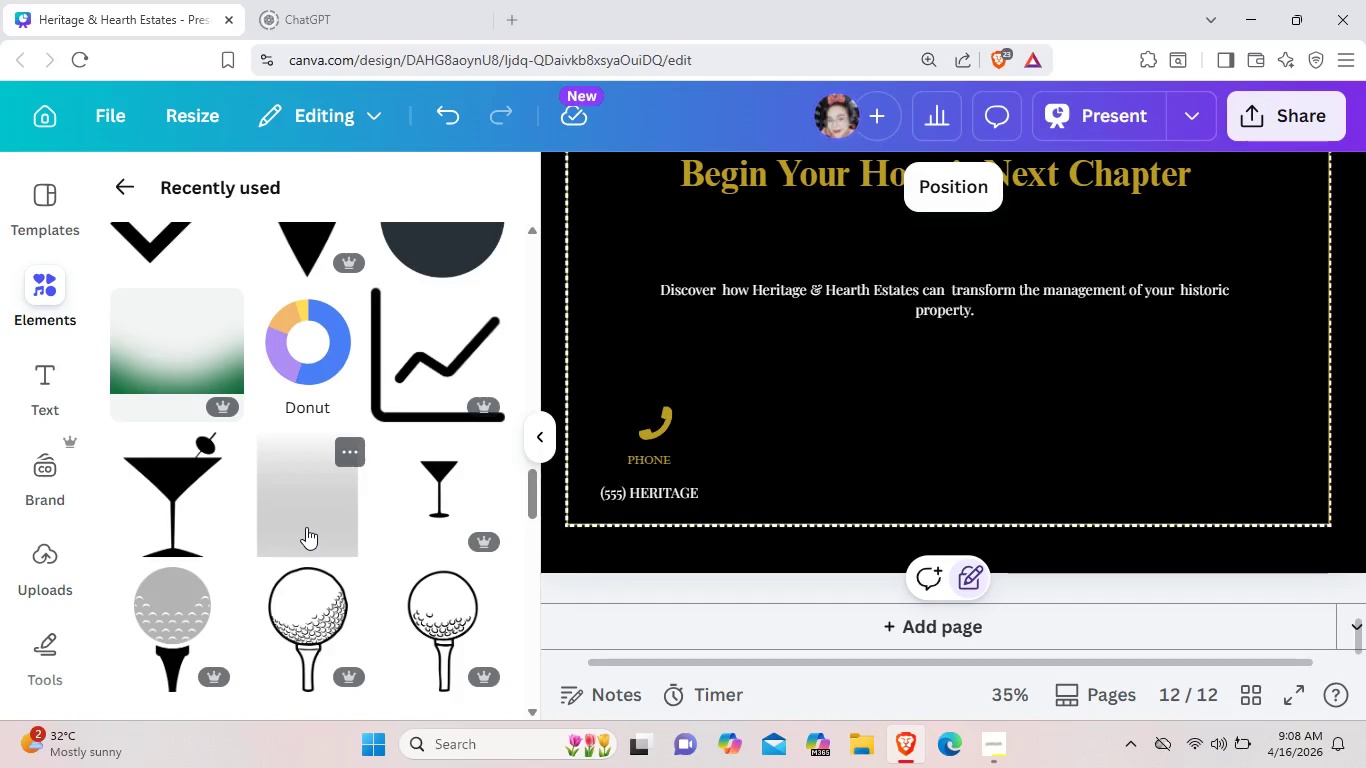 
scroll: coordinate [283, 465], scroll_direction: up, amount: 4.0
 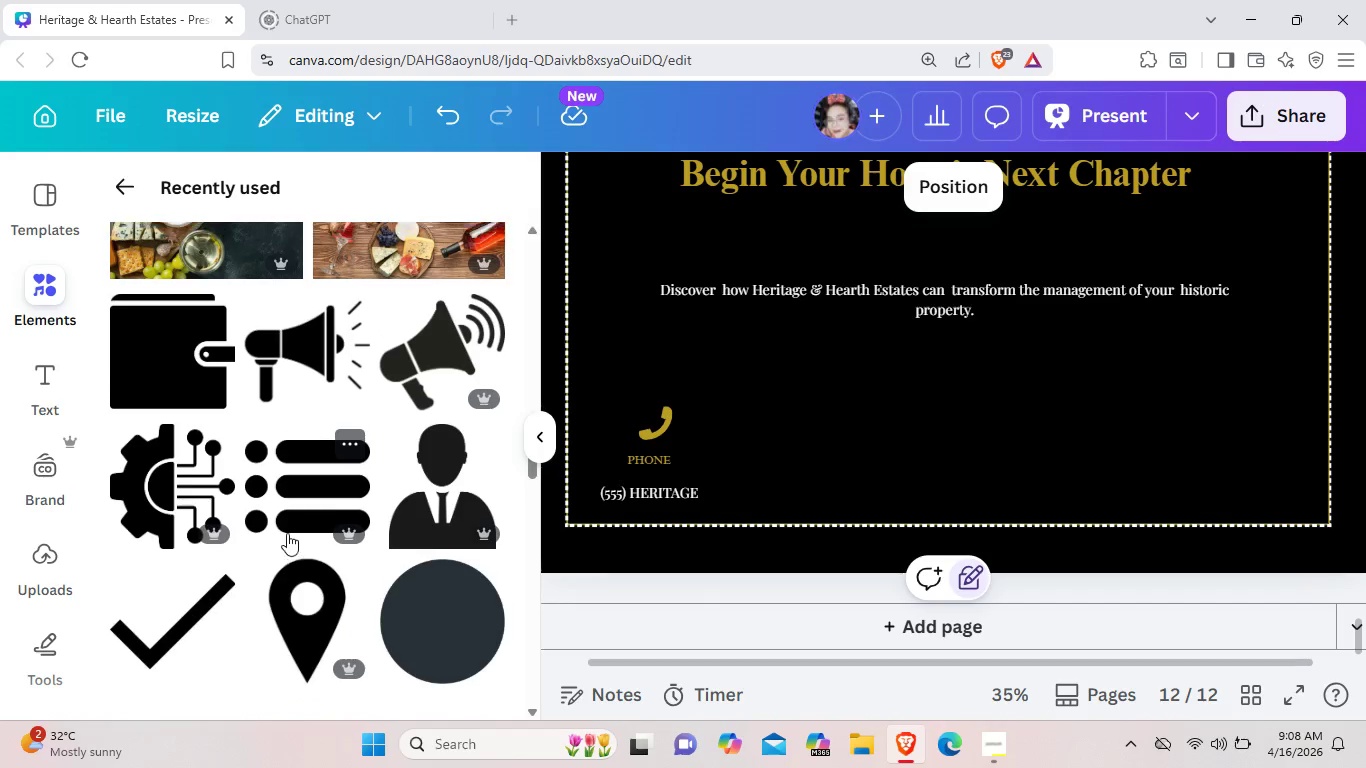 
scroll: coordinate [287, 533], scroll_direction: down, amount: 7.0
 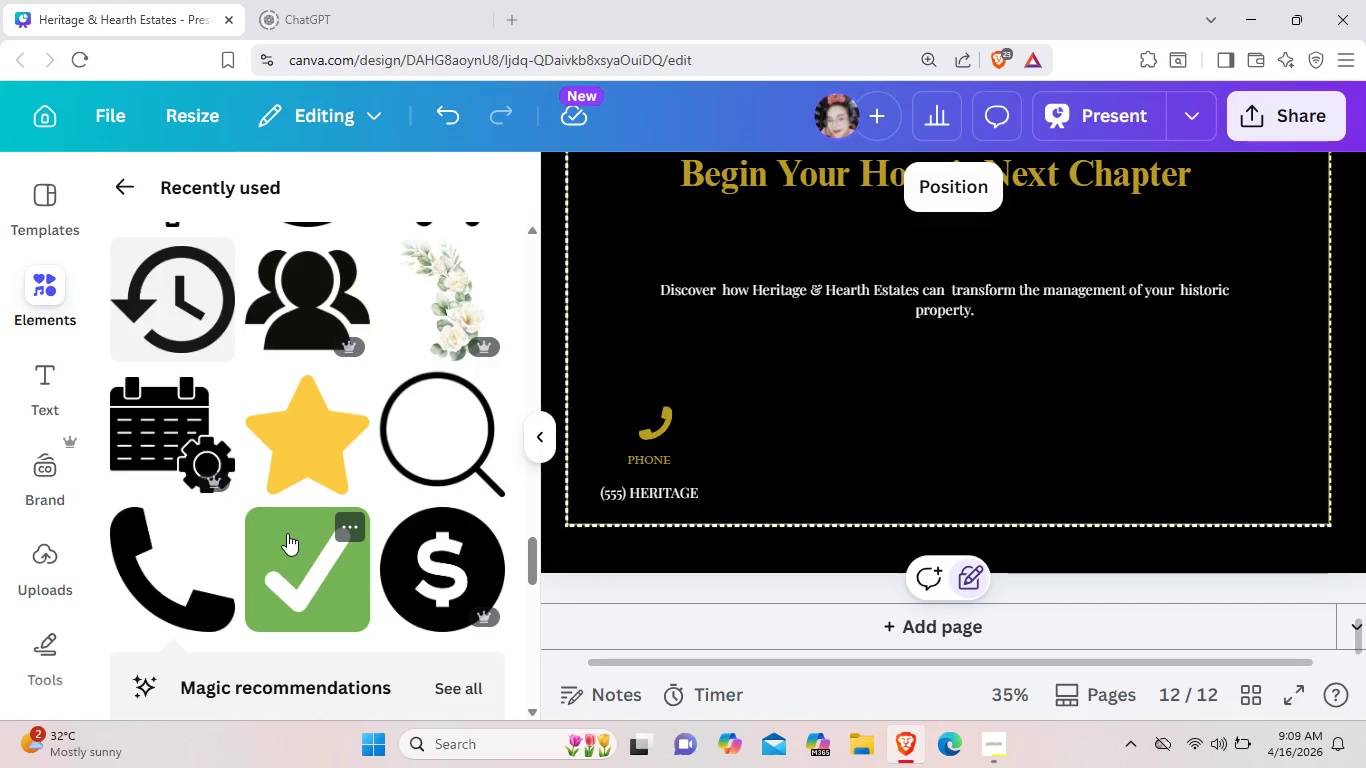 
scroll: coordinate [287, 533], scroll_direction: up, amount: 21.0
 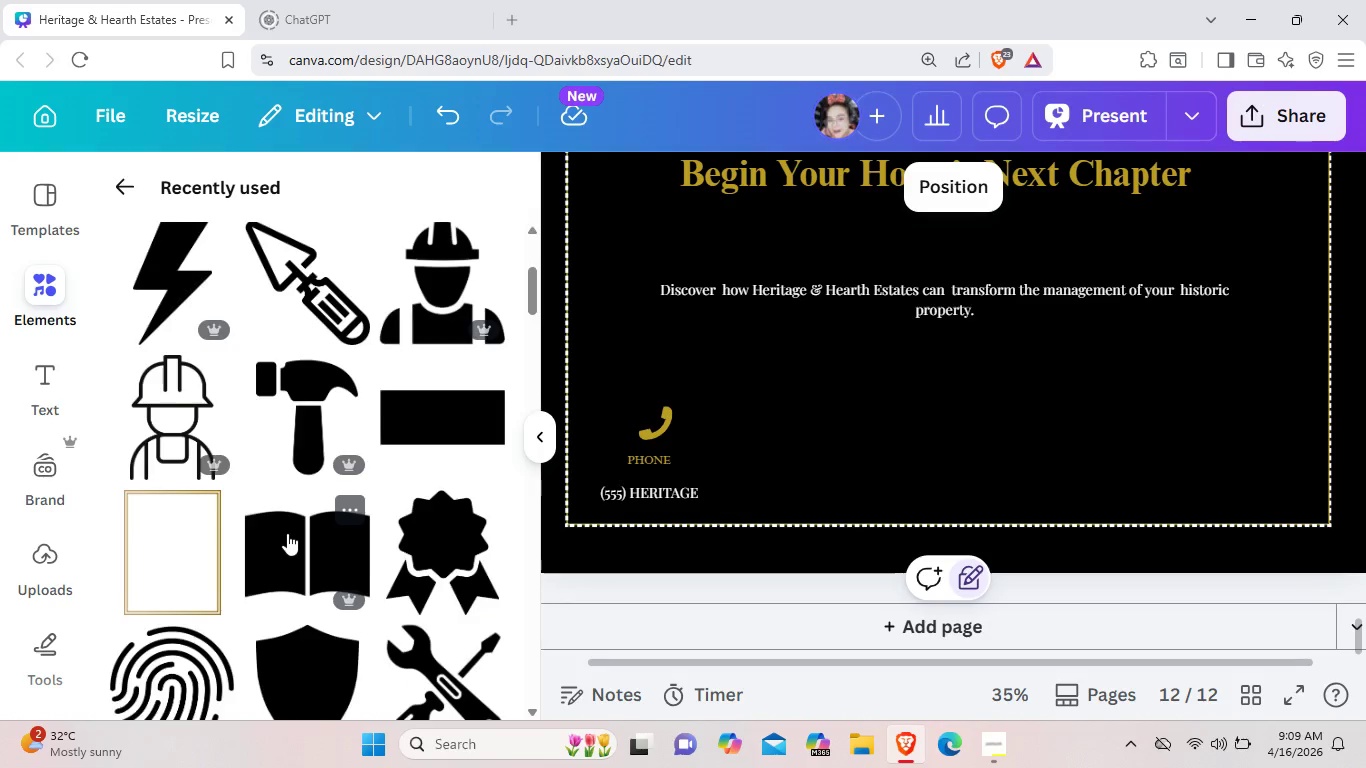 
scroll: coordinate [287, 533], scroll_direction: up, amount: 3.0
 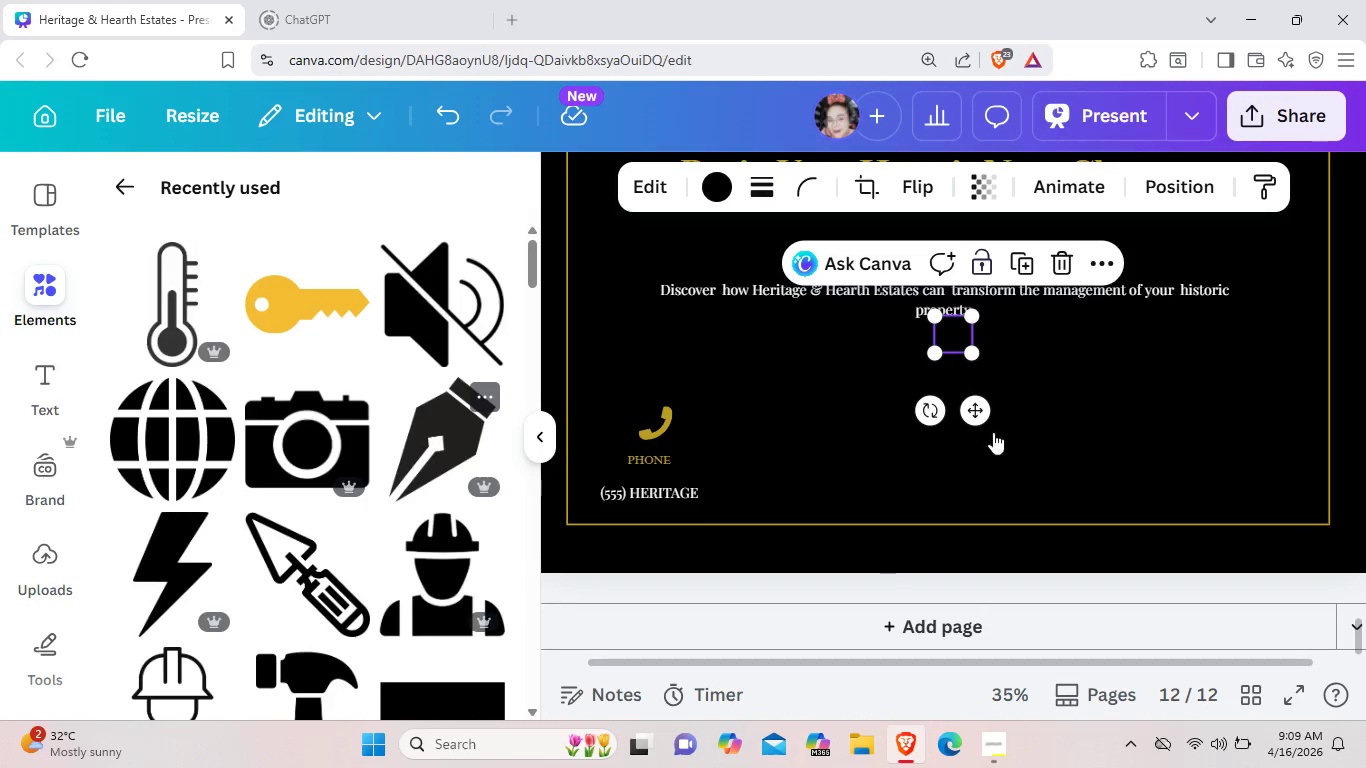 
mouse_move([653, 201])
 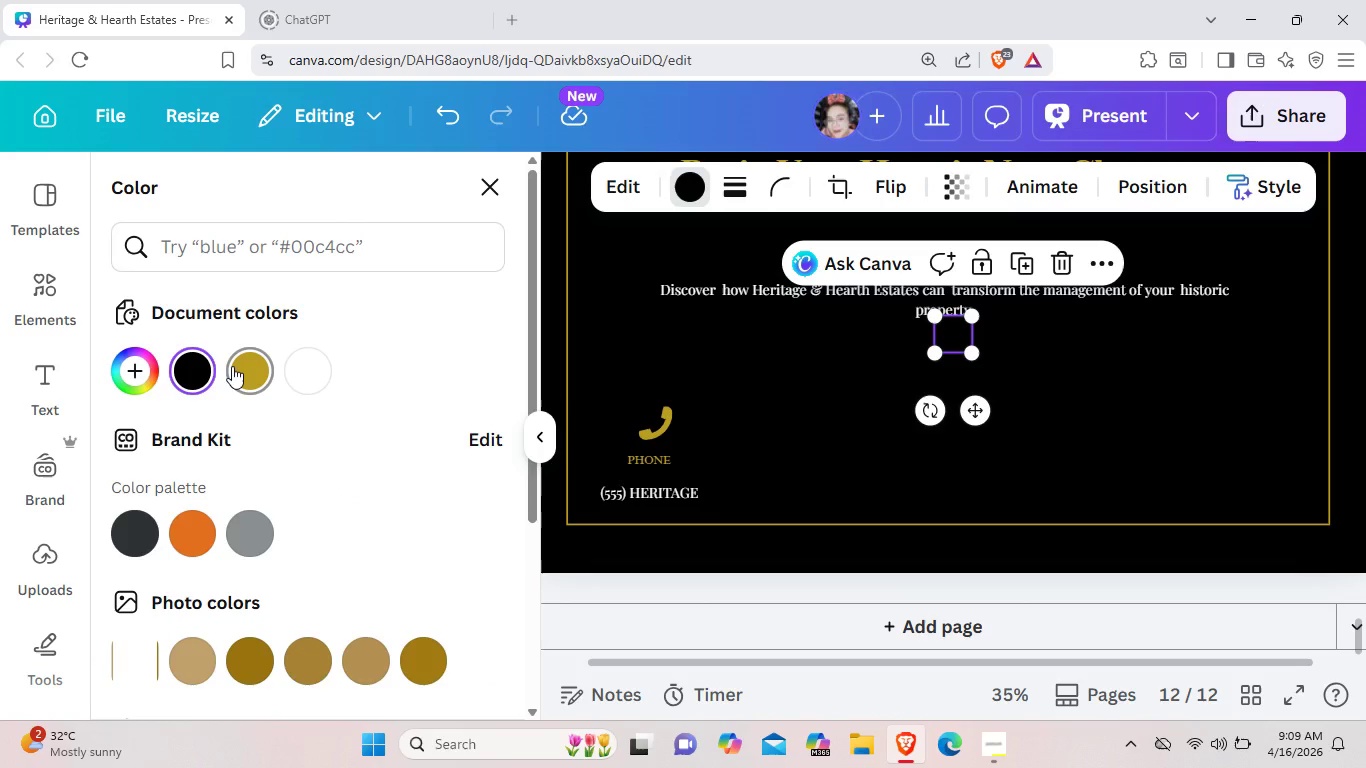 
left_click([232, 366])
 